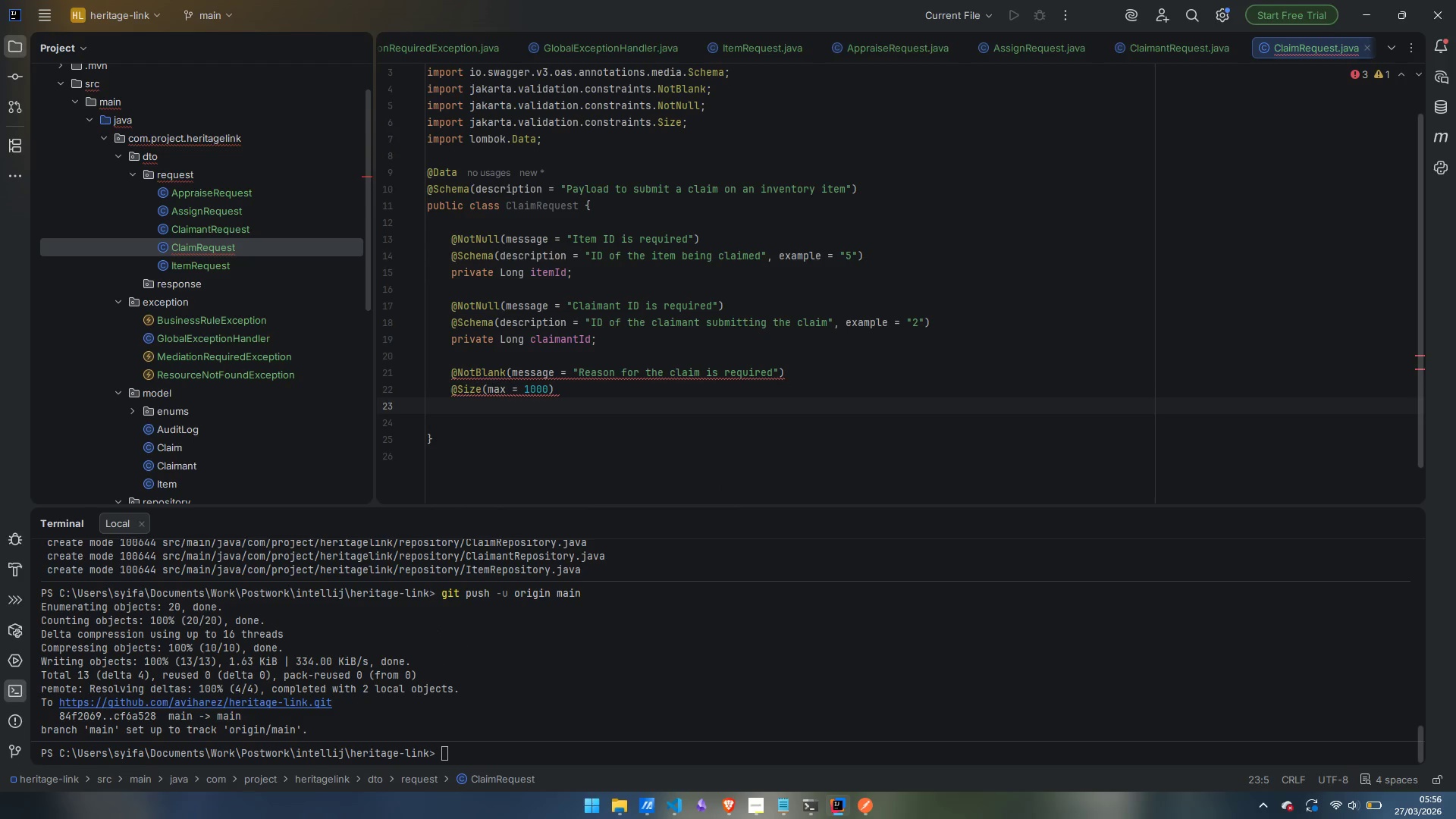 
type(@Schema)
 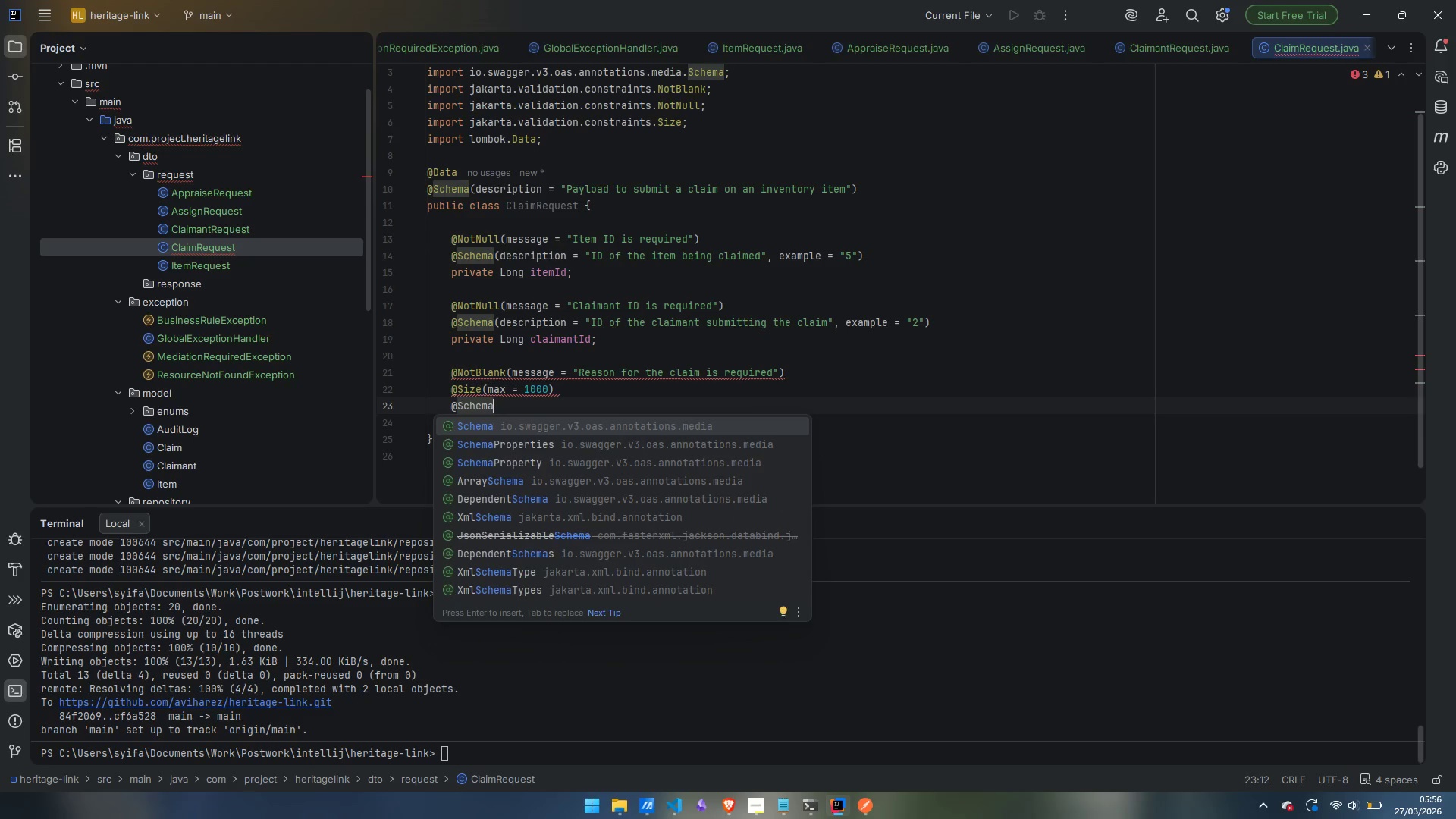 
key(Enter)
 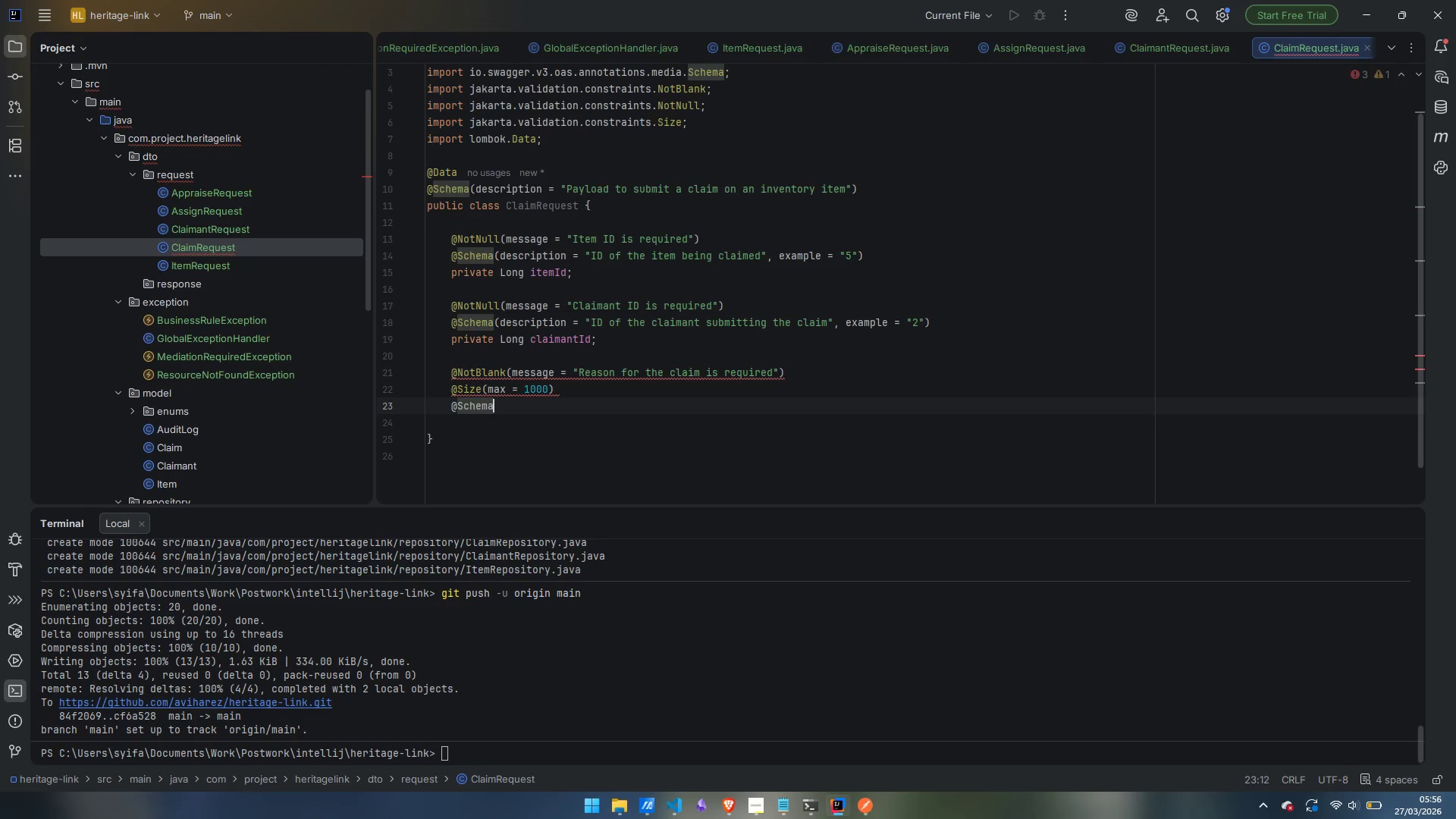 
type((description = "The claimant's states)
key(Backspace)
type(d reason for wanting the item)
 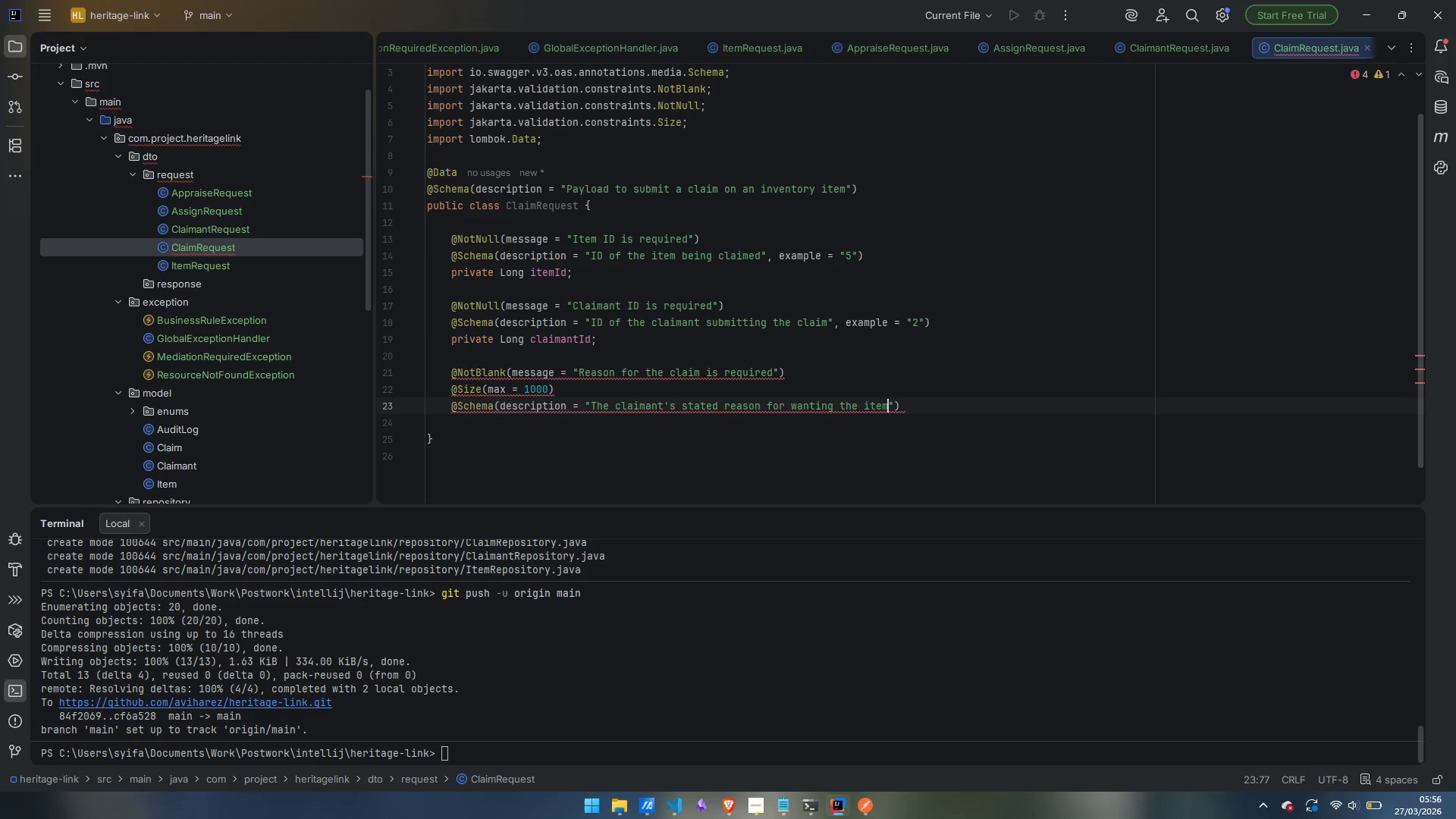 
key(ArrowRight)
 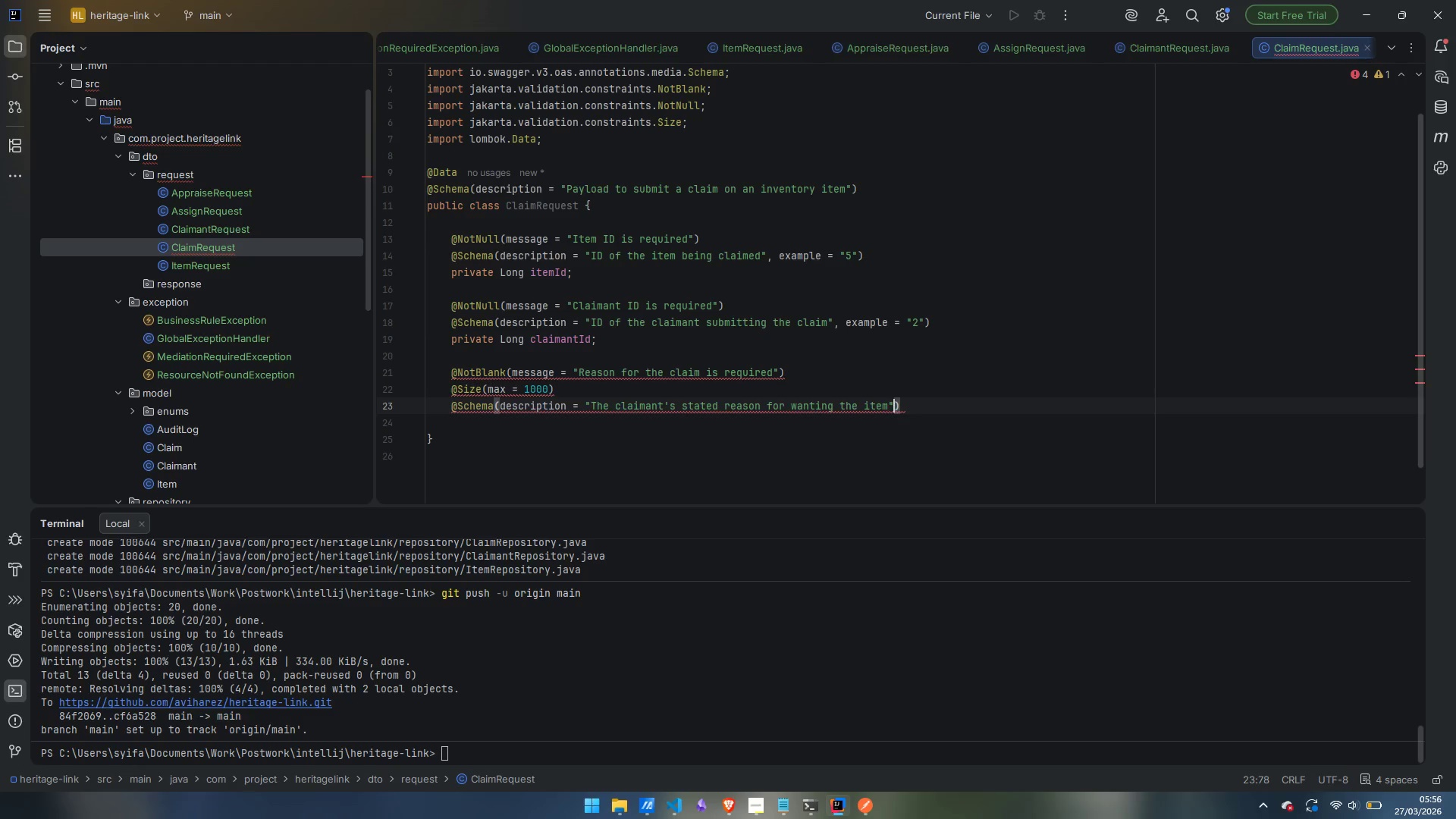 
key(Comma)
 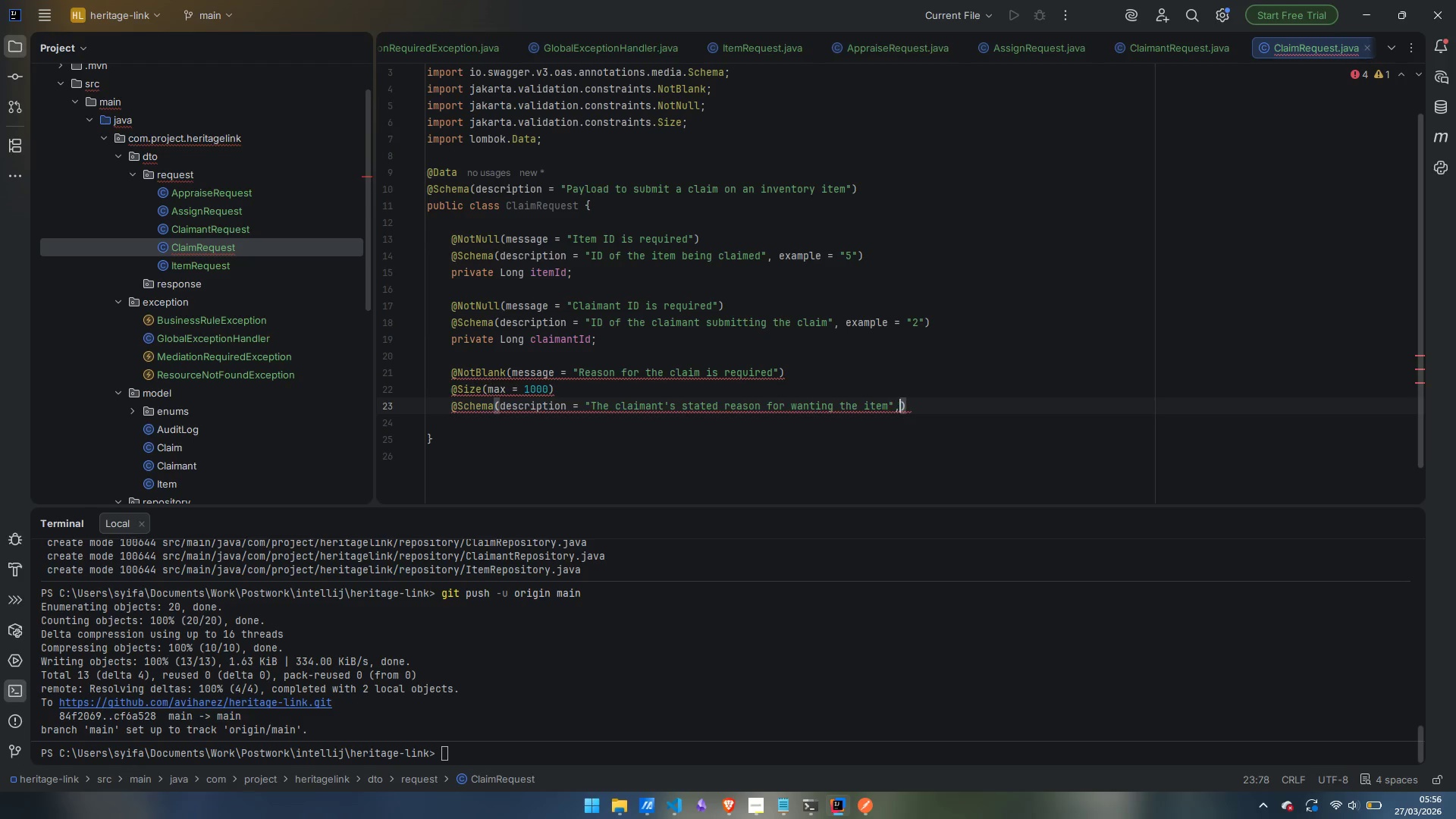 
key(Space)
 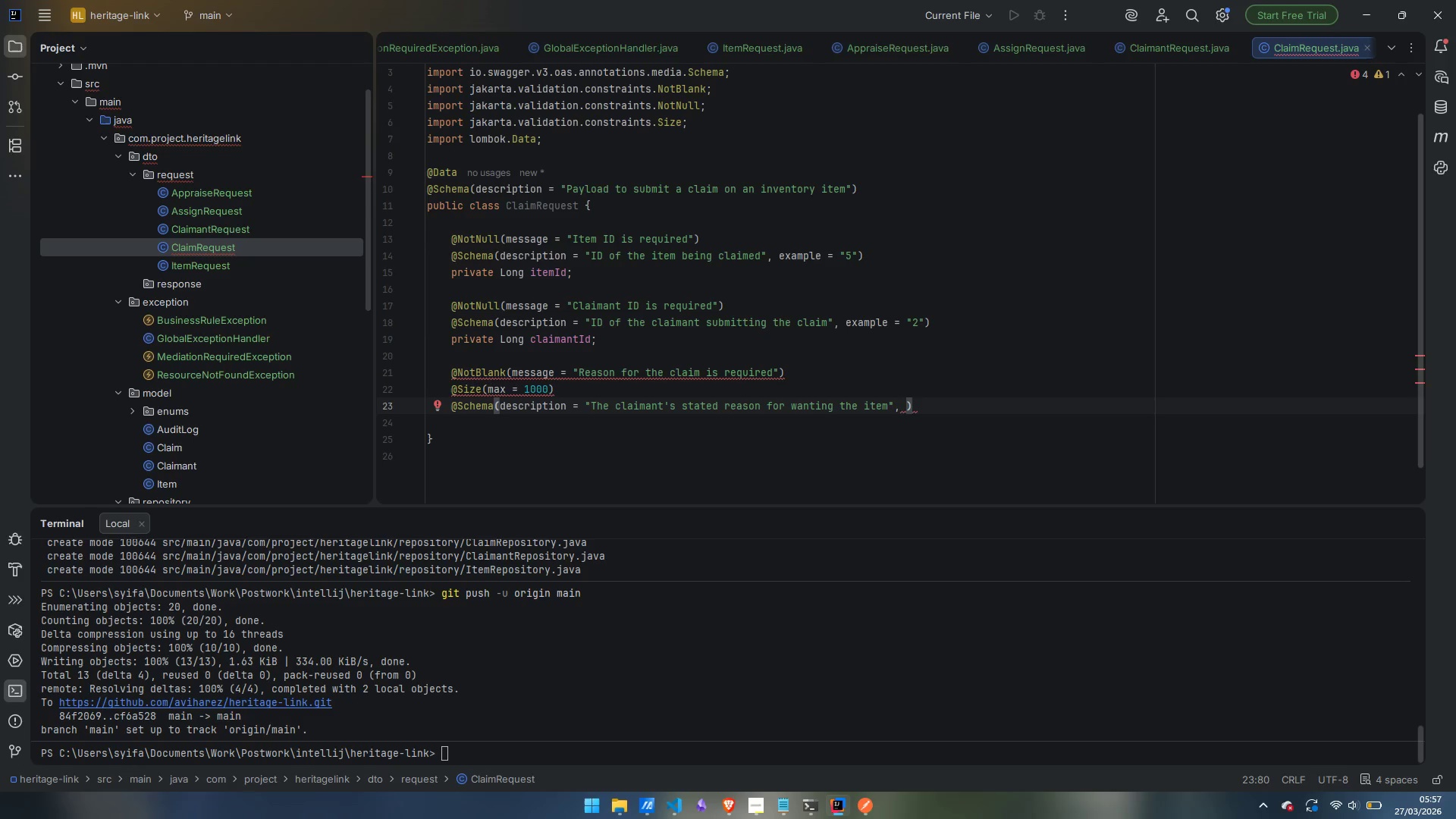 
wait(18.0)
 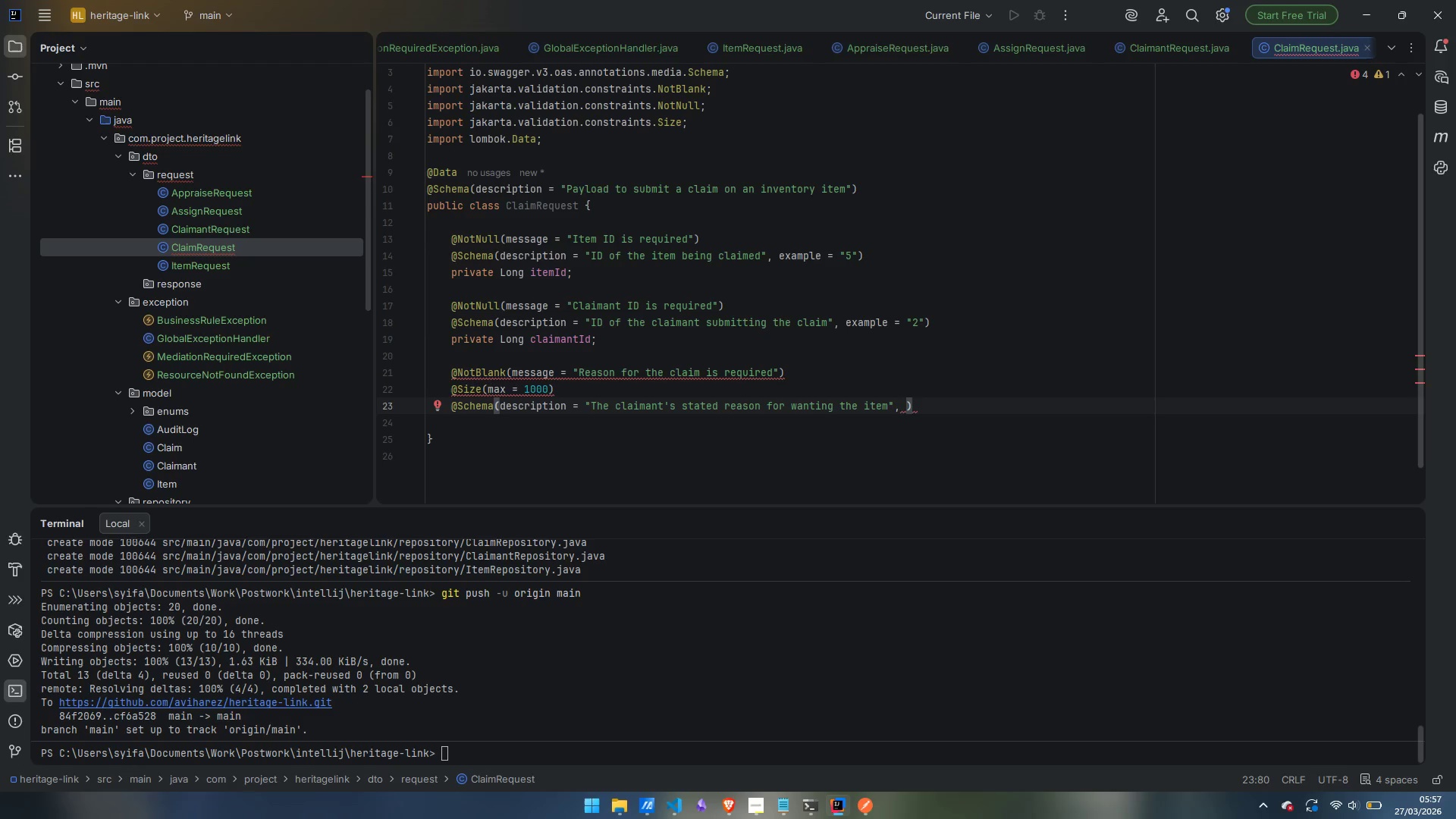 
type(example)
 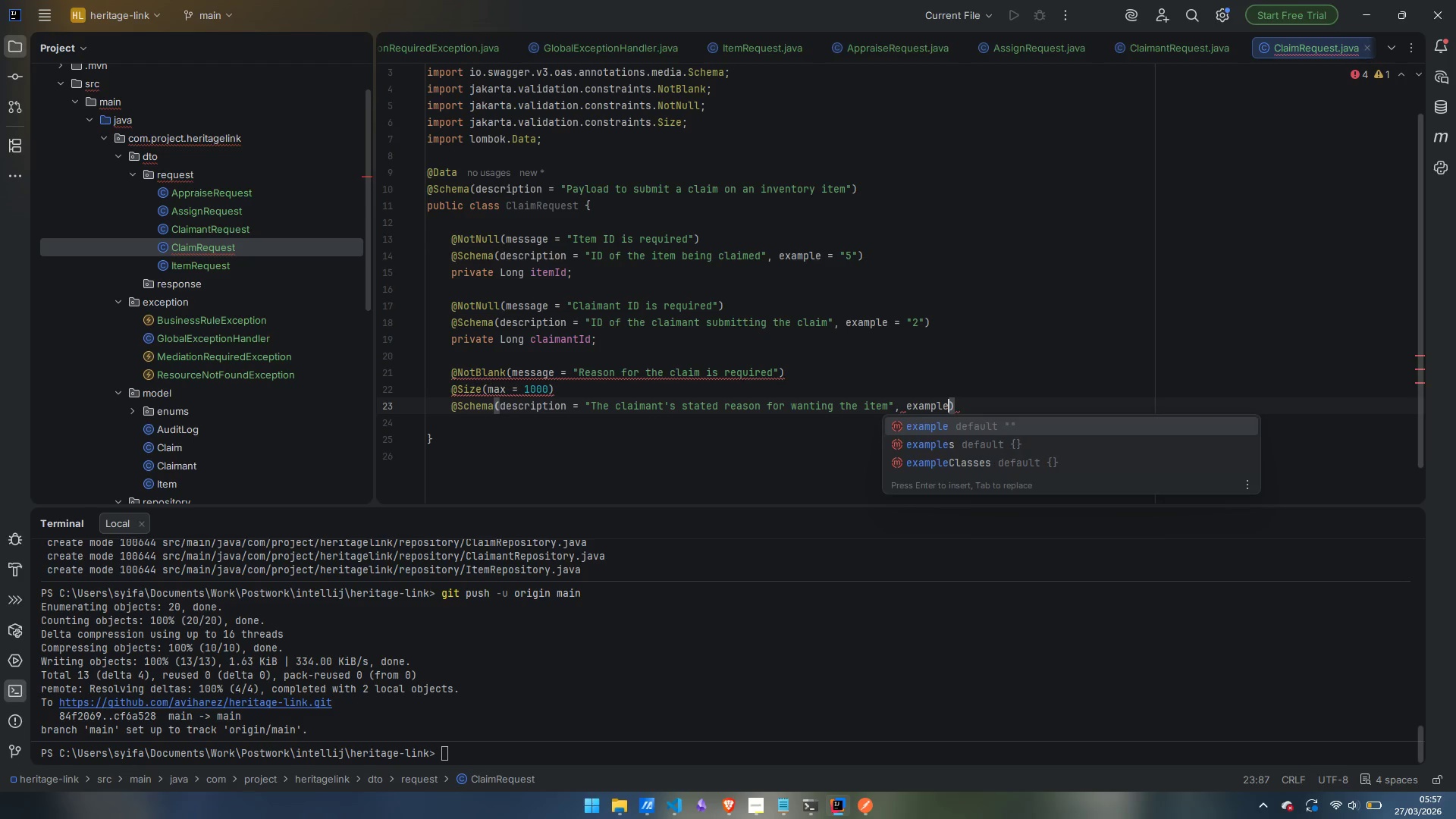 
key(Enter)
 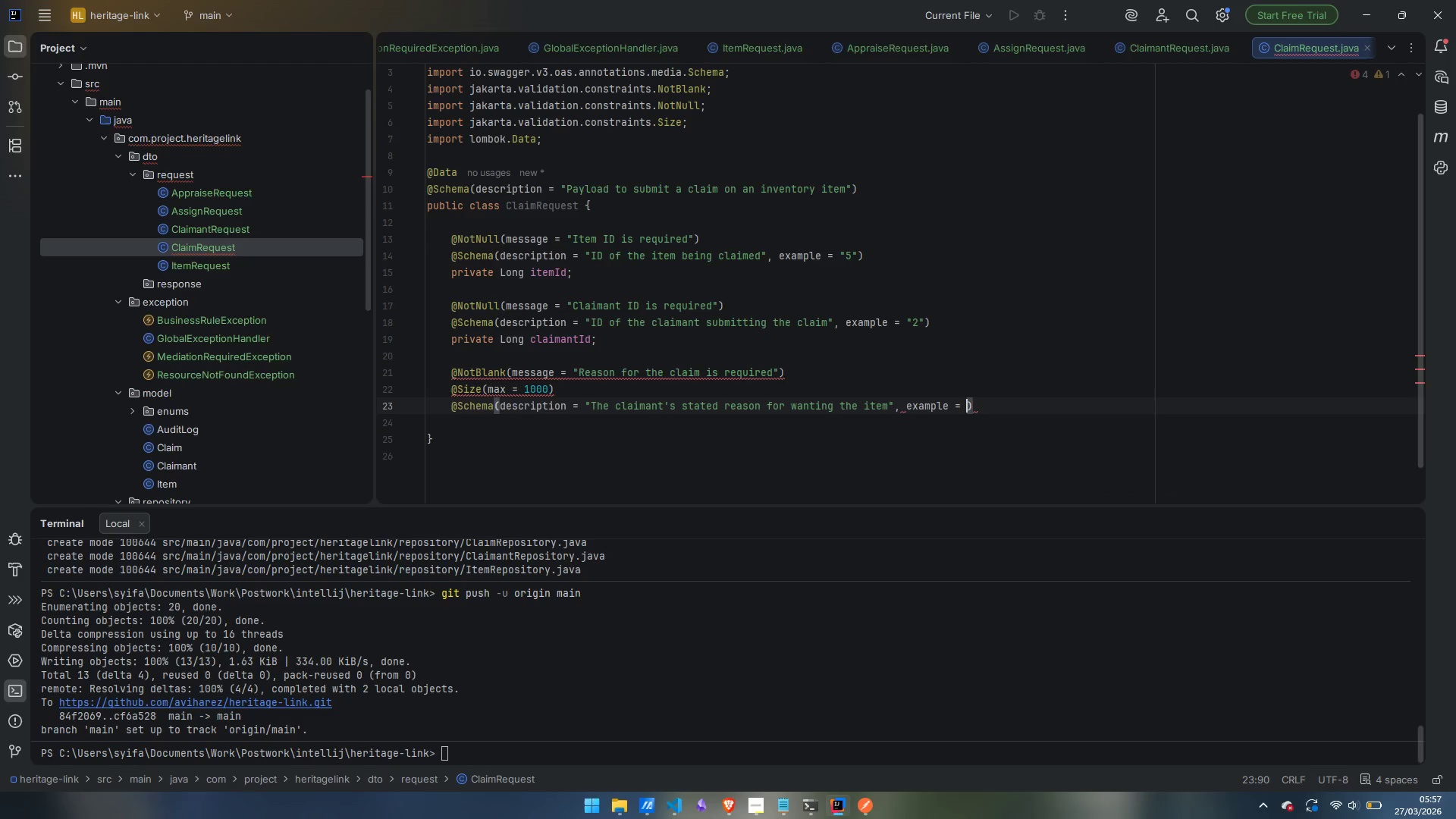 
key(Shift+Quote)
 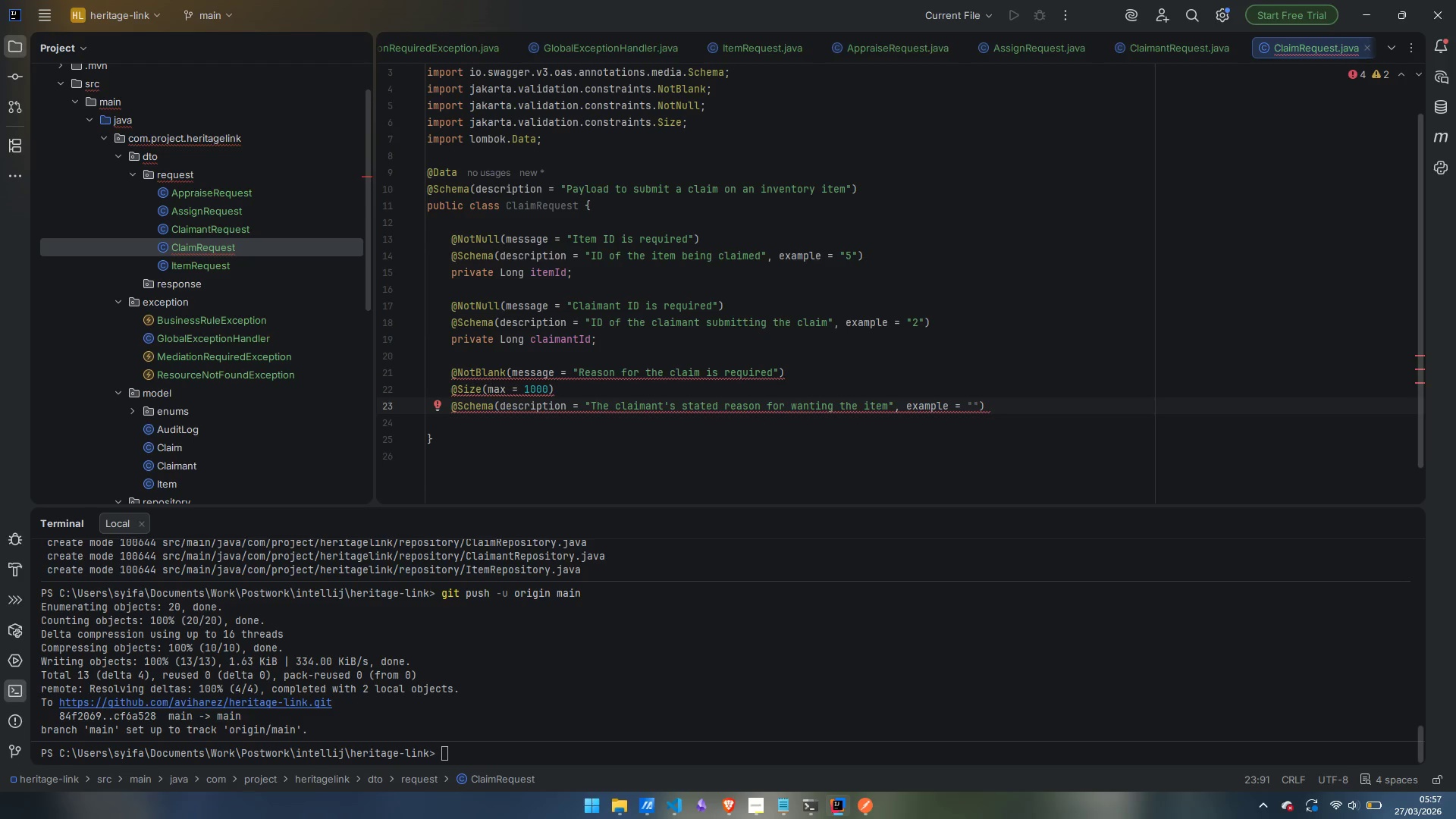 
type(D)
key(Backspace)
type(This writingg desk belonged to my grandmother. I have childhood memories of sitting next to her)
 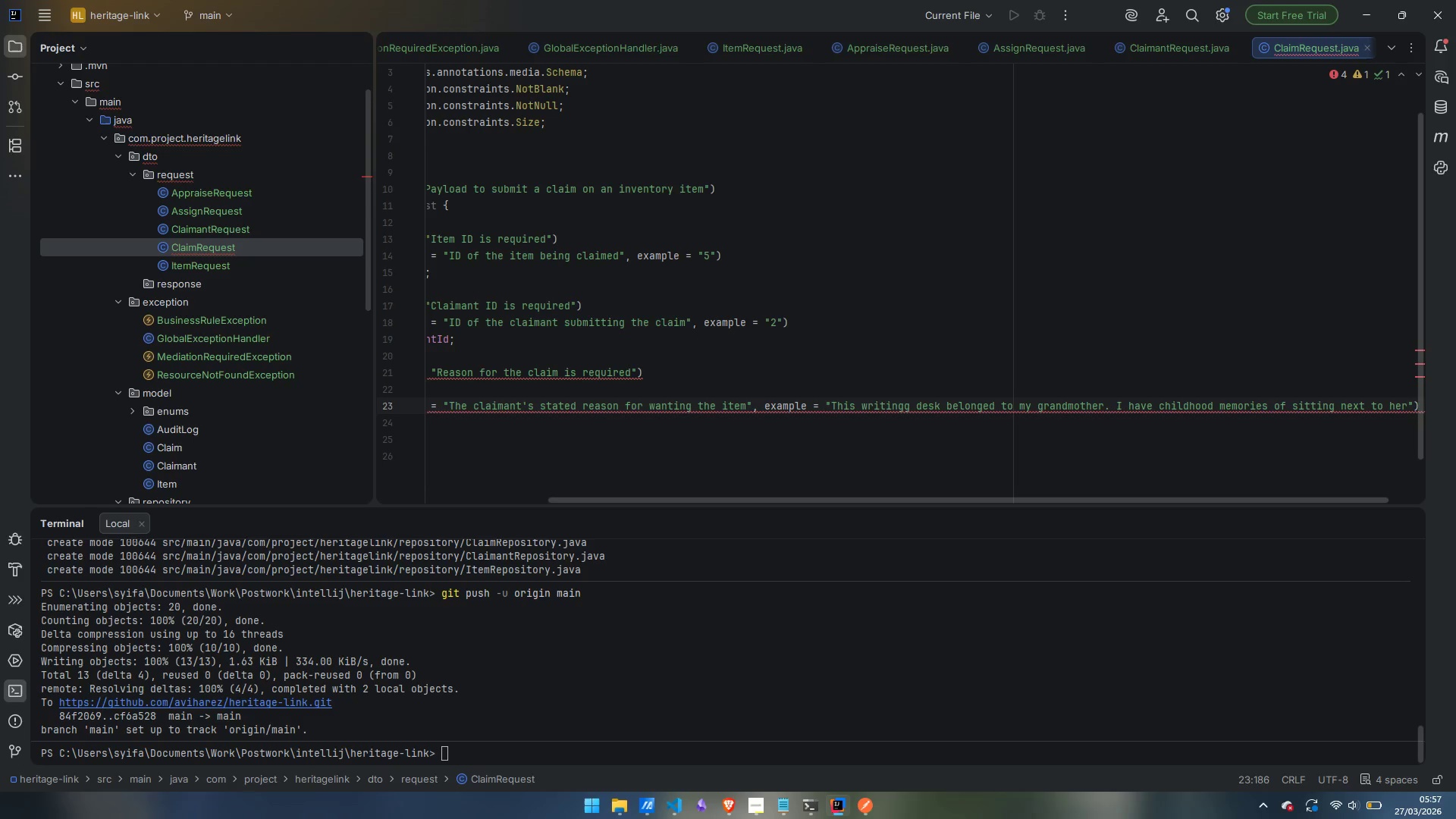 
left_click([766, 401])
 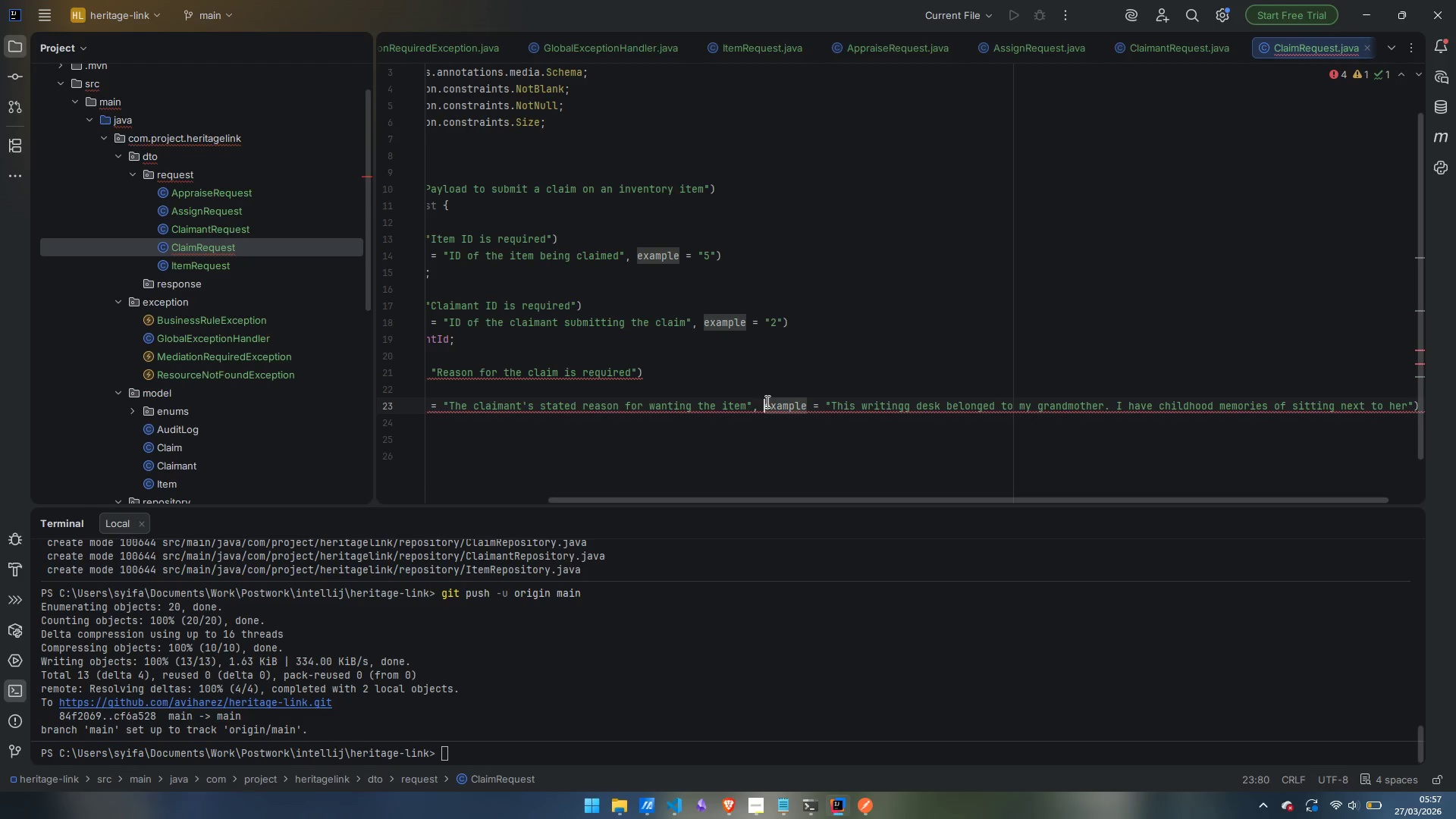 
key(Enter)
 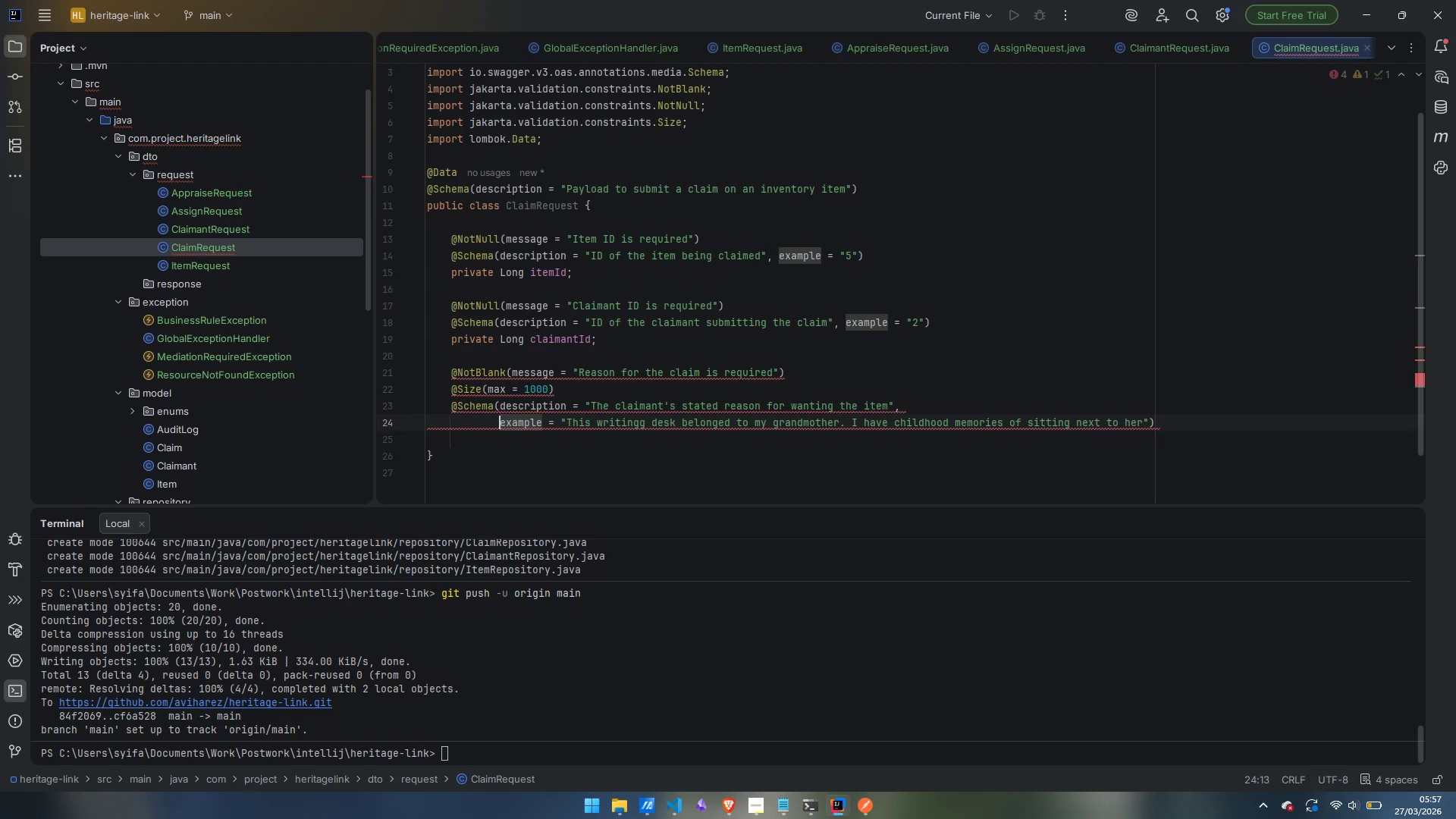 
key(Control+ArrowRight)
 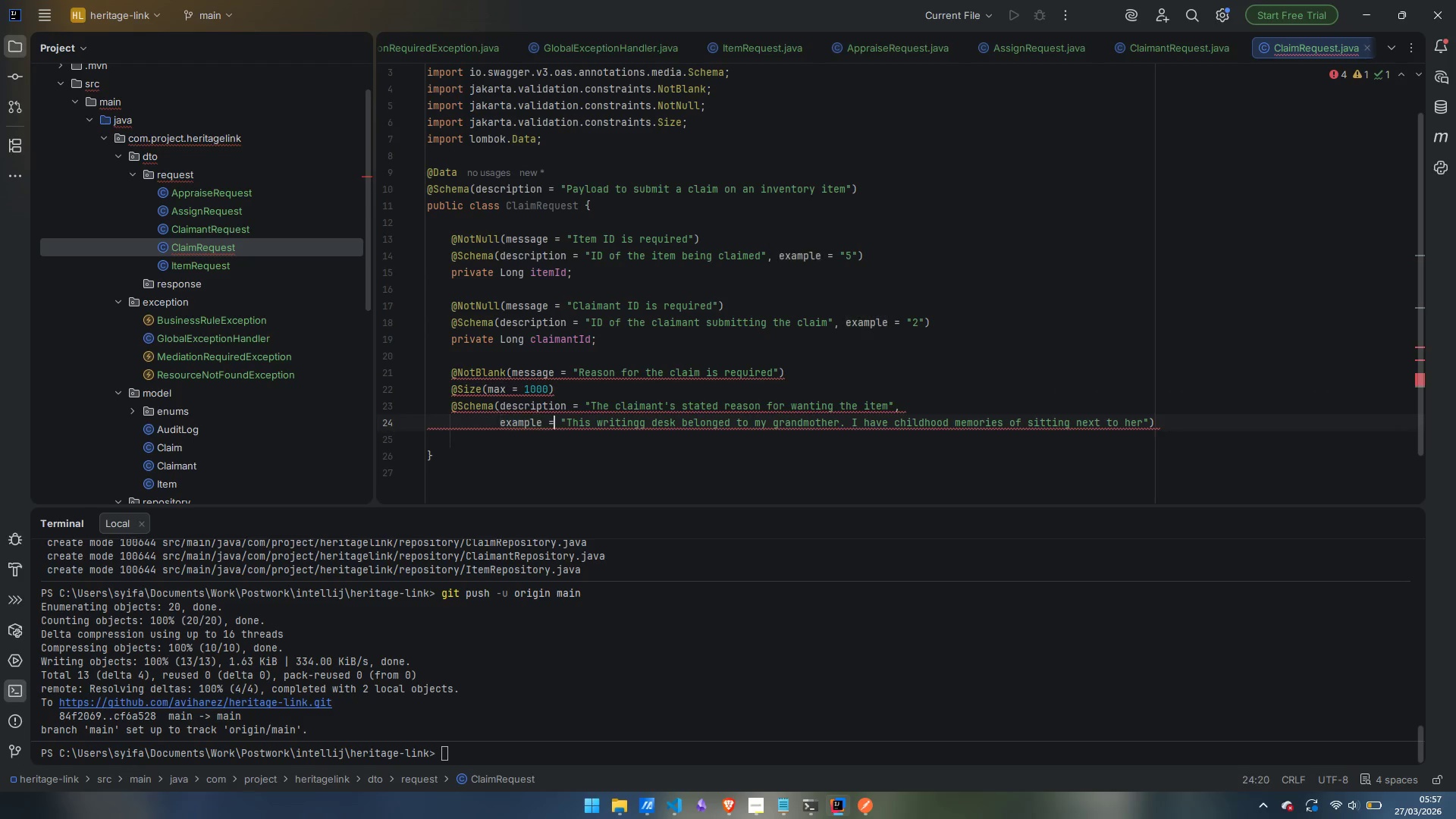 
key(Control+ArrowRight)
 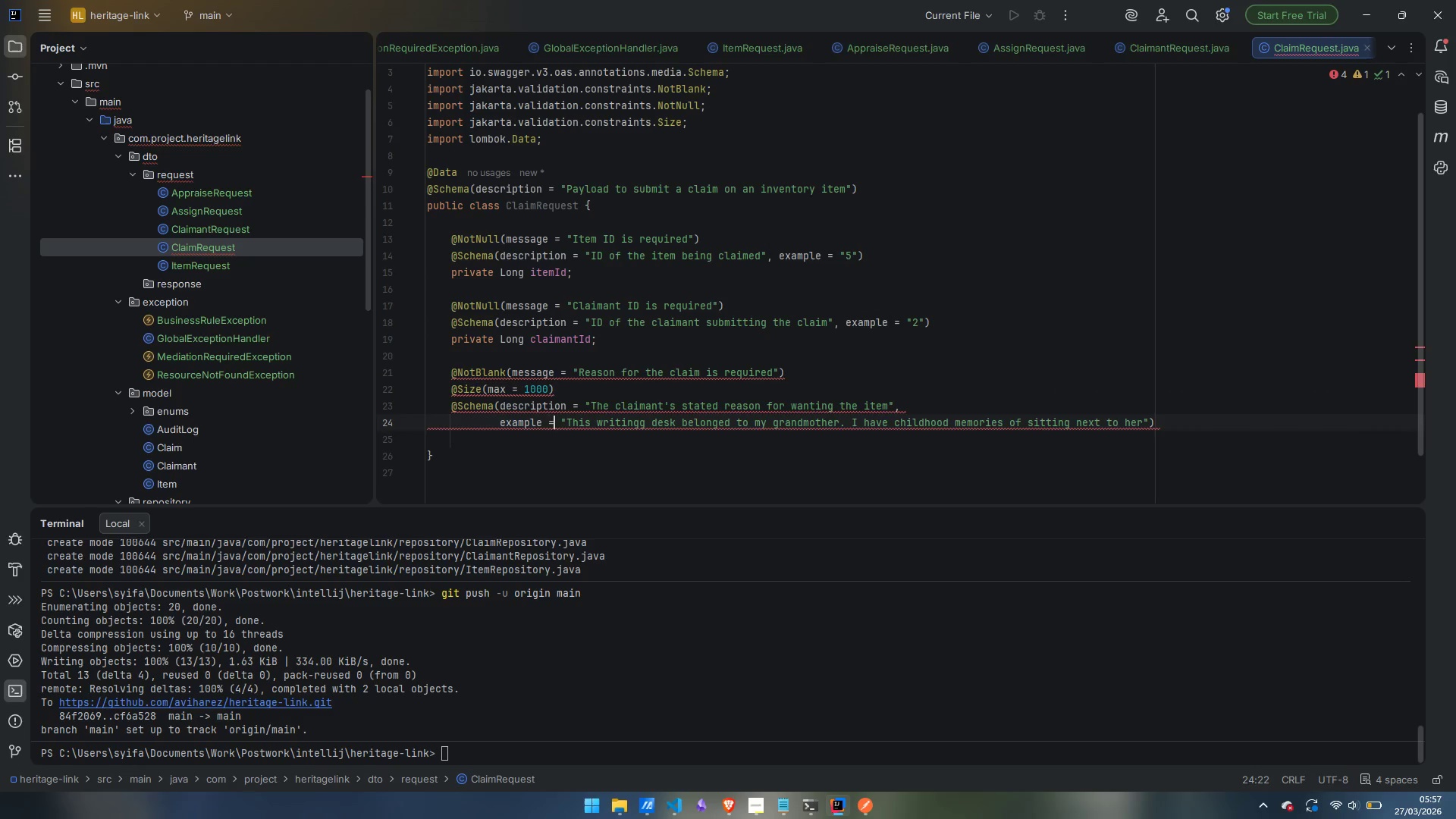 
key(Control+ArrowRight)
 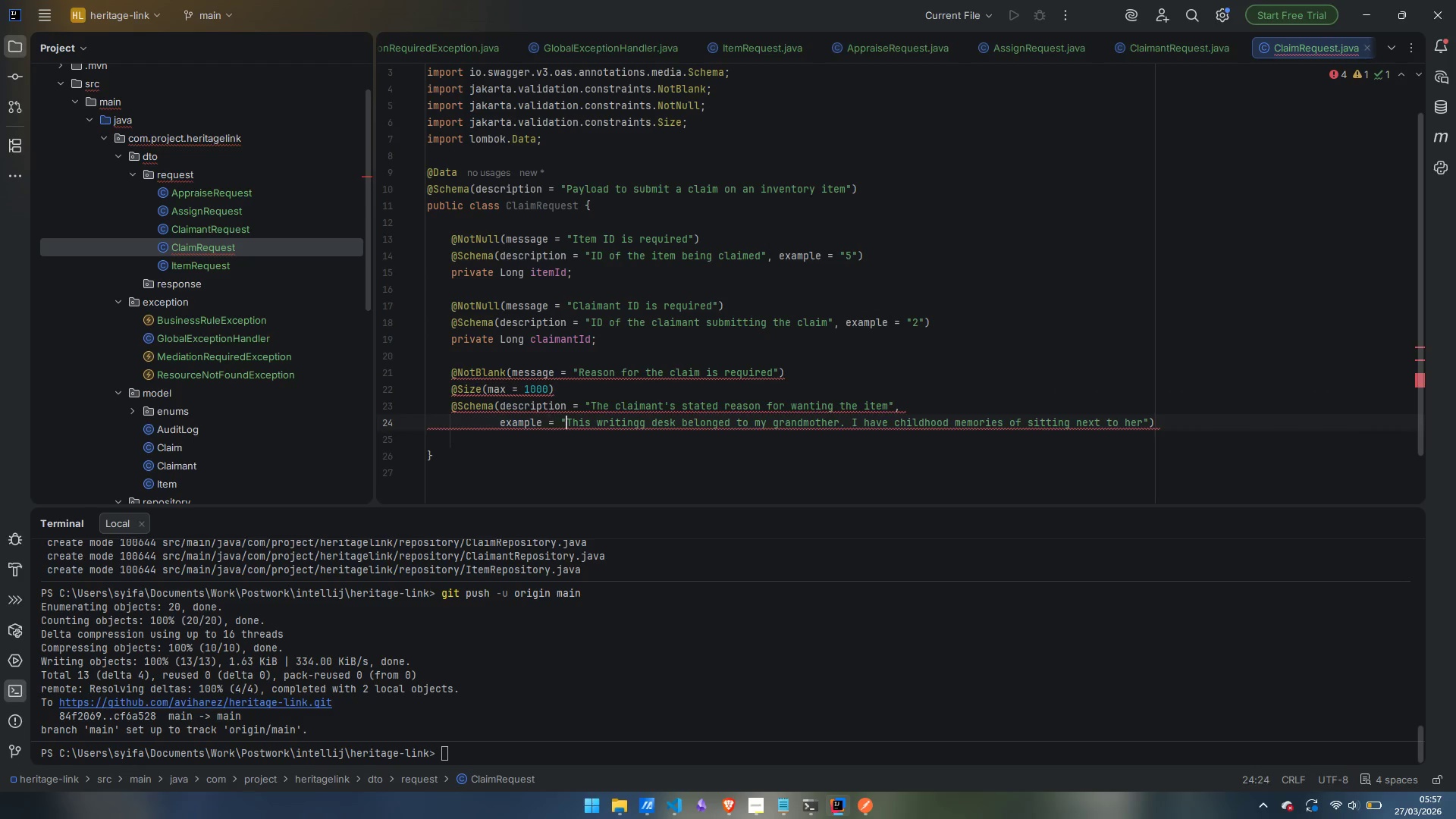 
key(Control+ArrowRight)
 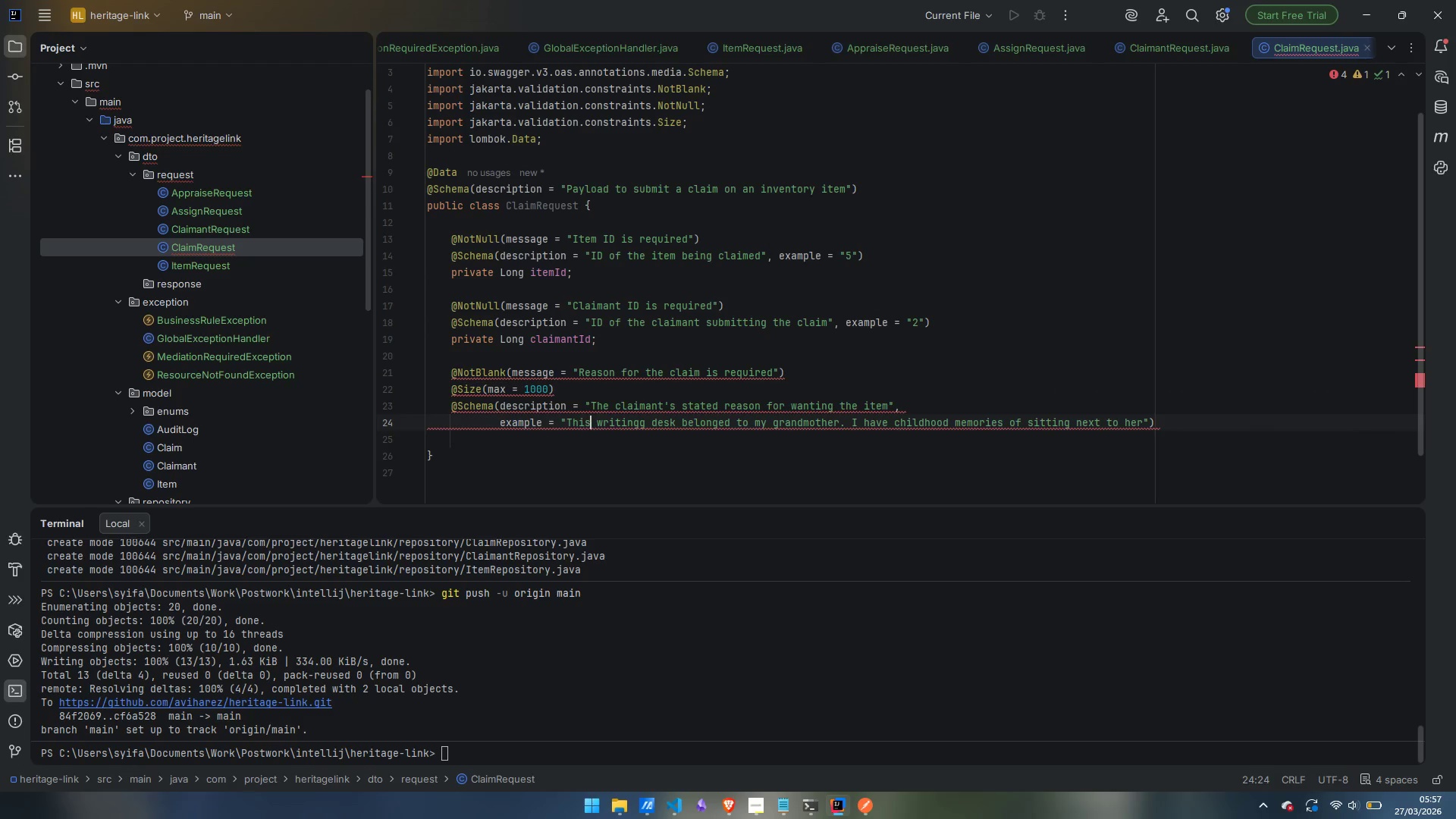 
key(Control+ArrowRight)
 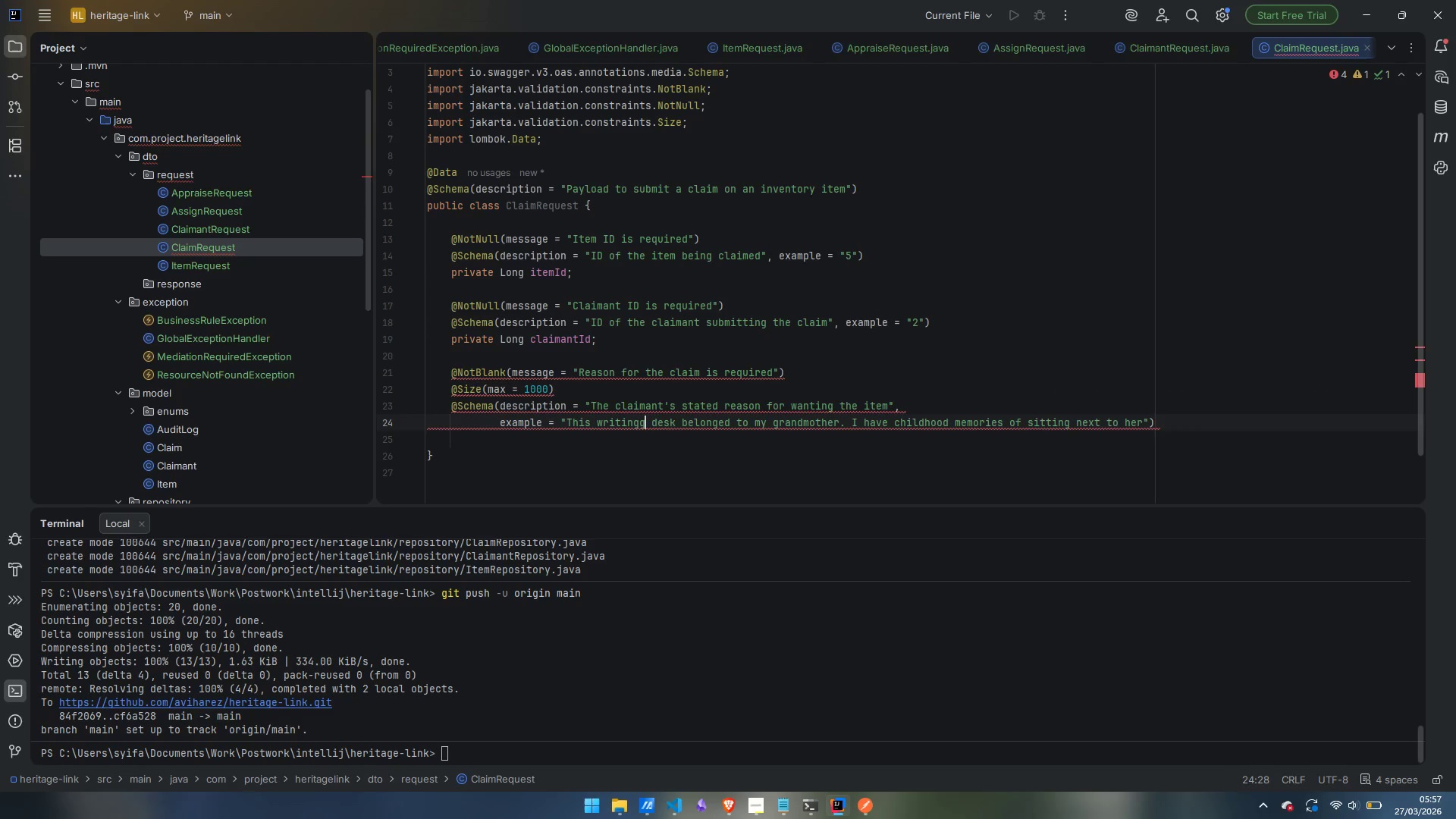 
key(Control+ArrowRight)
 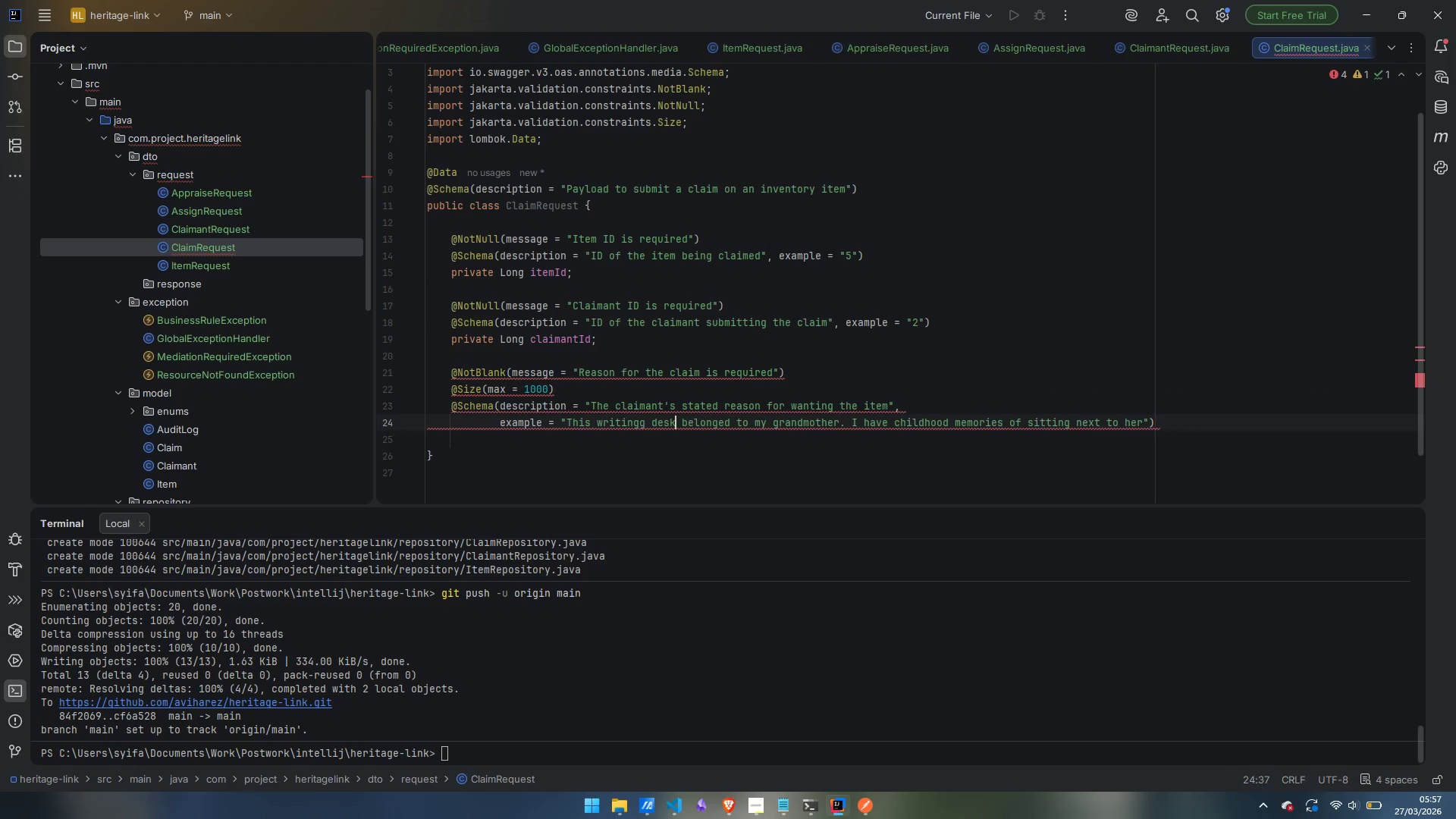 
key(Control+ArrowRight)
 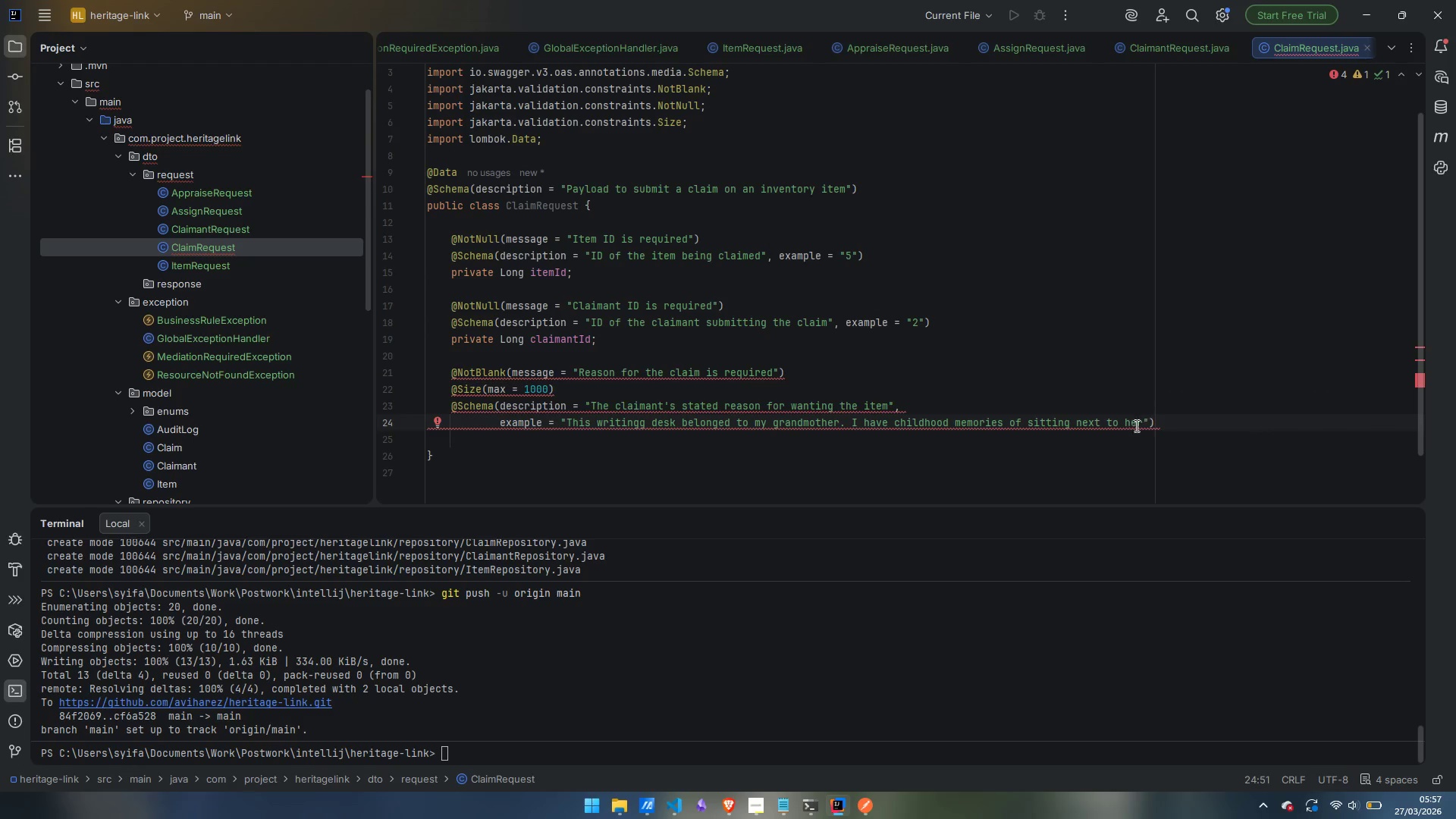 
left_click([1142, 423])
 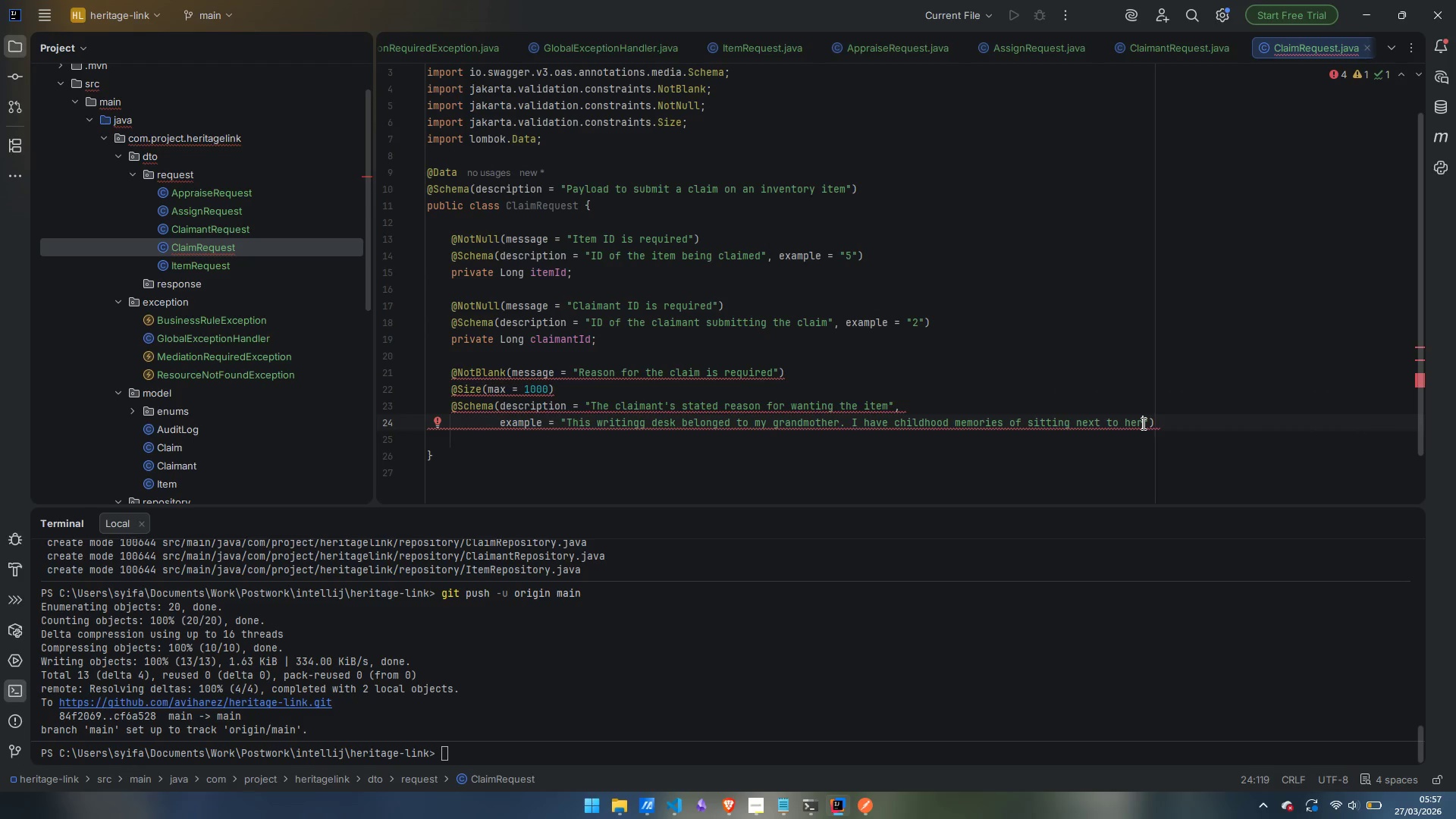 
type( while she srote letters)
 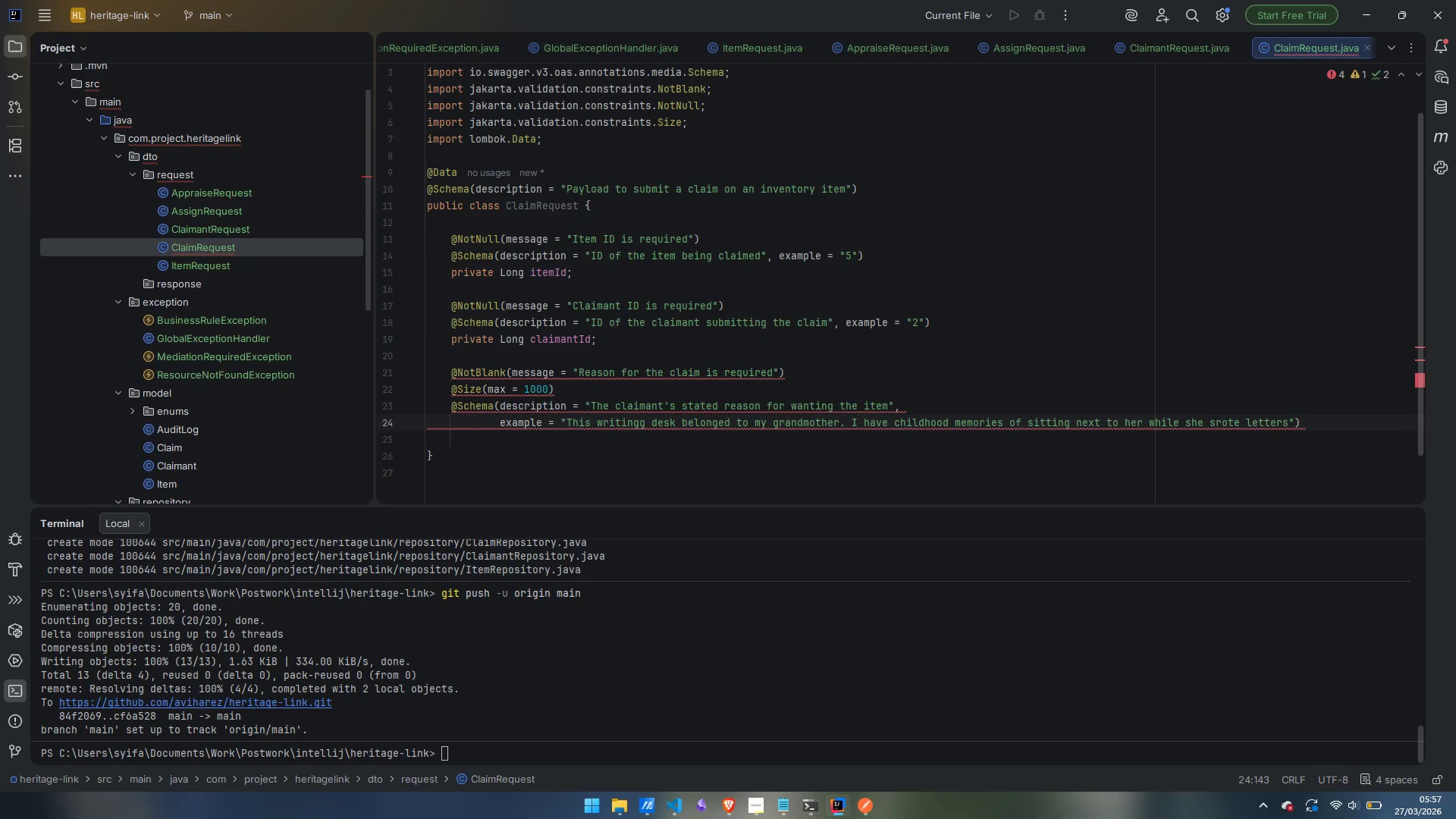 
key(Control+ArrowRight)
 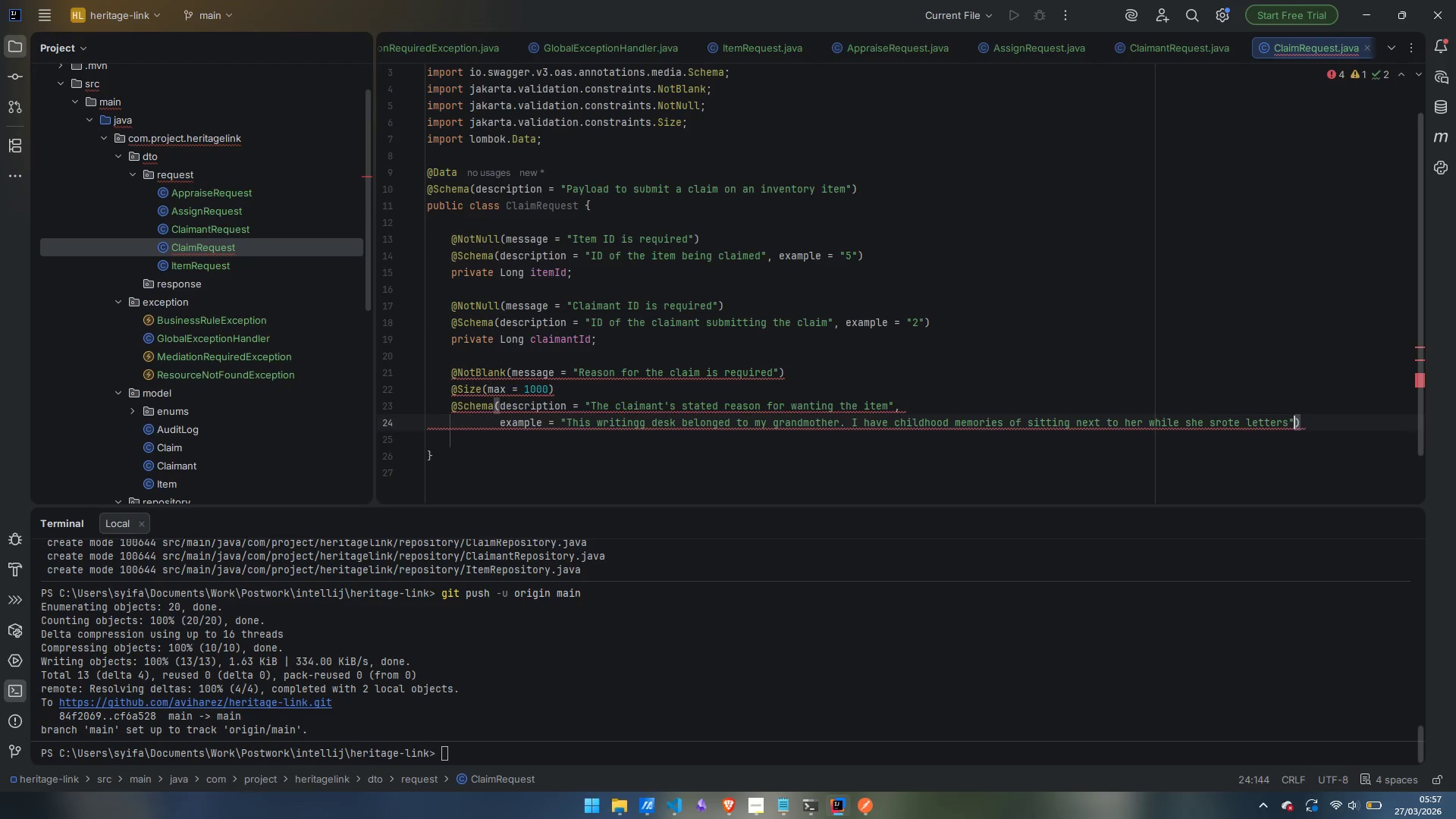 
key(ArrowRight)
 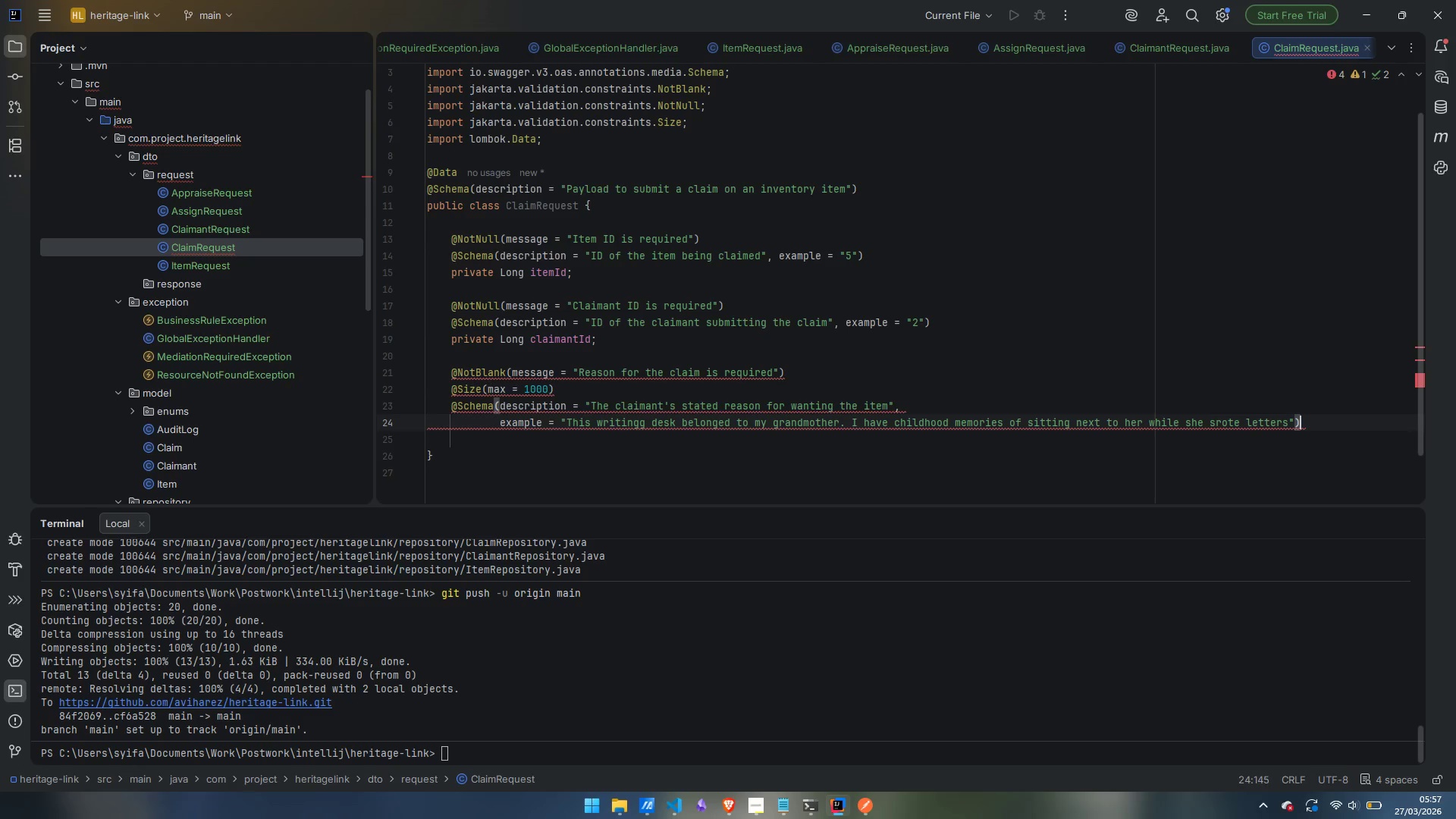 
key(Enter)
 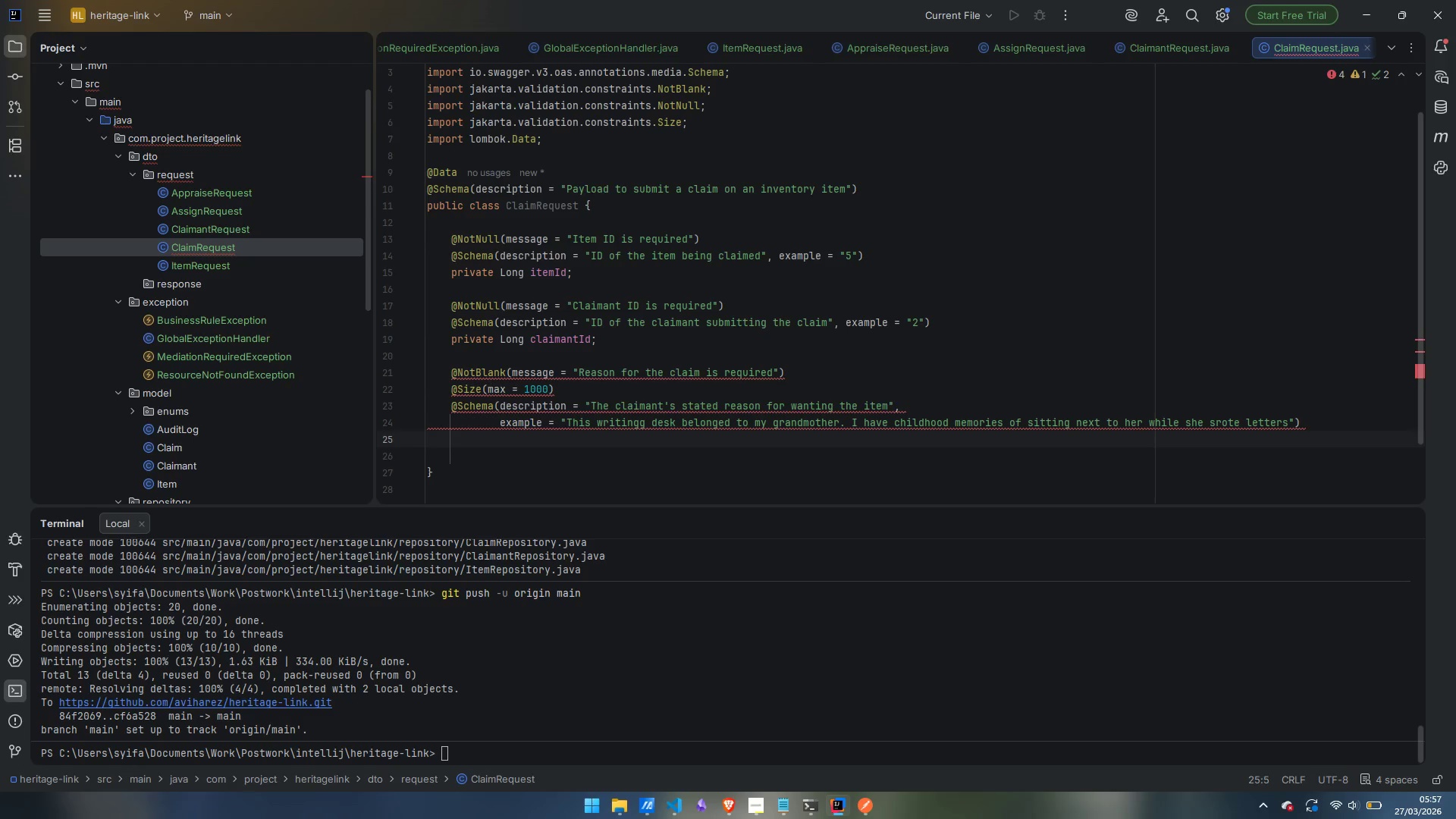 
type(private String reason;)
 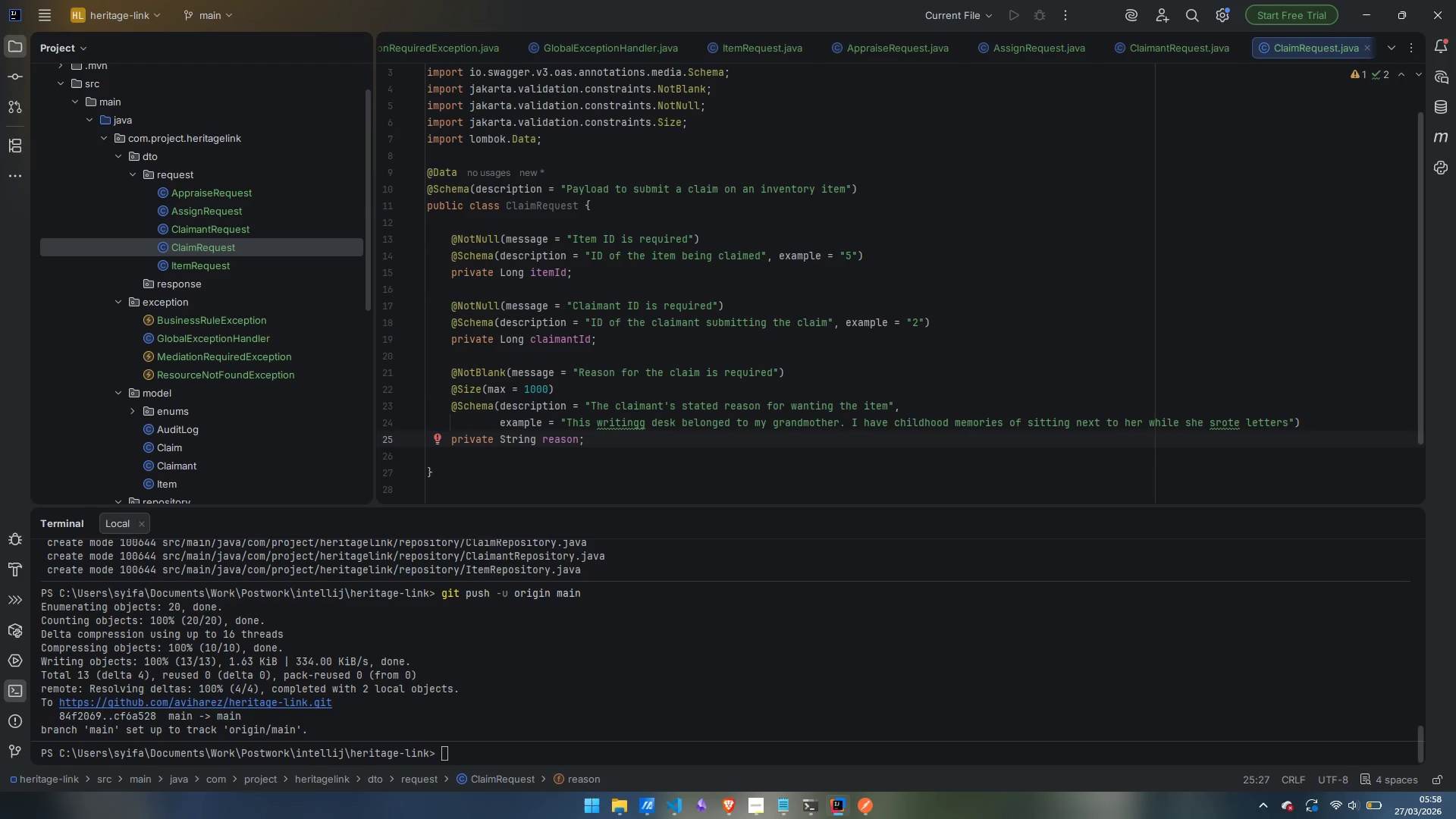 
wait(13.11)
 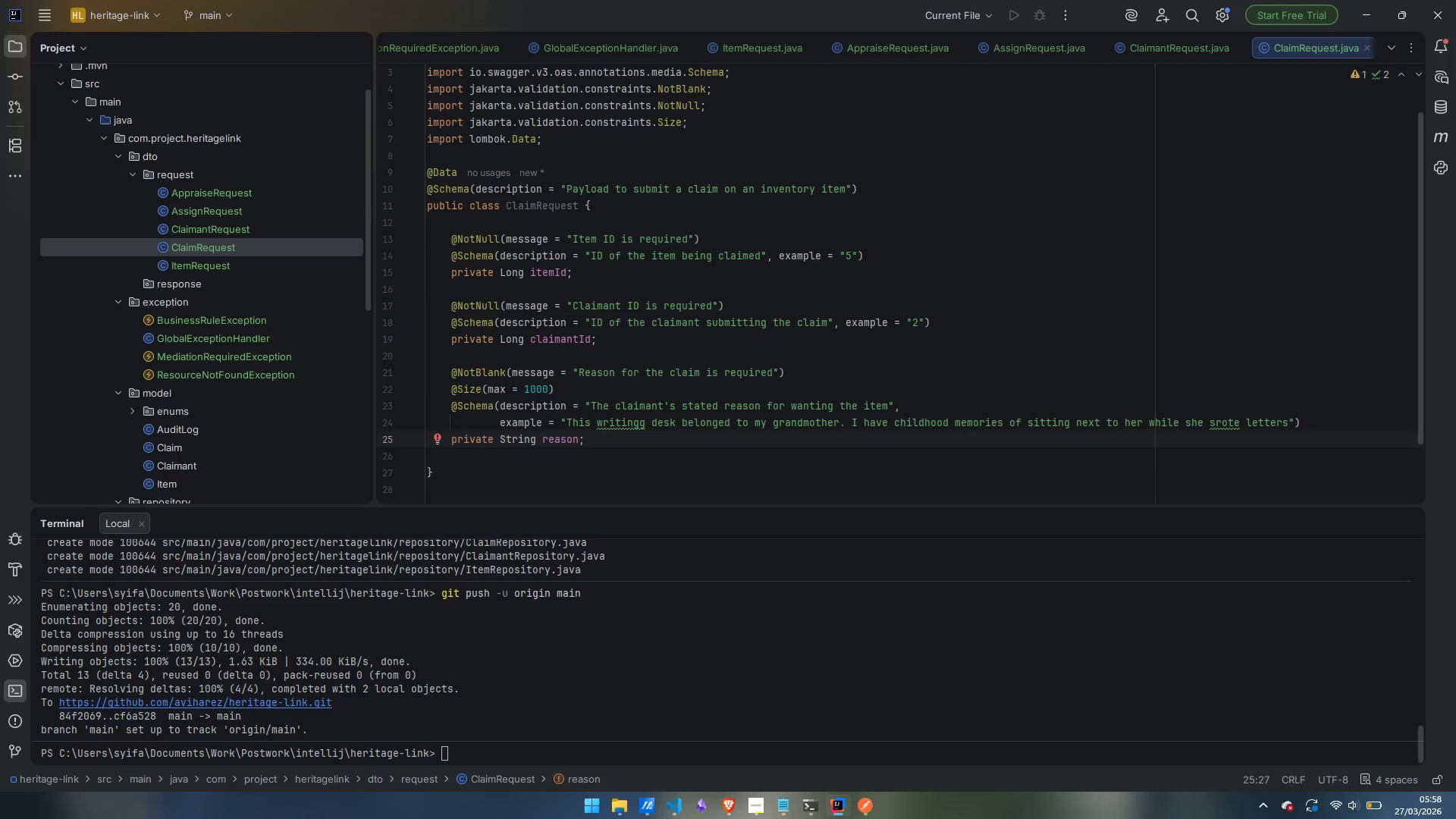 
right_click([185, 175])
 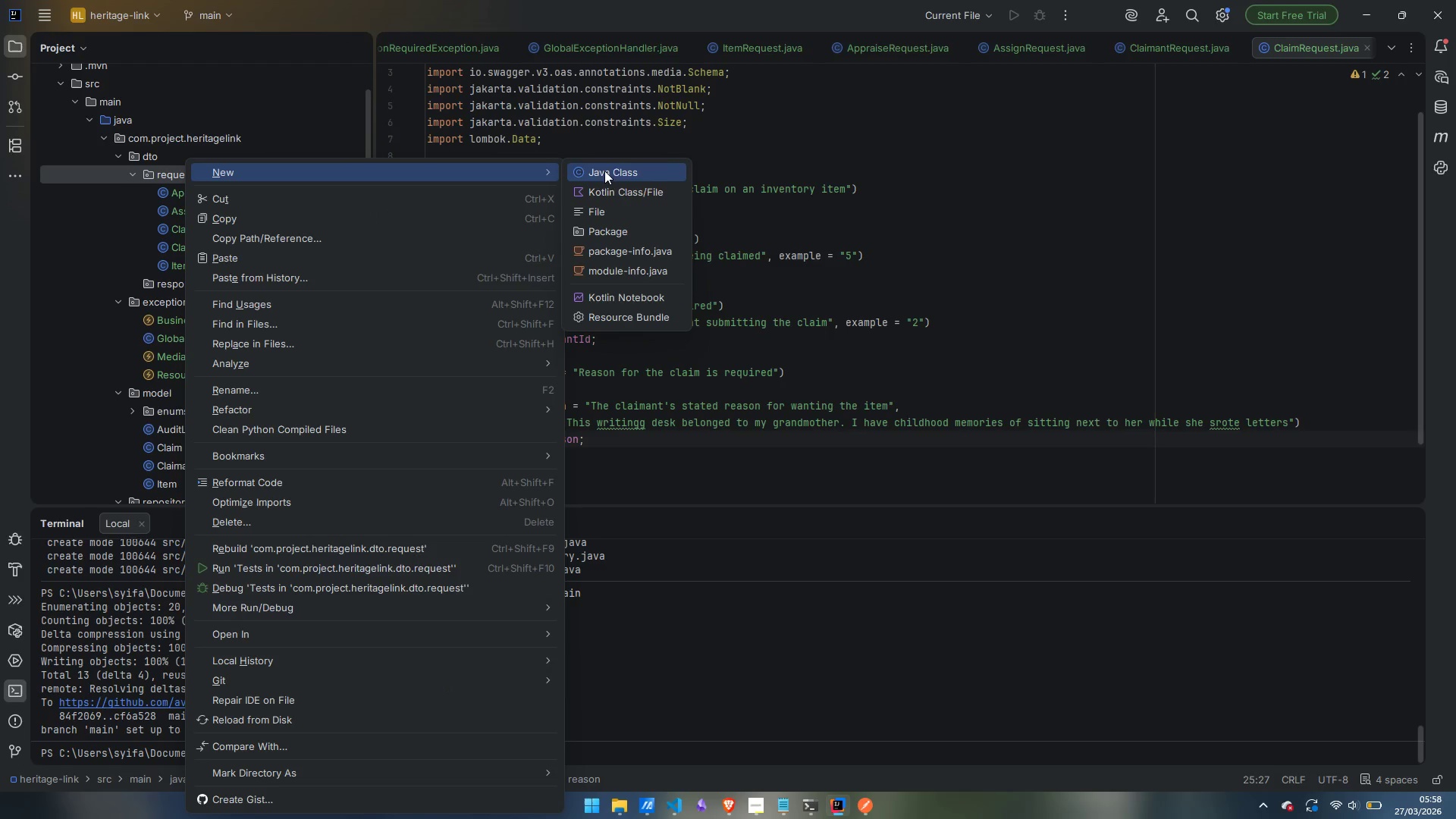 
left_click([617, 171])
 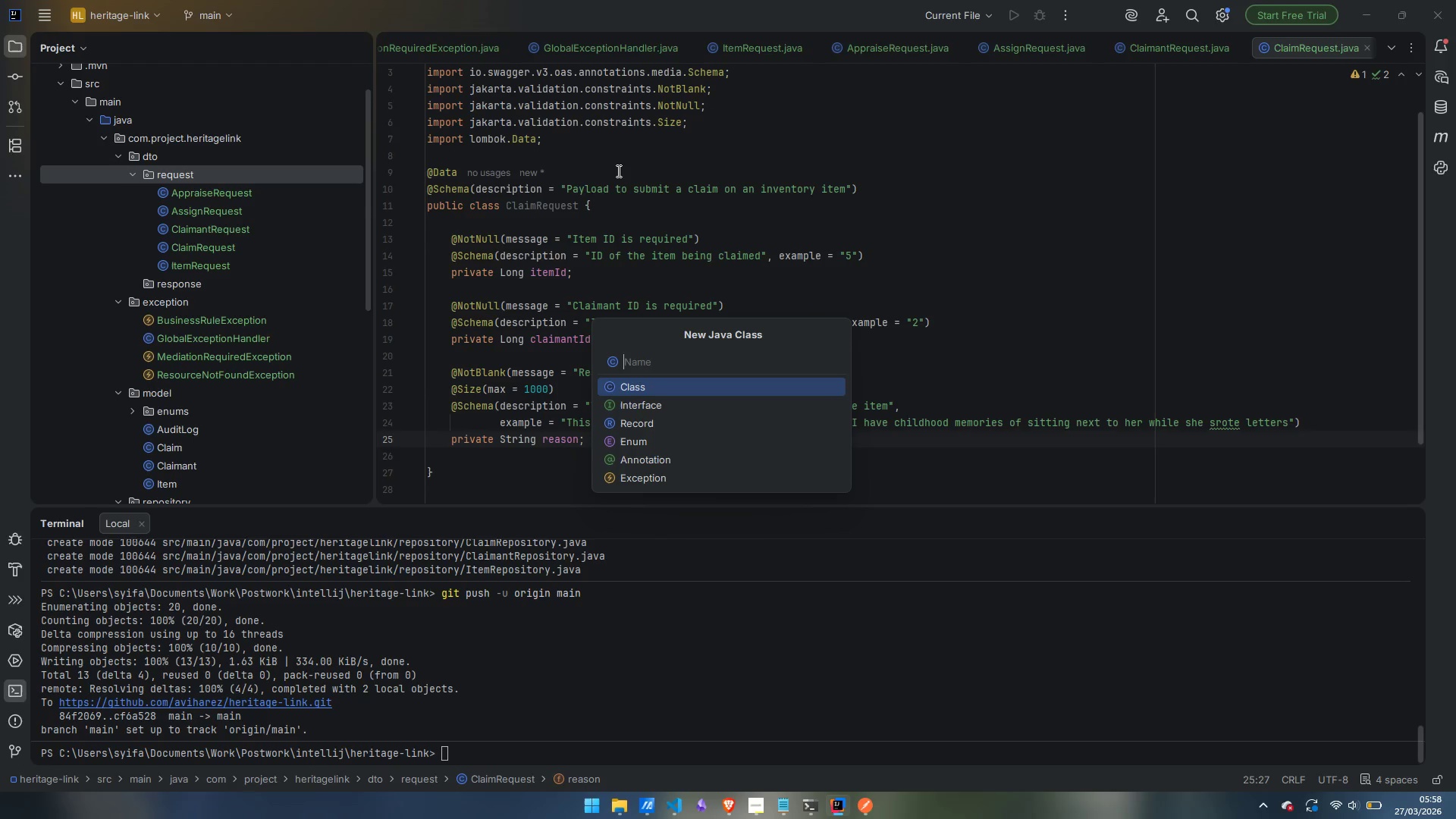 
type(REs)
key(Backspace)
key(Backspace)
type(esolveClaimRequest)
 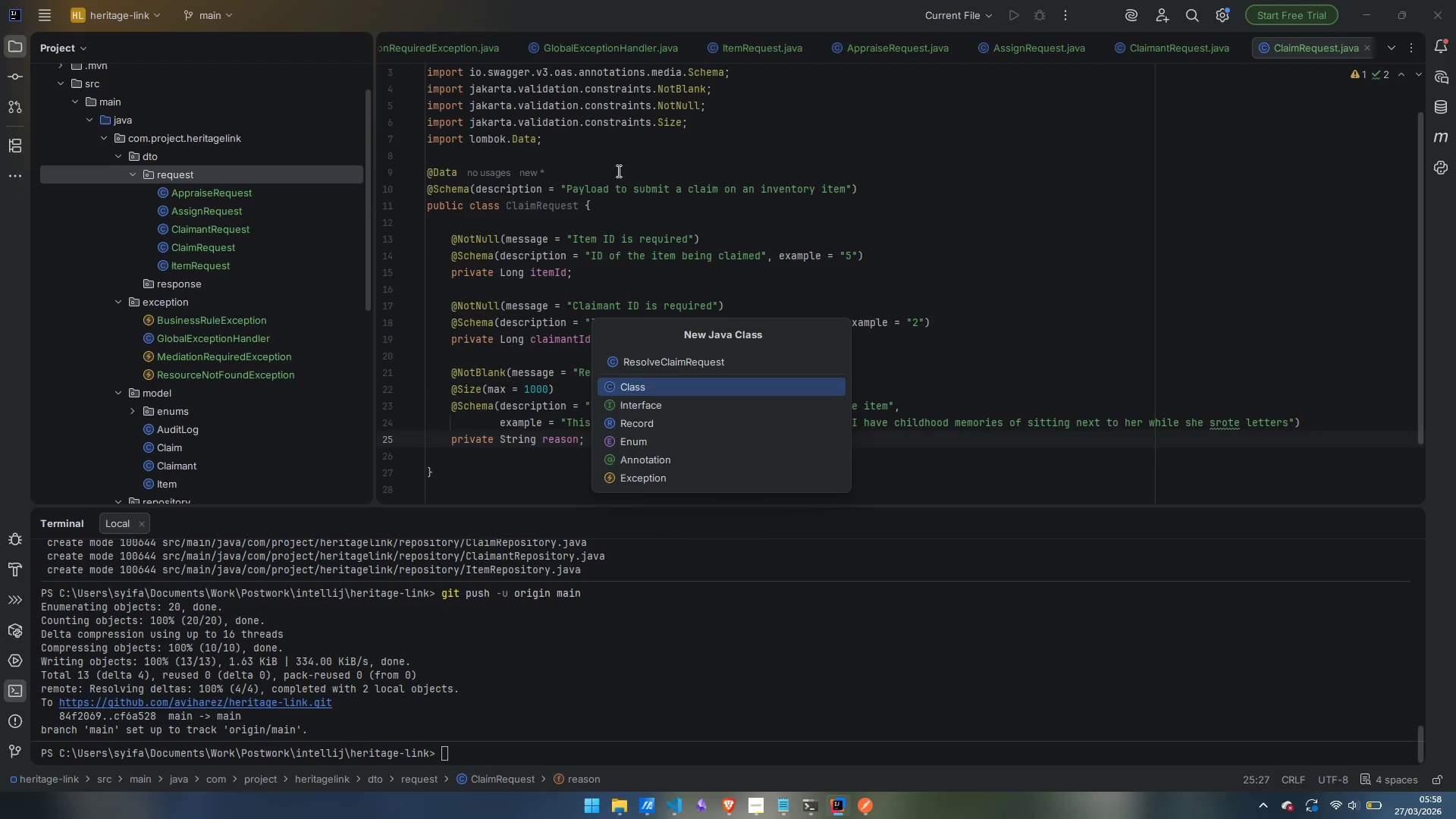 
key(Enter)
 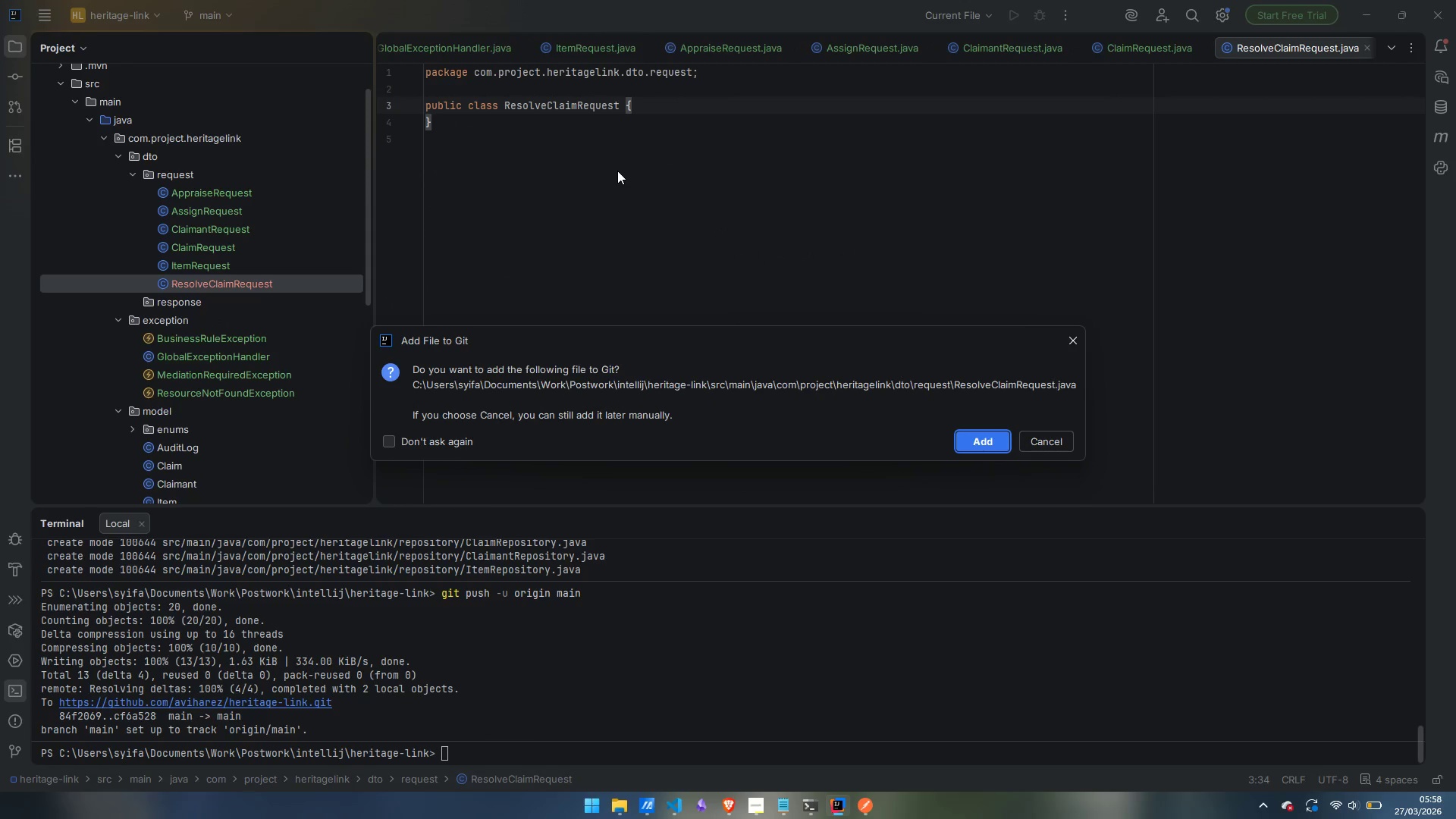 
key(Enter)
 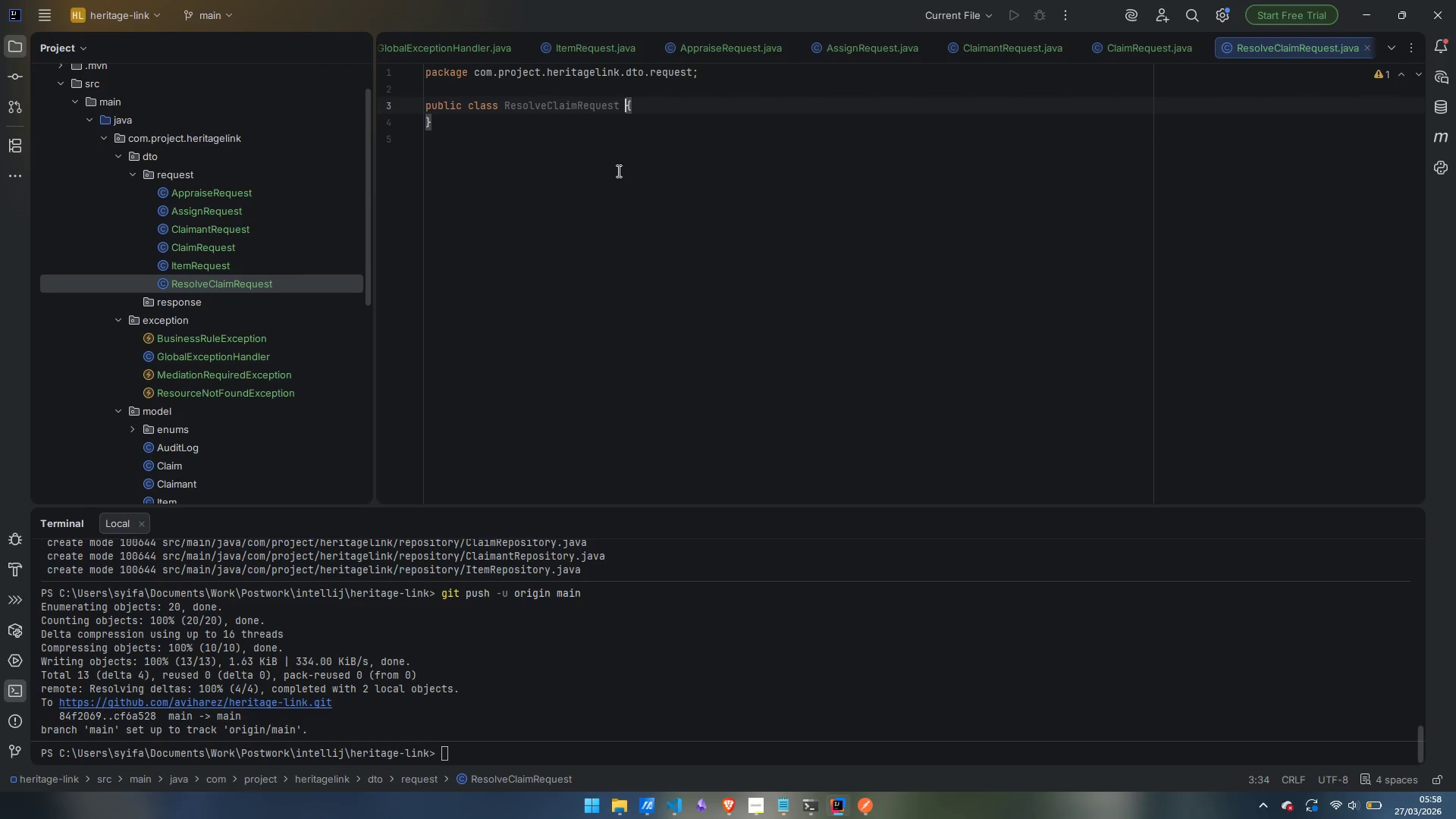 
wait(9.61)
 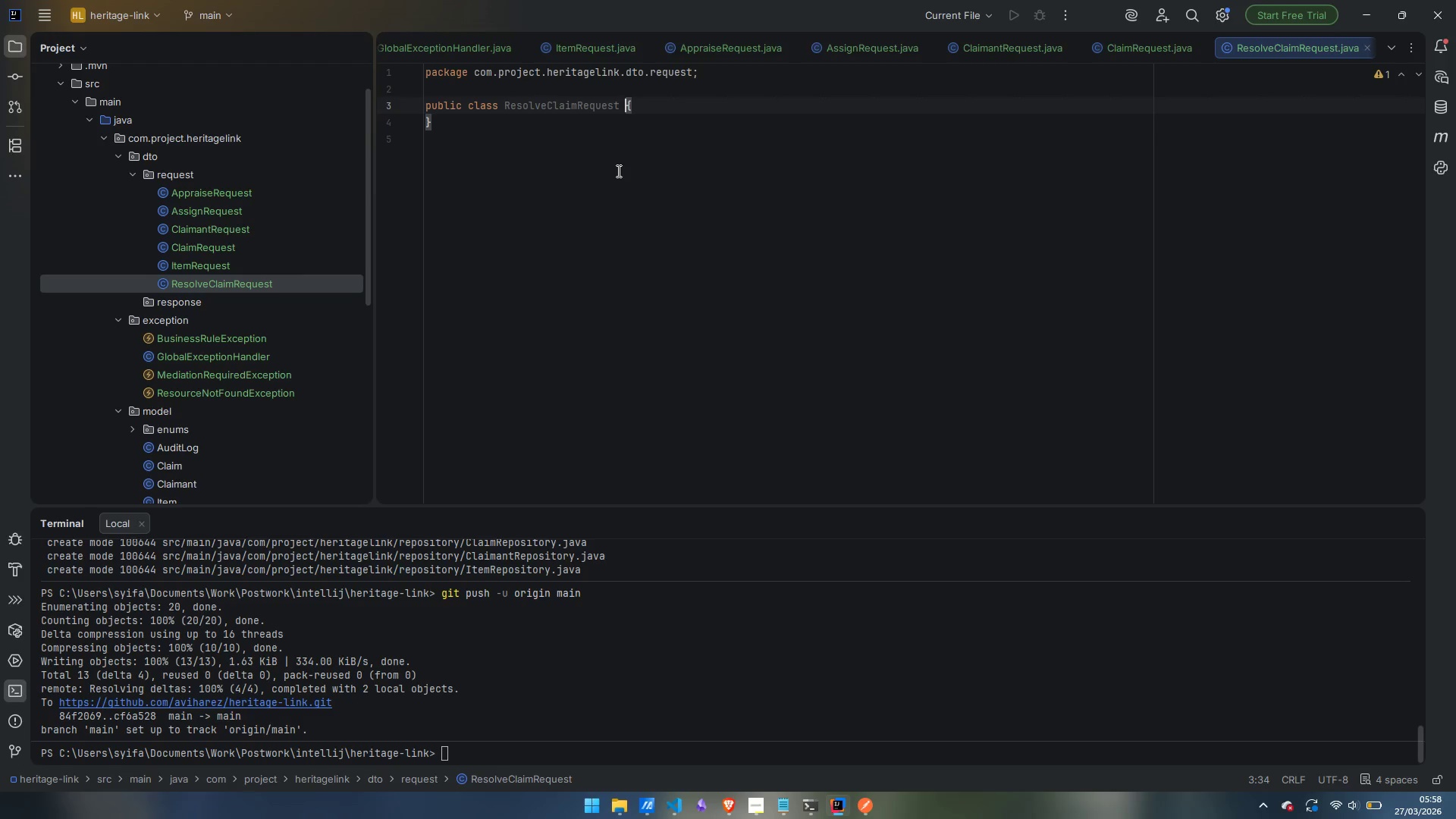 
key(ArrowUp)
 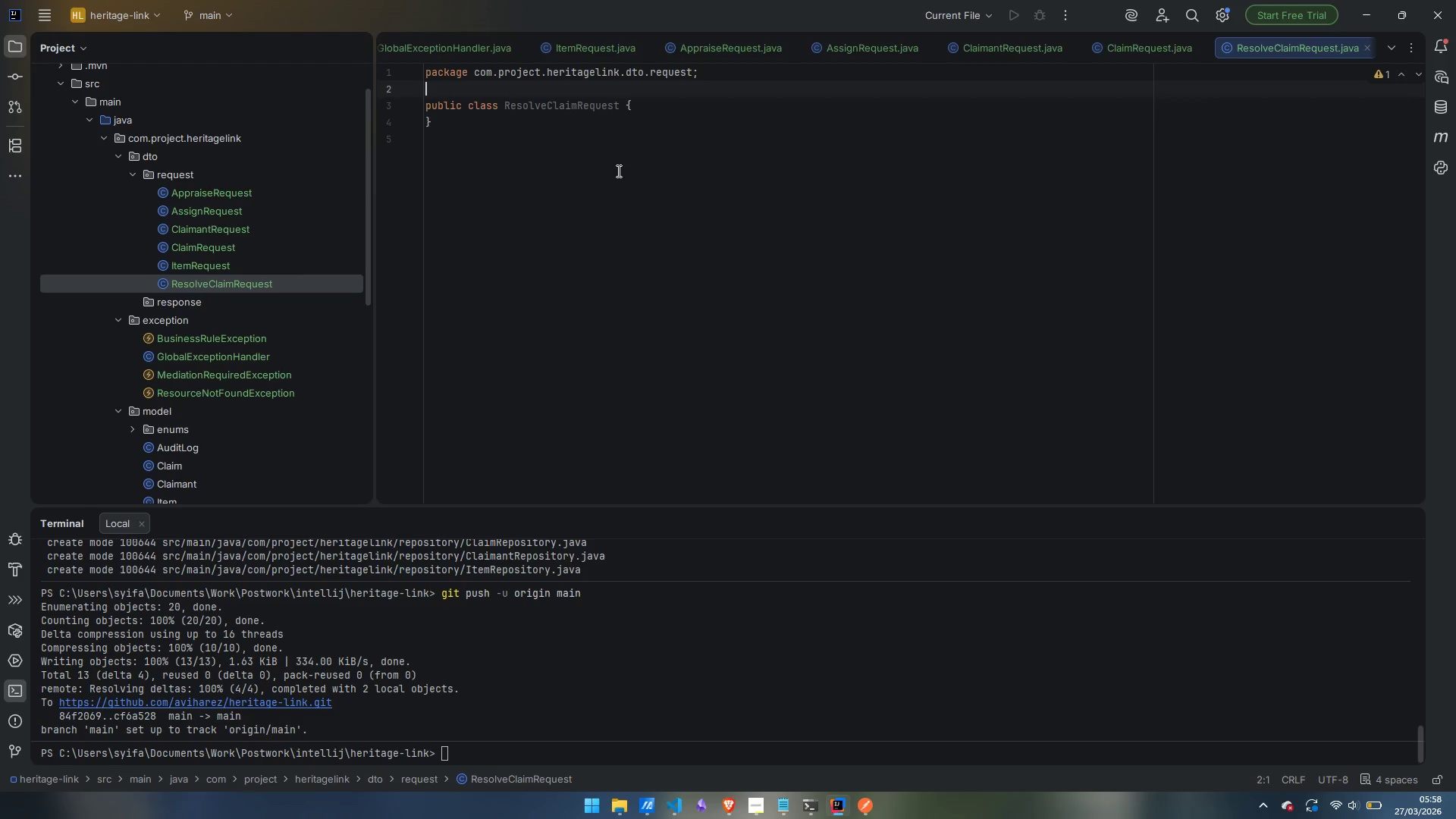 
key(Enter)
 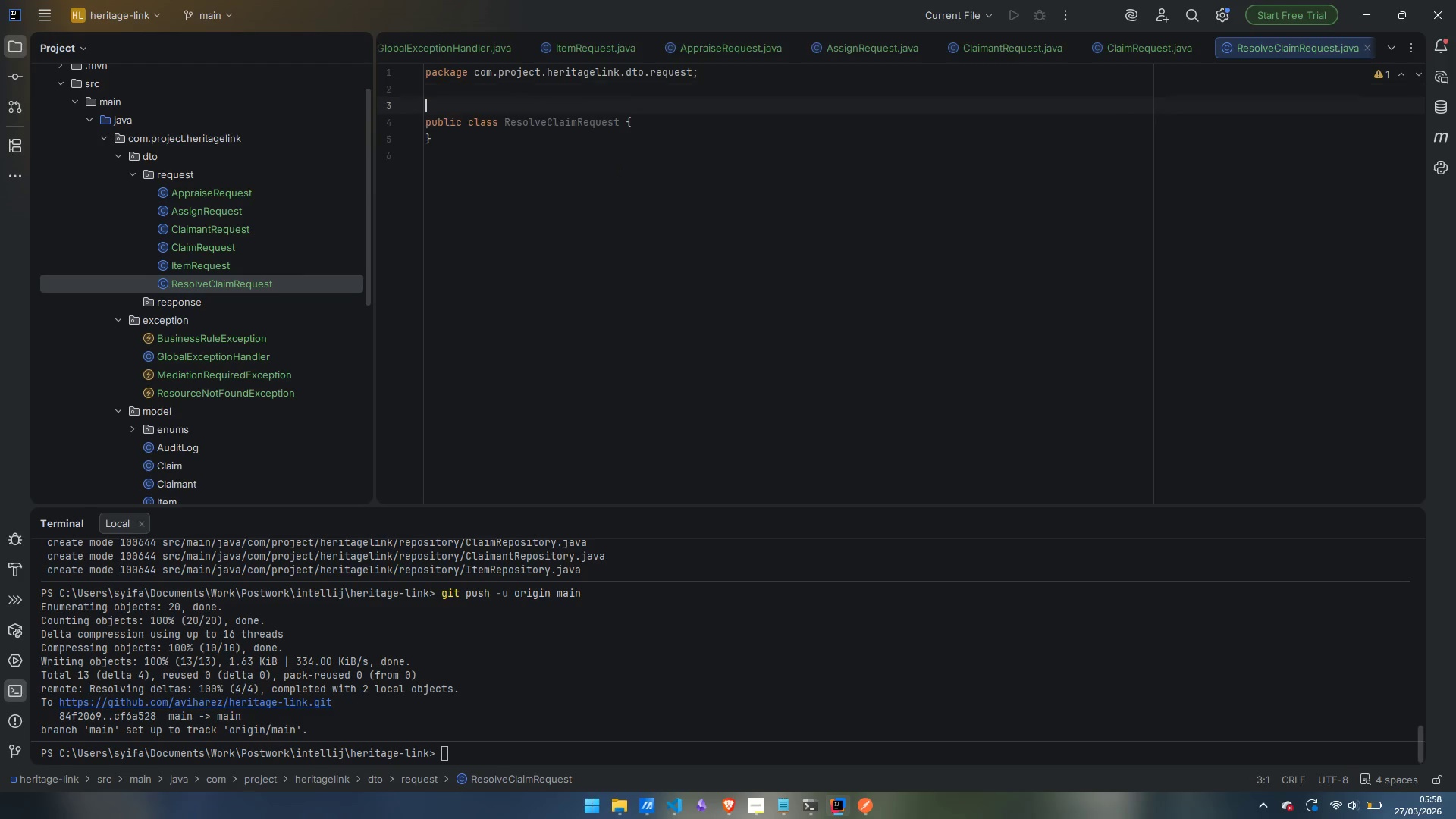 
type(@Data)
 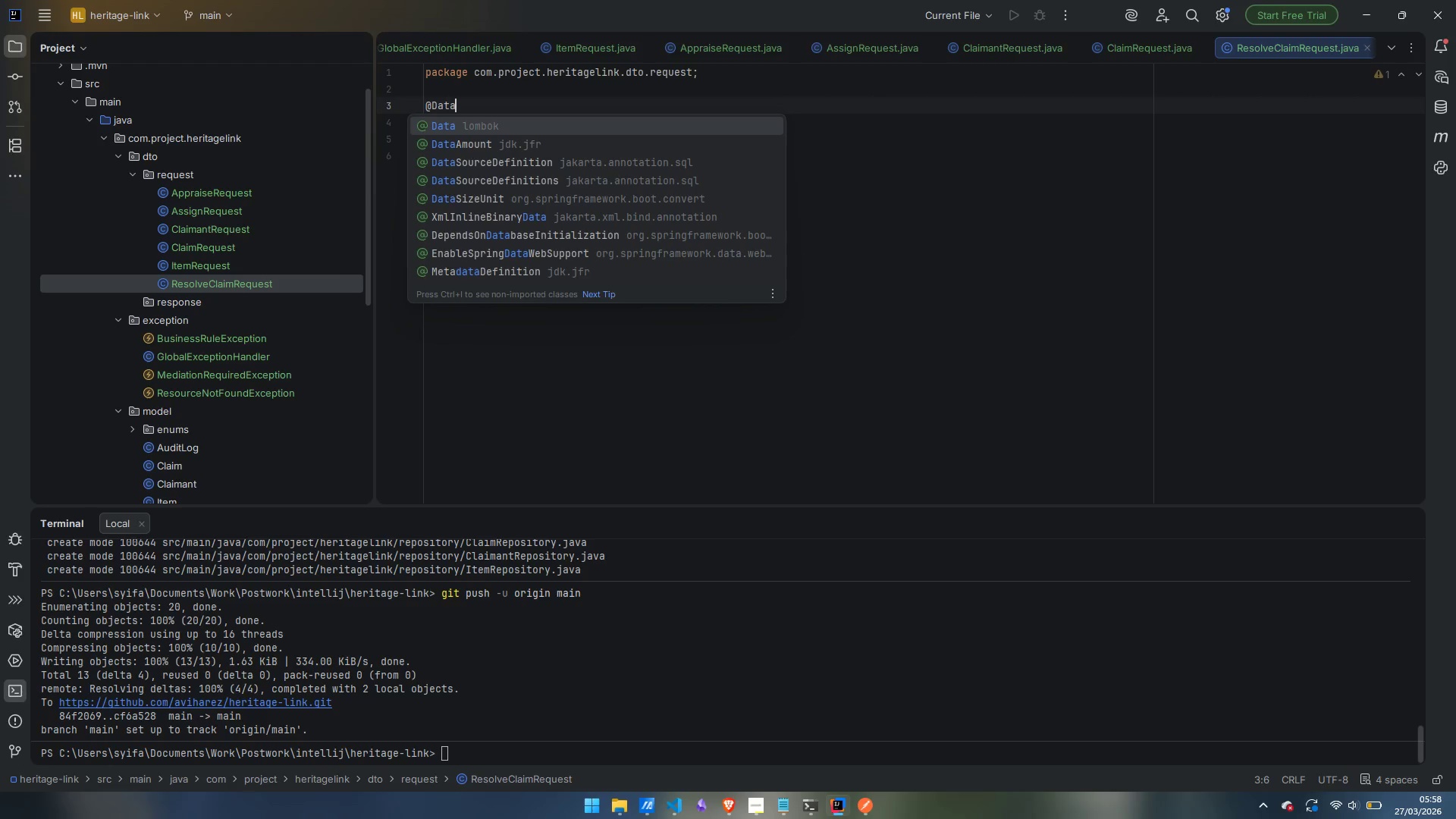 
key(Enter)
 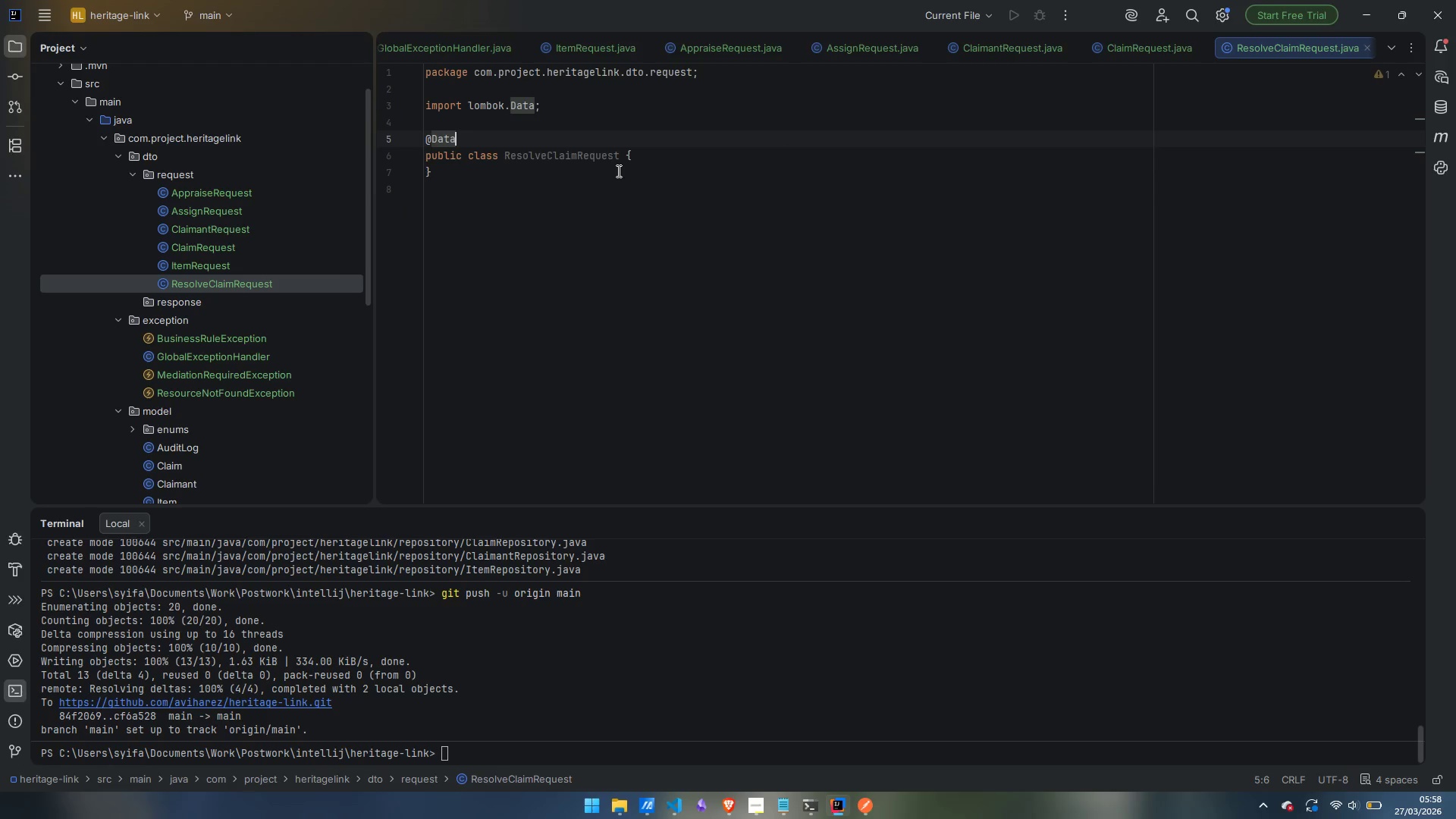 
key(Enter)
 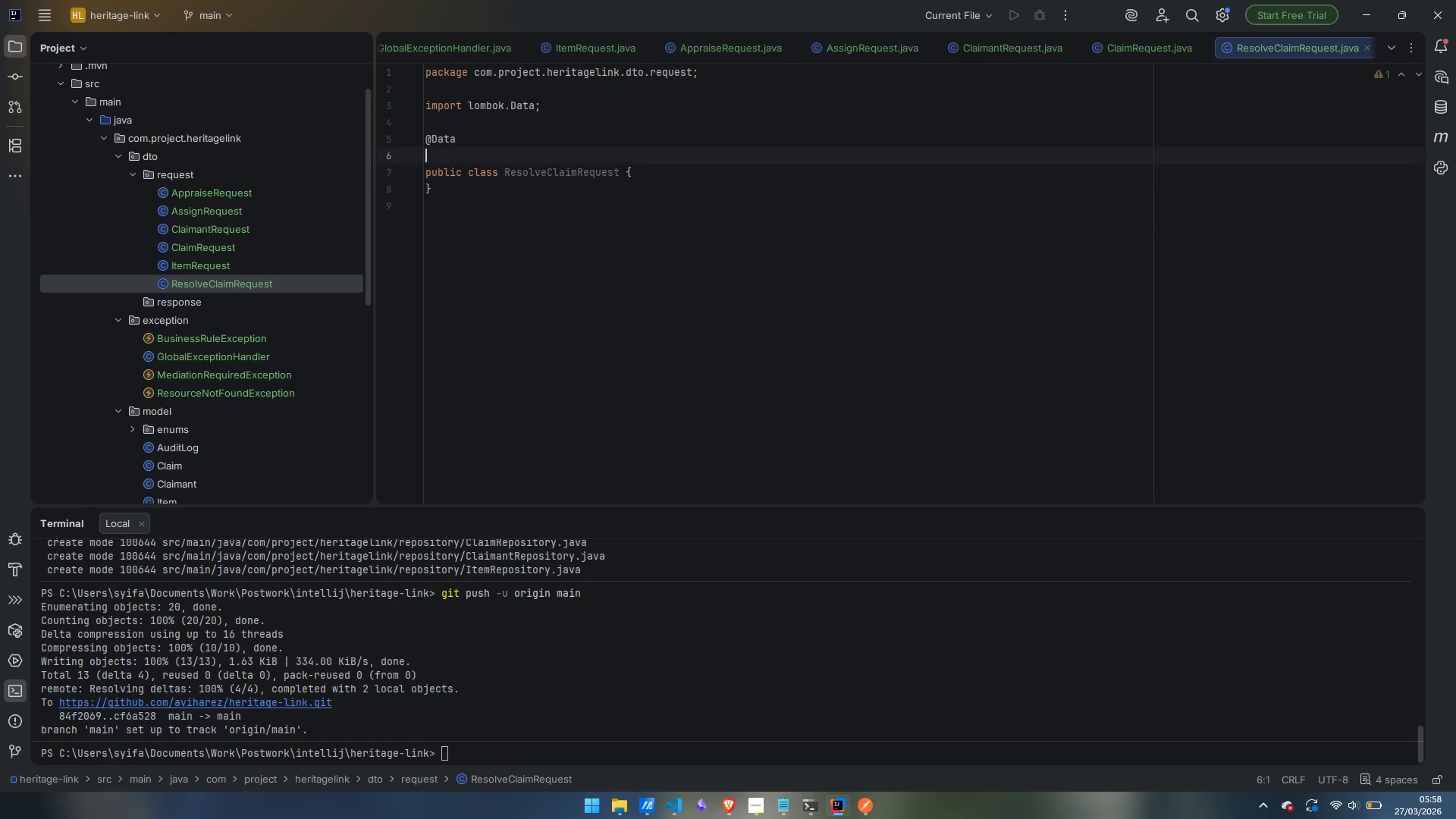 
type(@Sceha)
key(Backspace)
key(Backspace)
key(Backspace)
type(hema)
 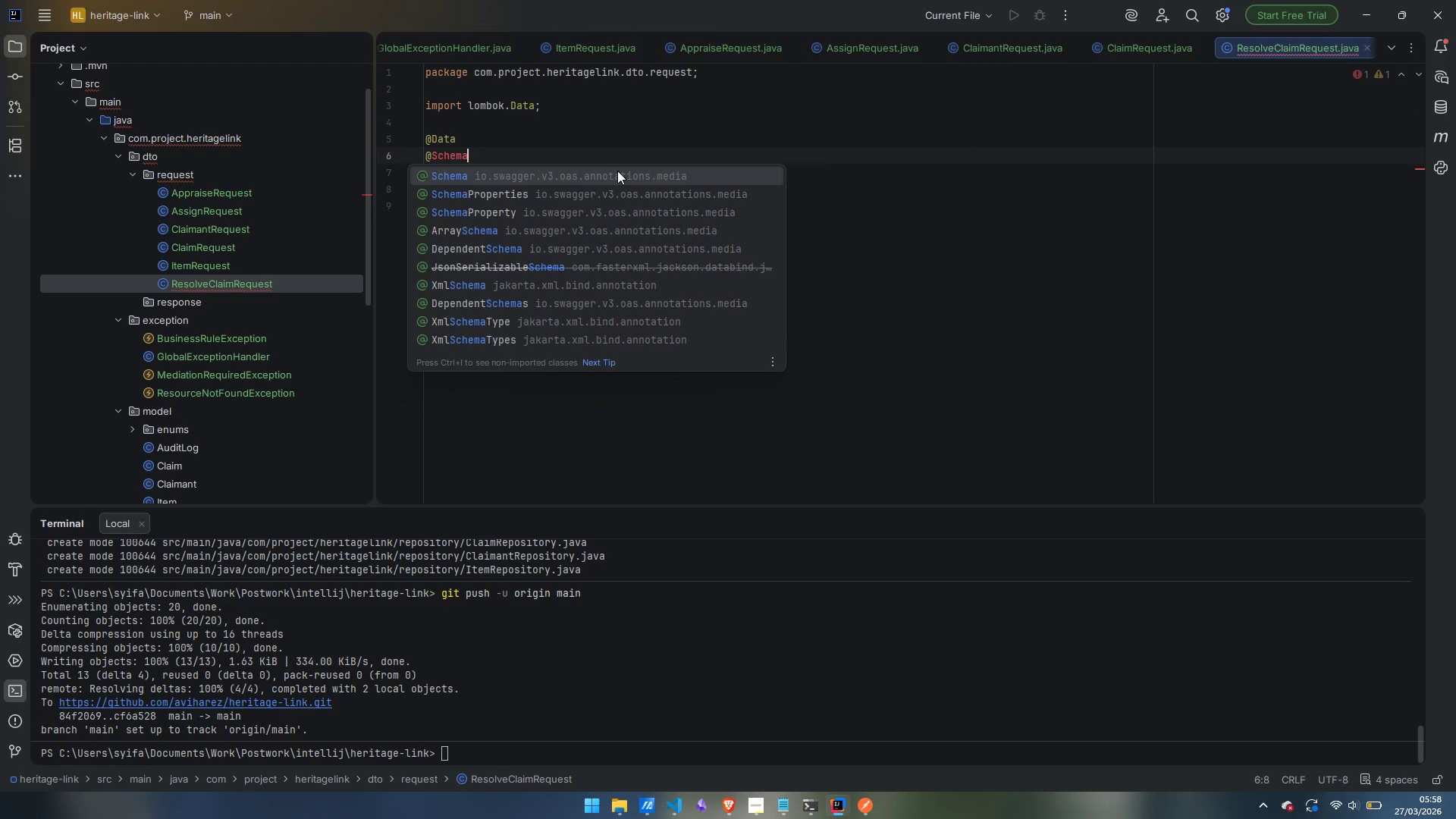 
key(Enter)
 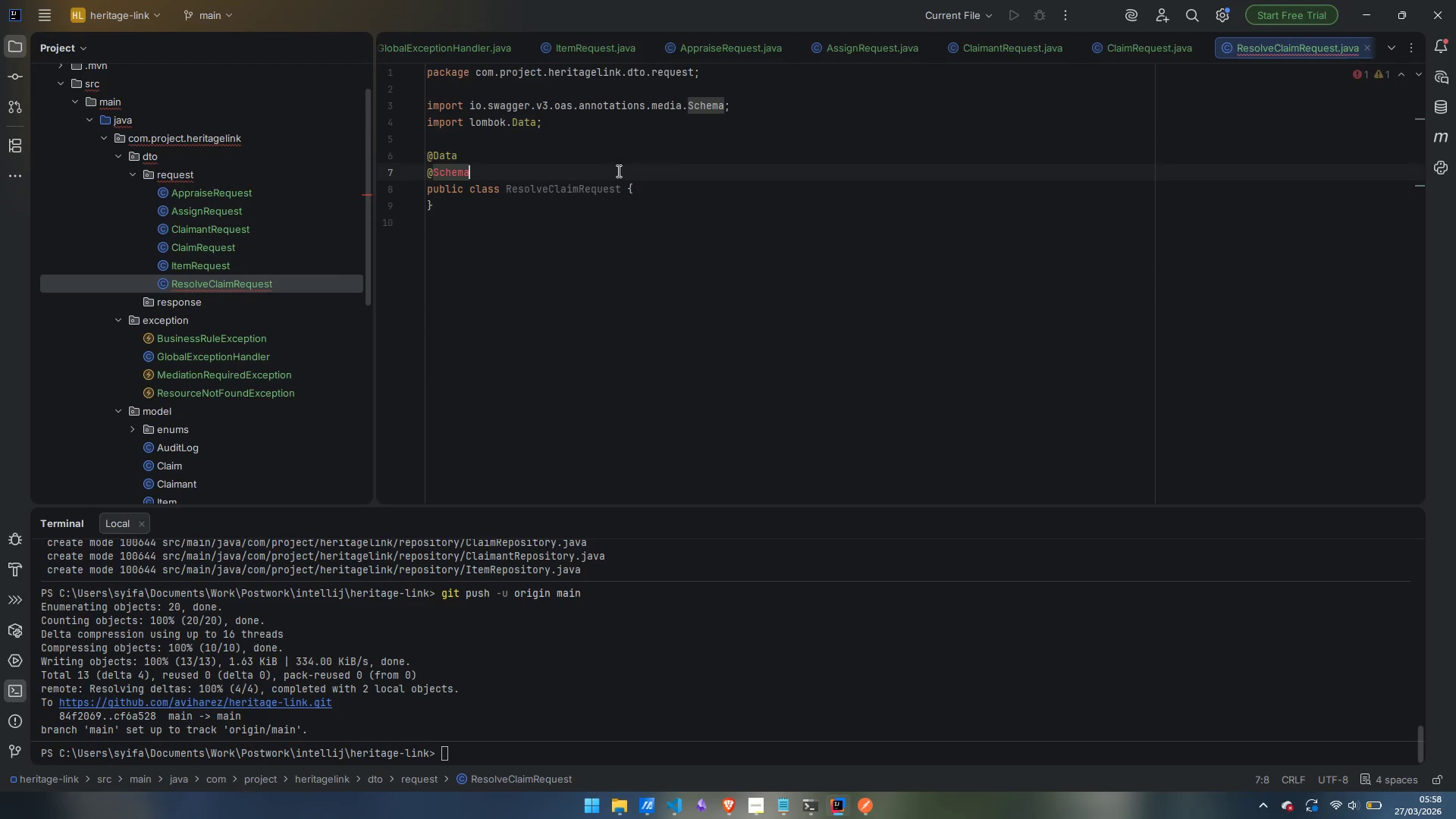 
type((dsc)
key(Backspace)
key(Backspace)
type(escription)
 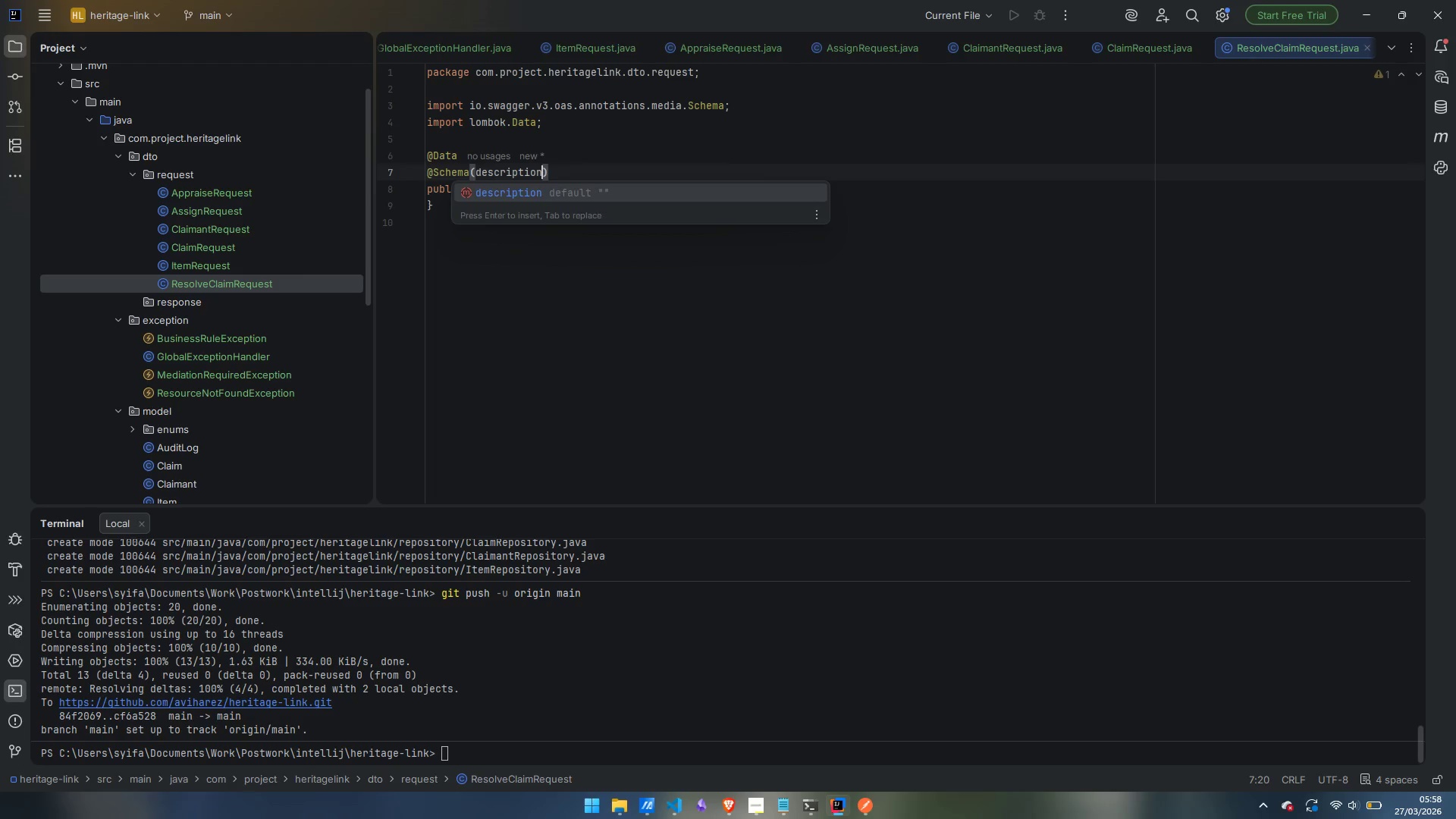 
key(Enter)
 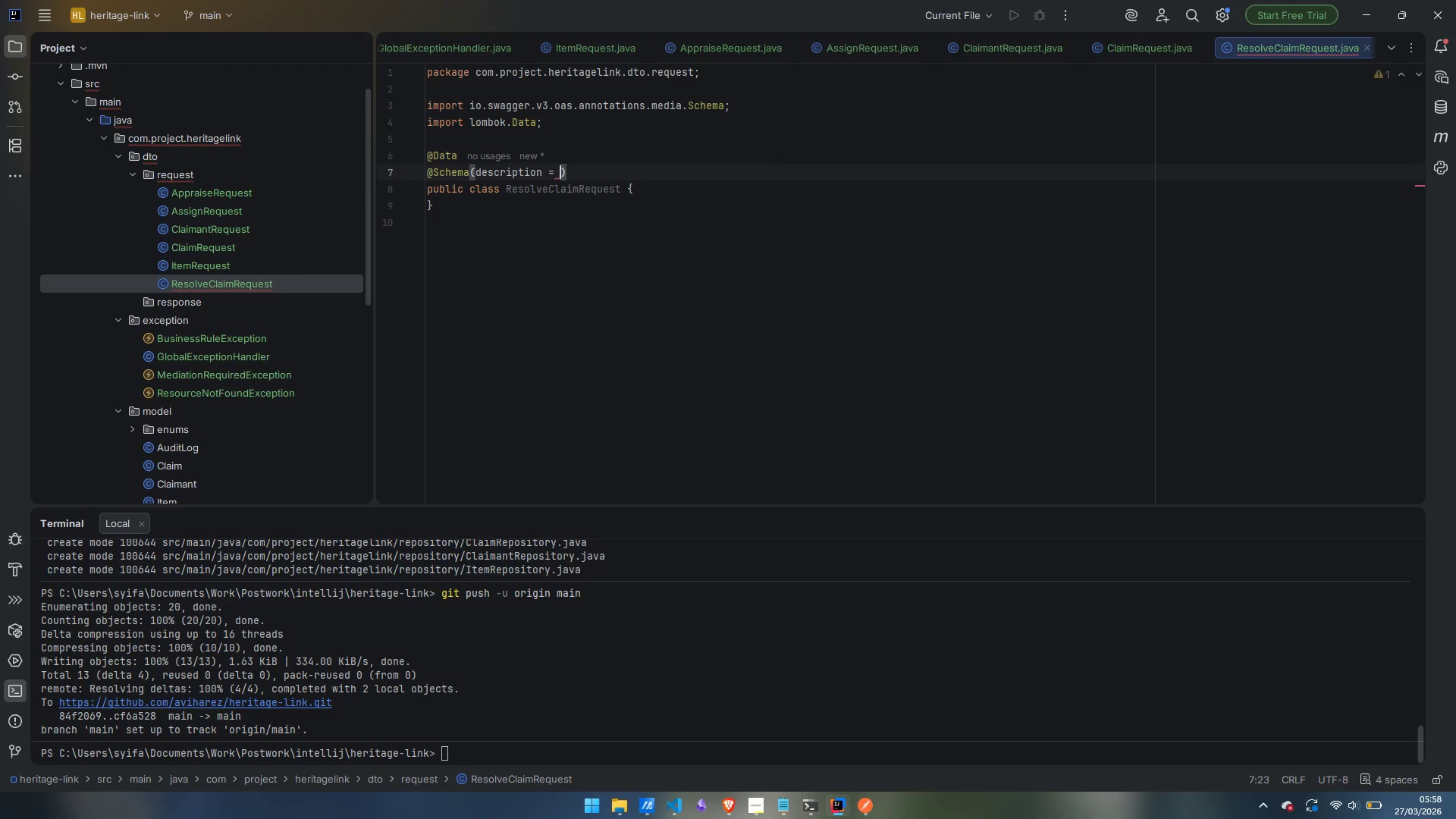 
type("Payload to resolve (*+)
key(Backspace)
key(Backspace)
type(approve or dismiss) a claim)
 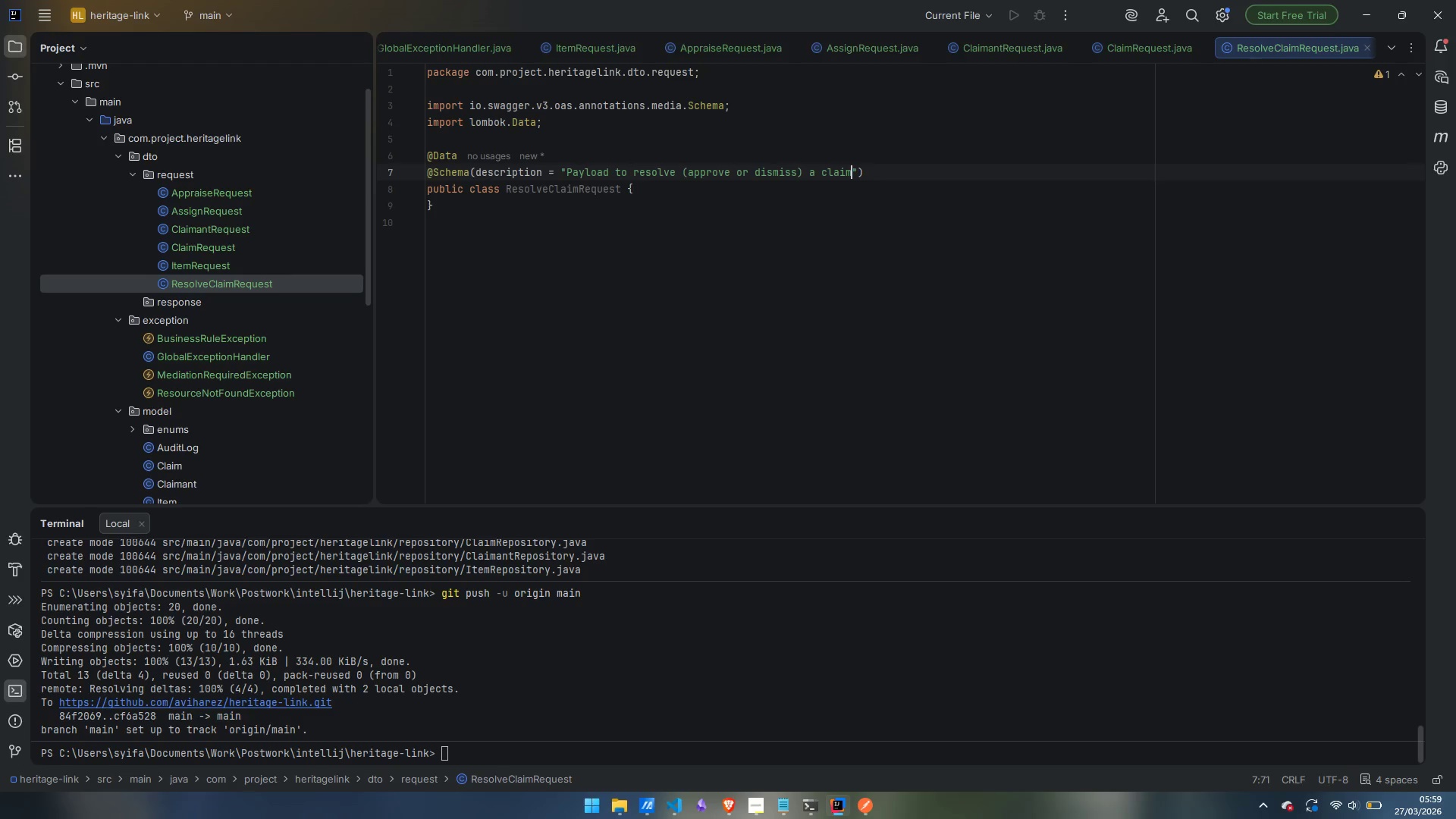 
key(ArrowDown)
 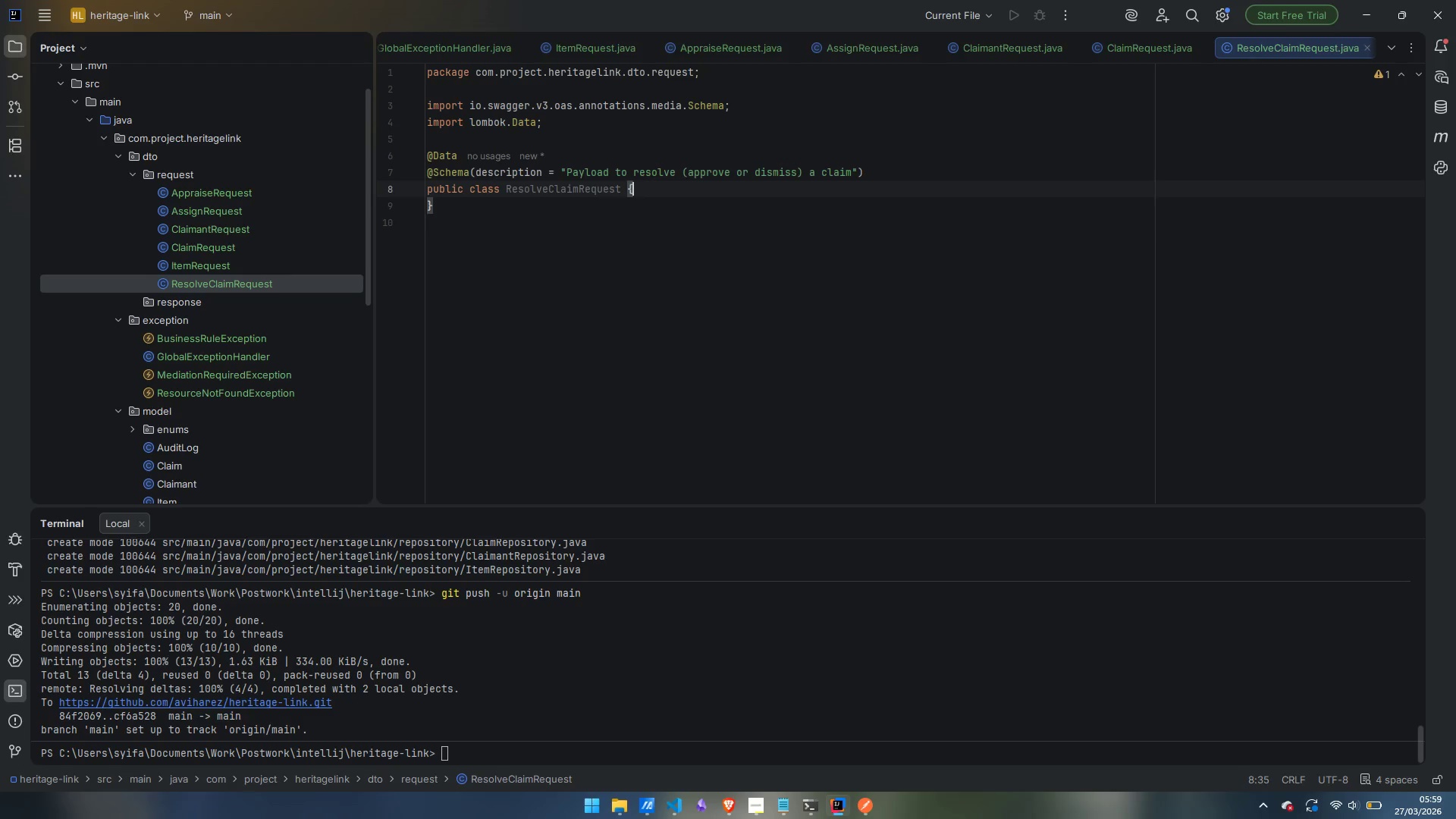 
key(Enter)
 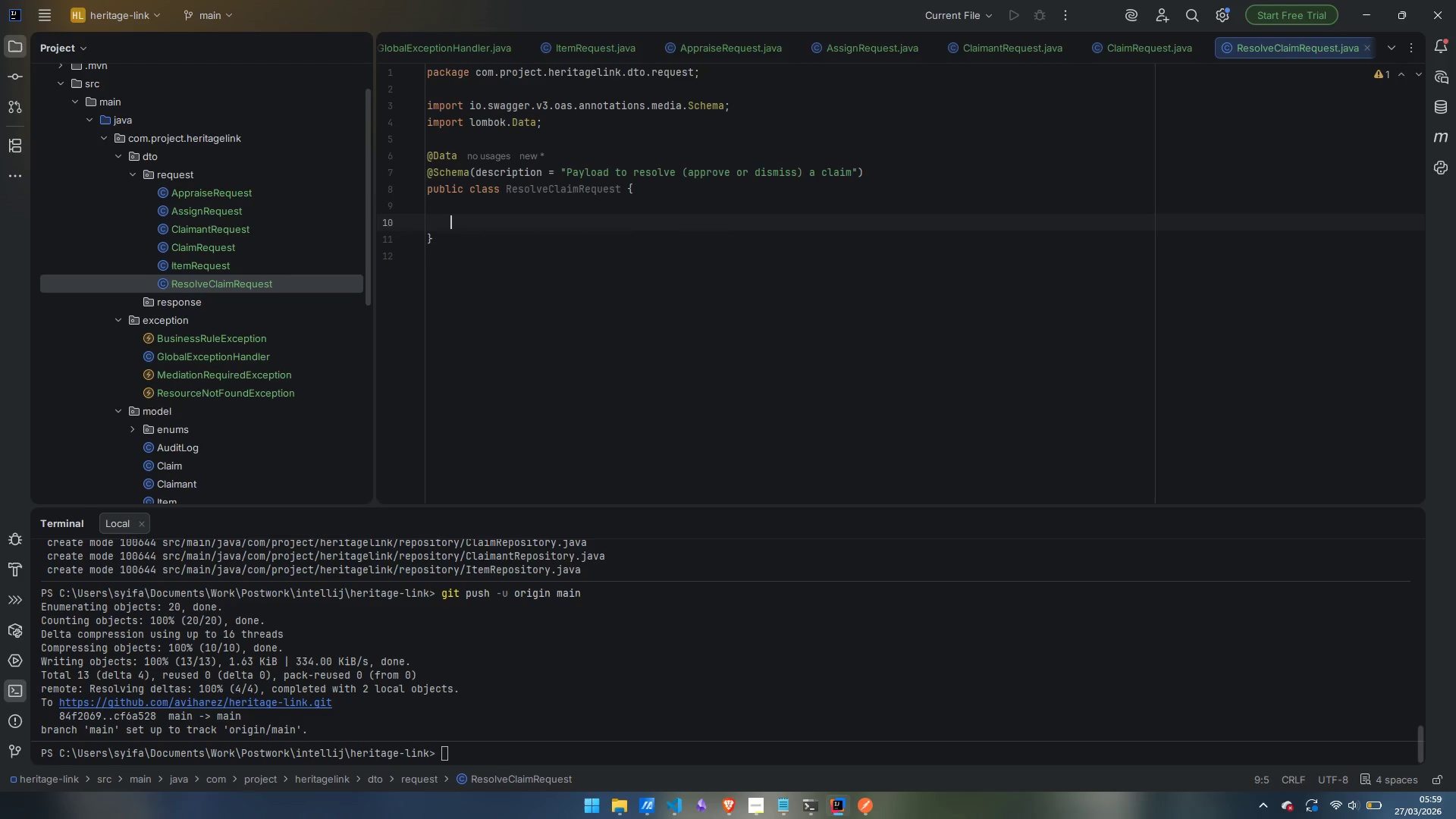 
key(Enter)
 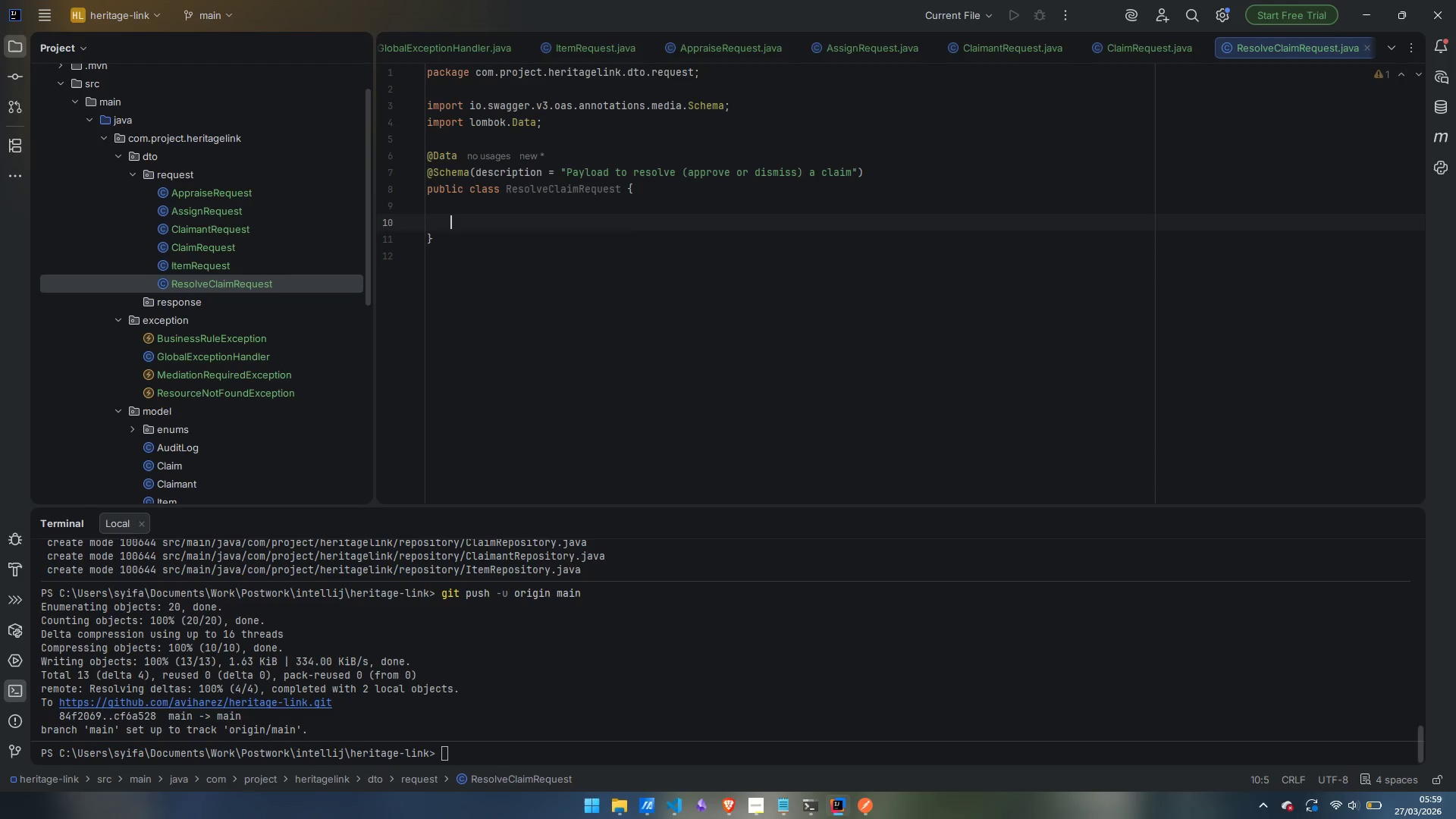 
key(Enter)
 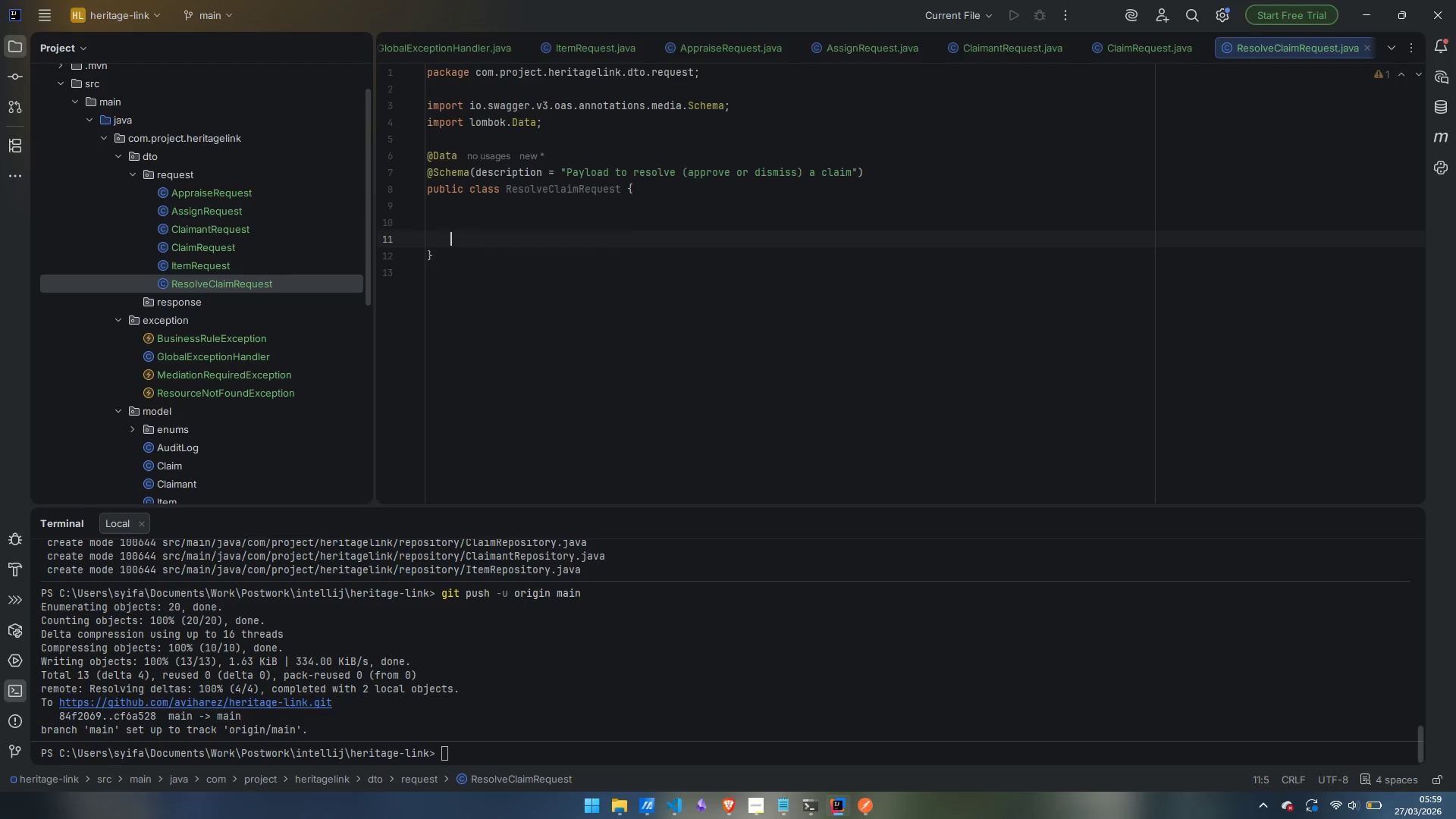 
key(ArrowUp)
 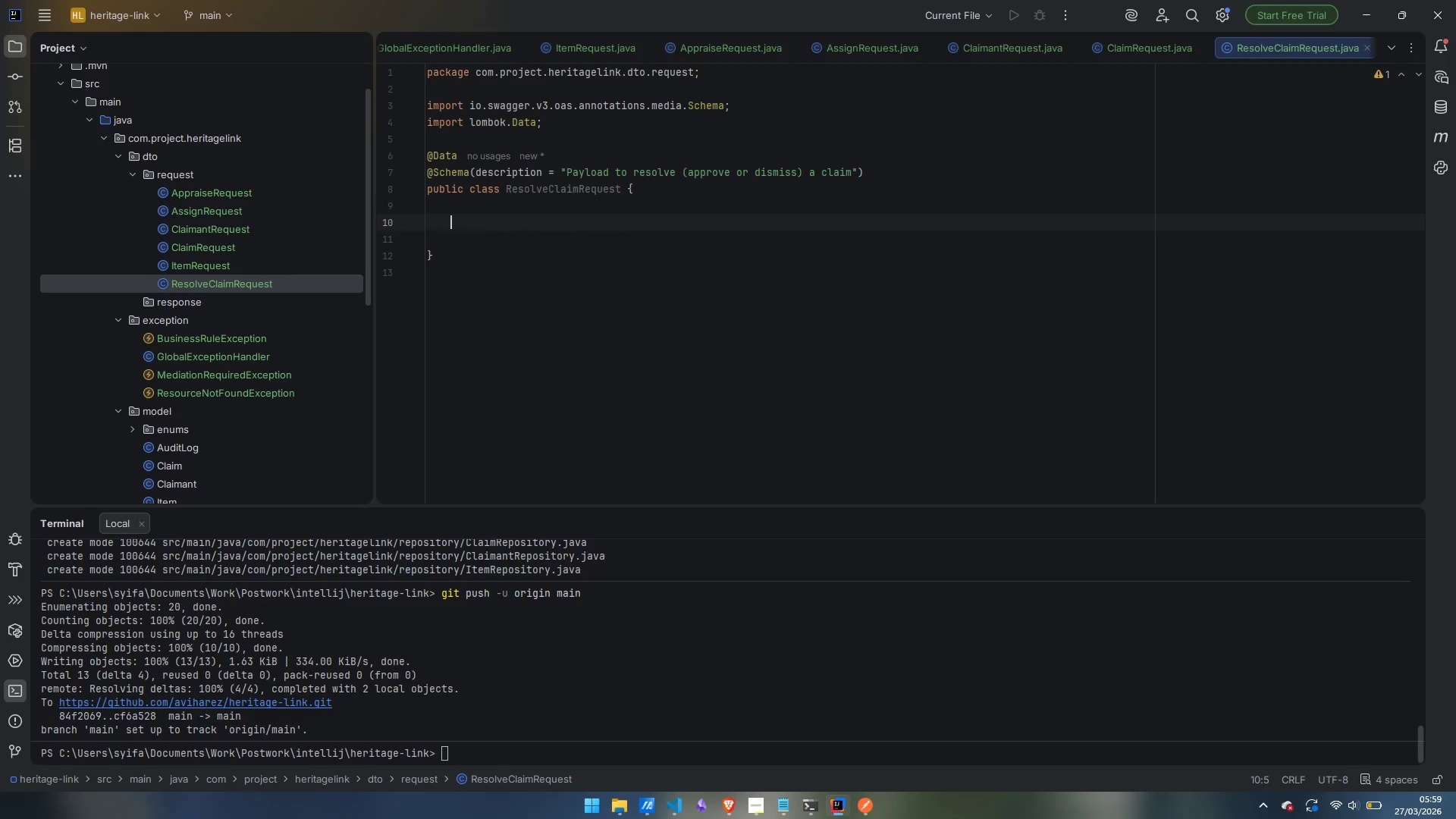 
type(@NotNull)
 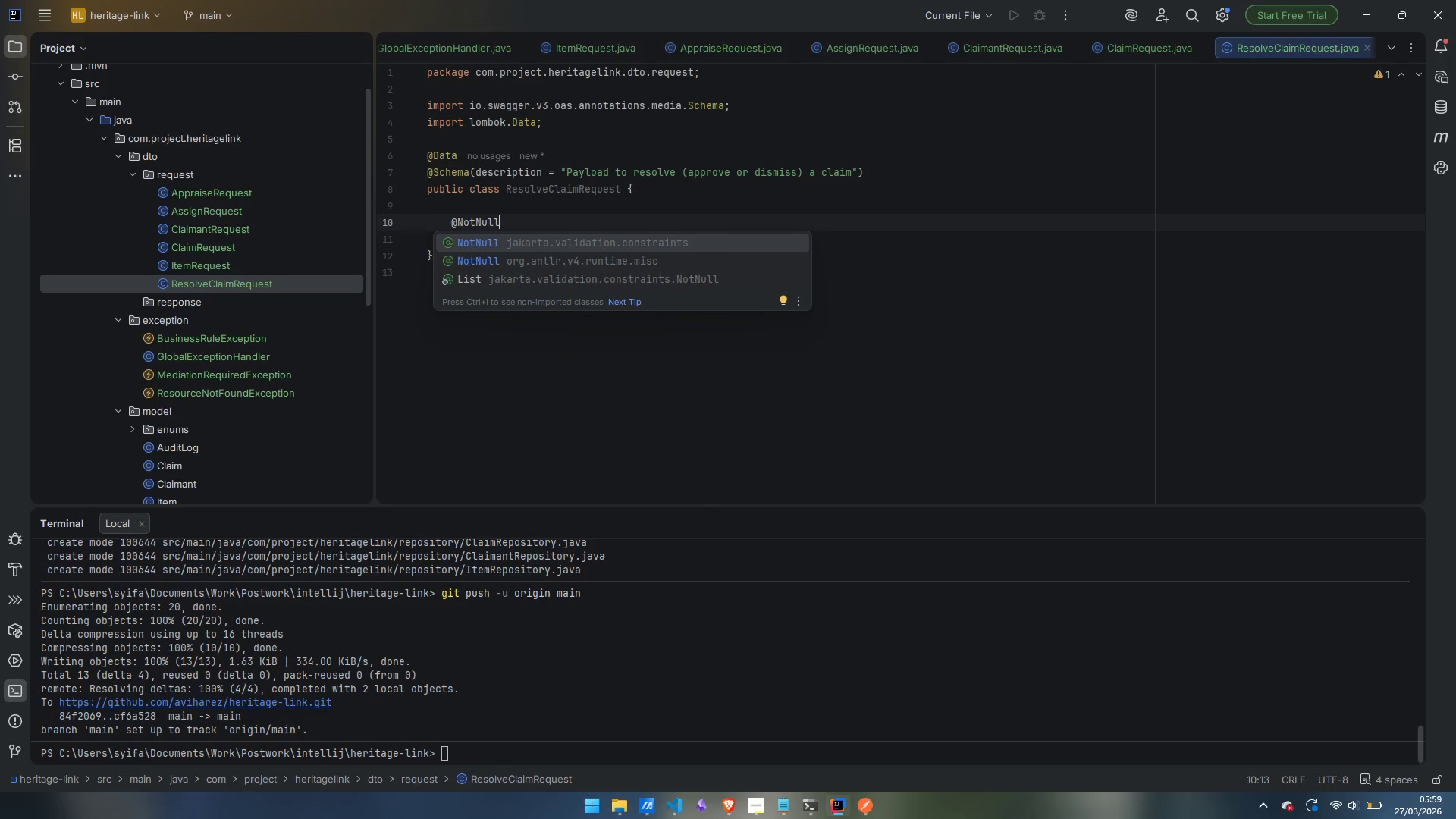 
key(Enter)
 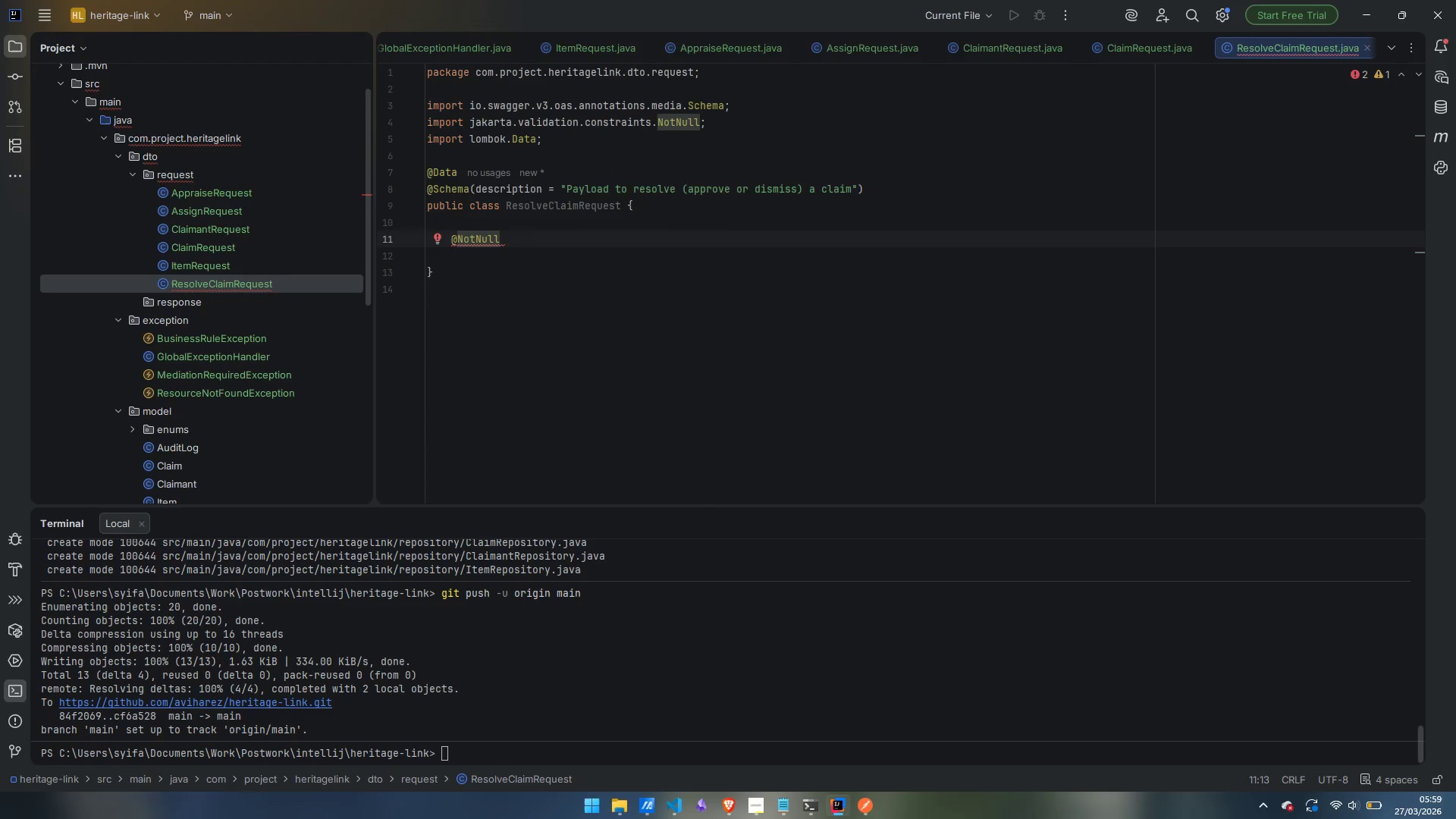 
type((message)
 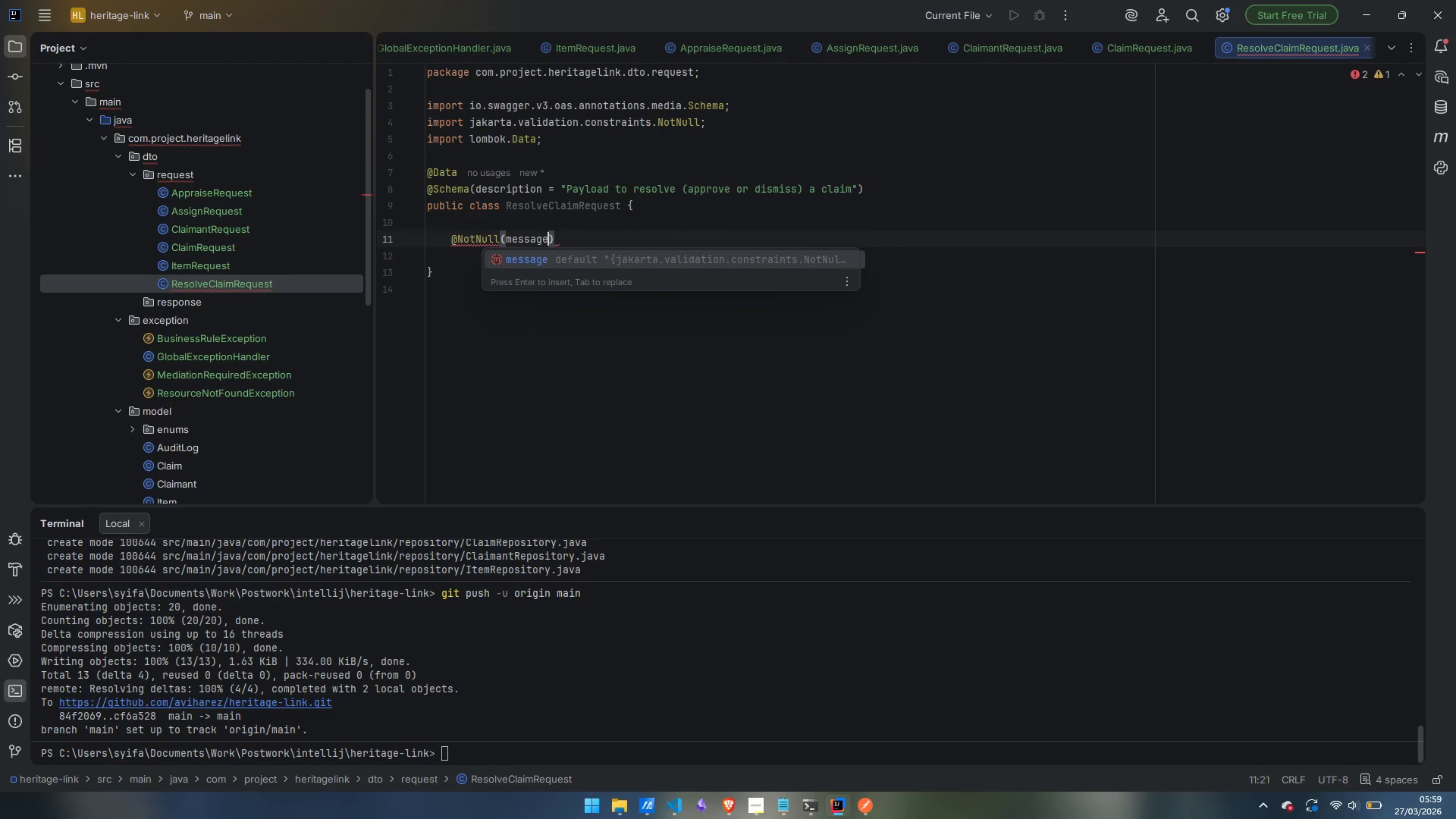 
key(Enter)
 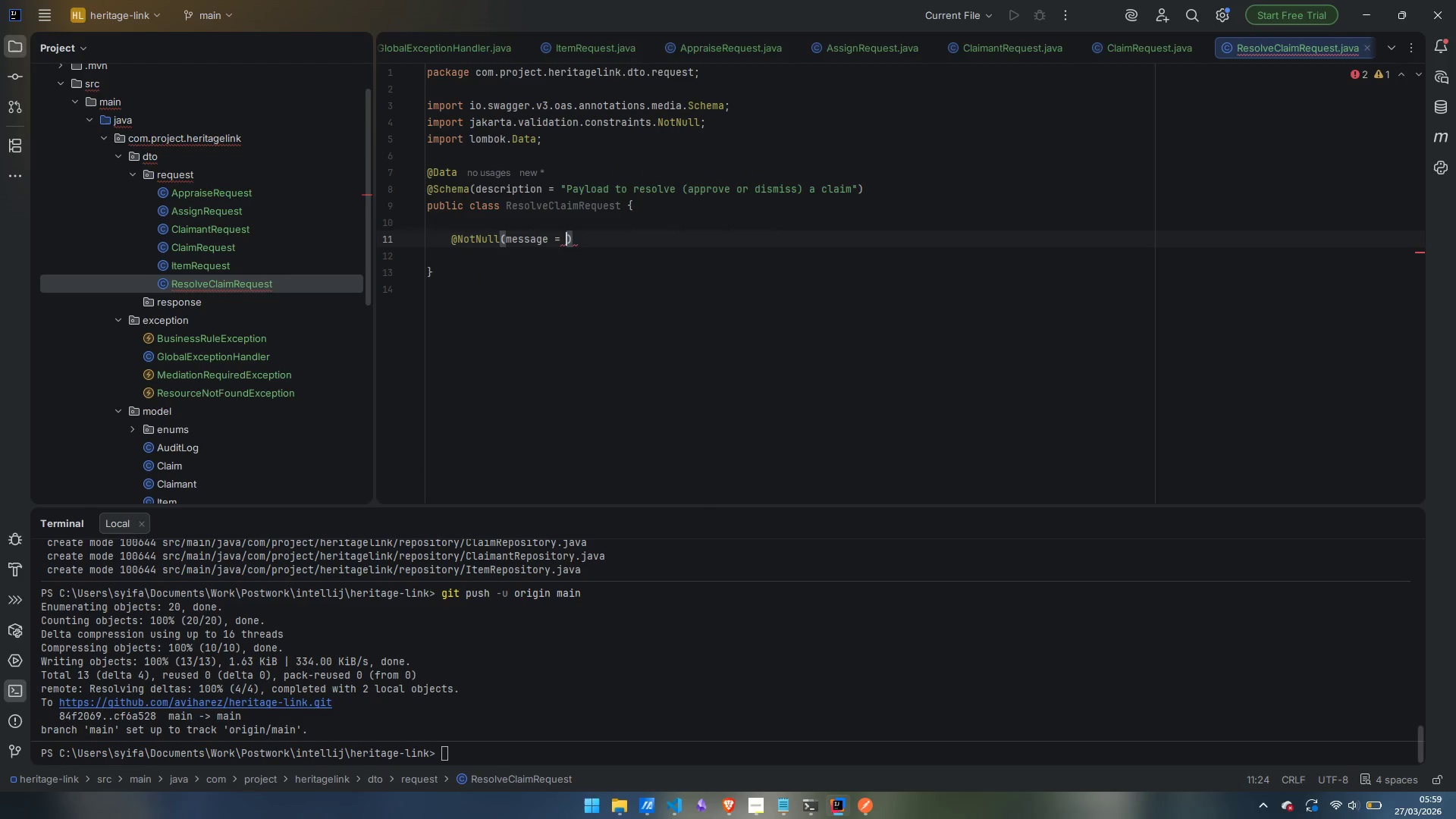 
type("Resolution is rqui)
key(Backspace)
key(Backspace)
key(Backspace)
type(equired)
 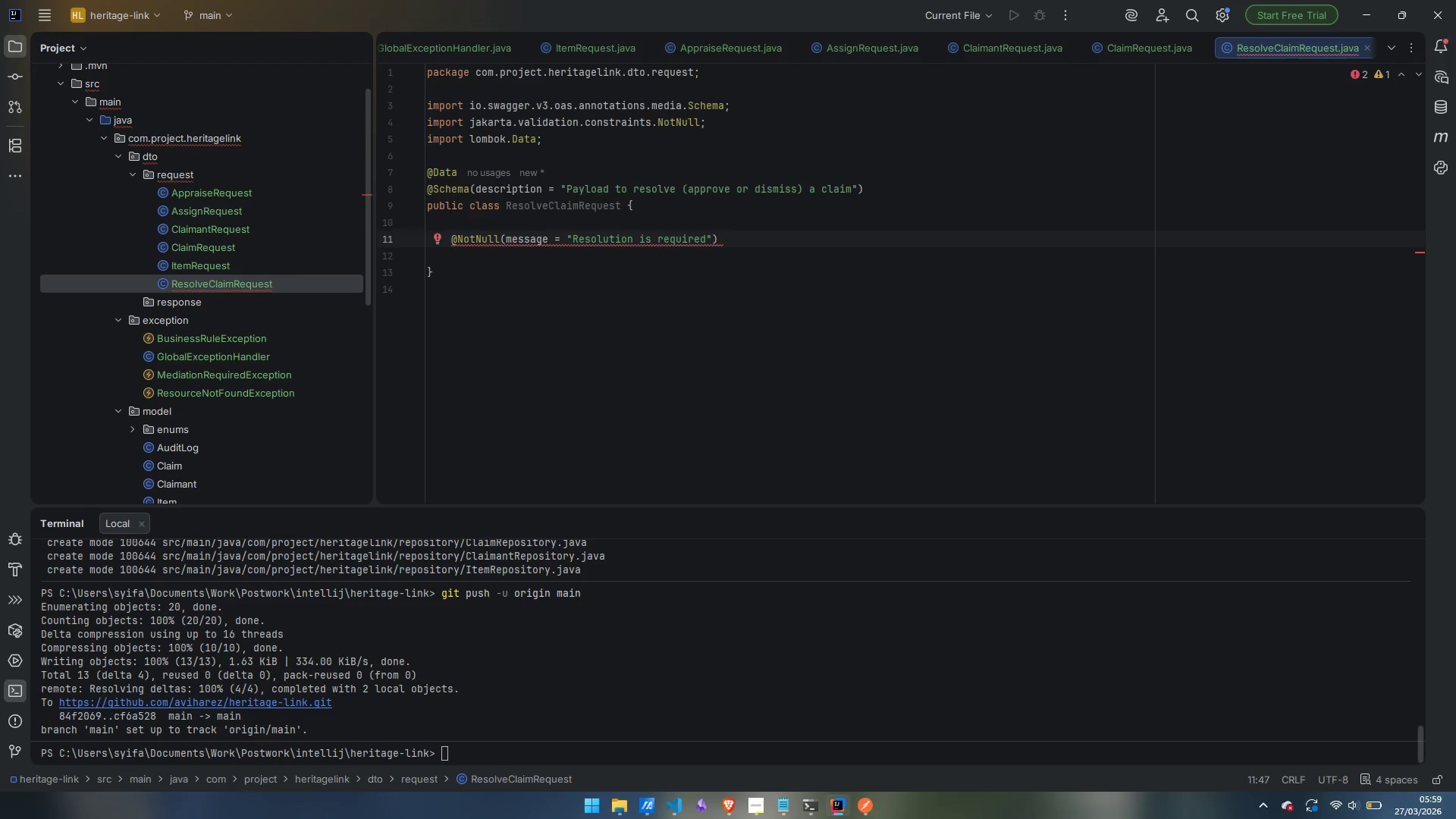 
key(ArrowRight)
 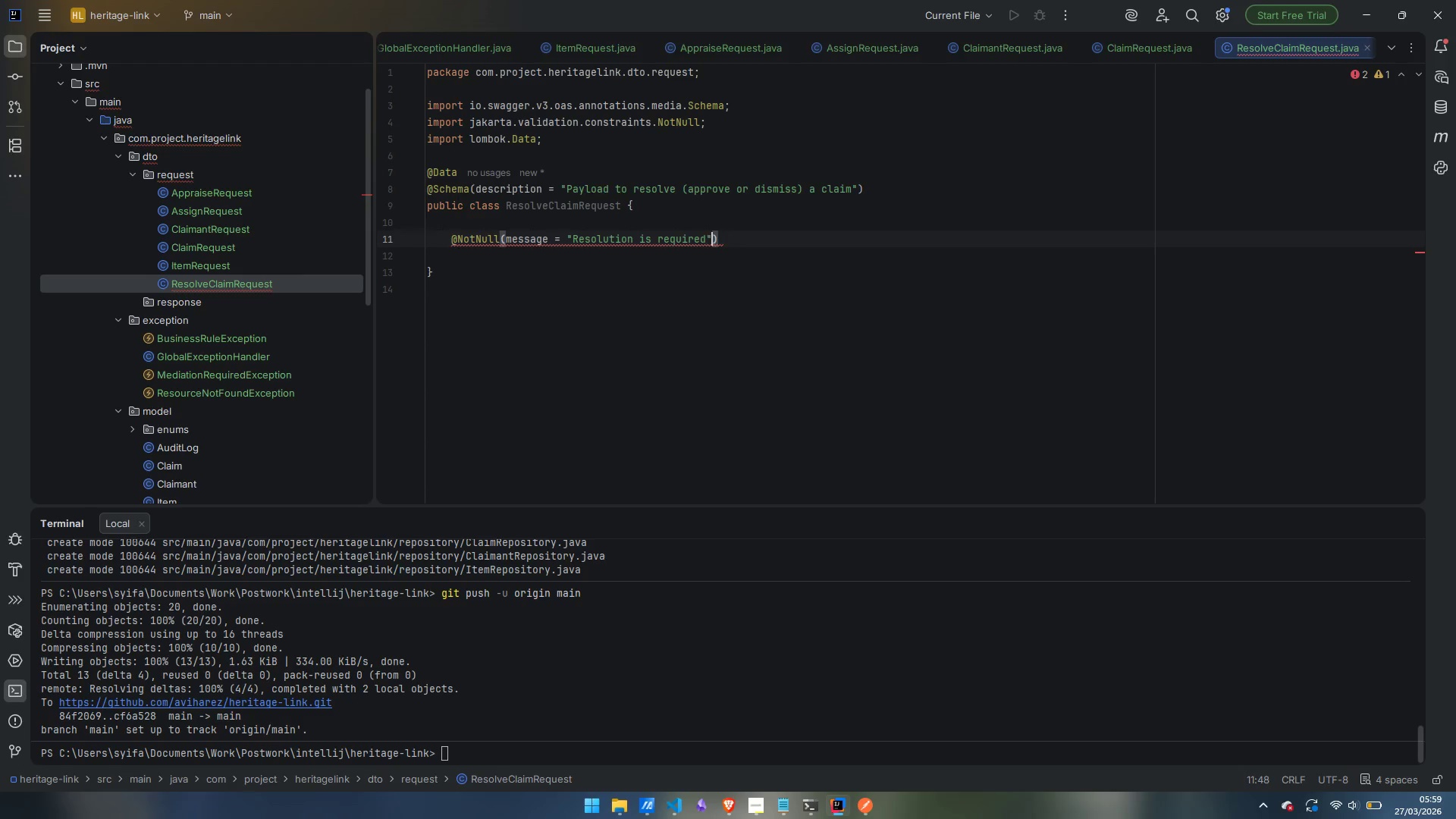 
key(ArrowRight)
 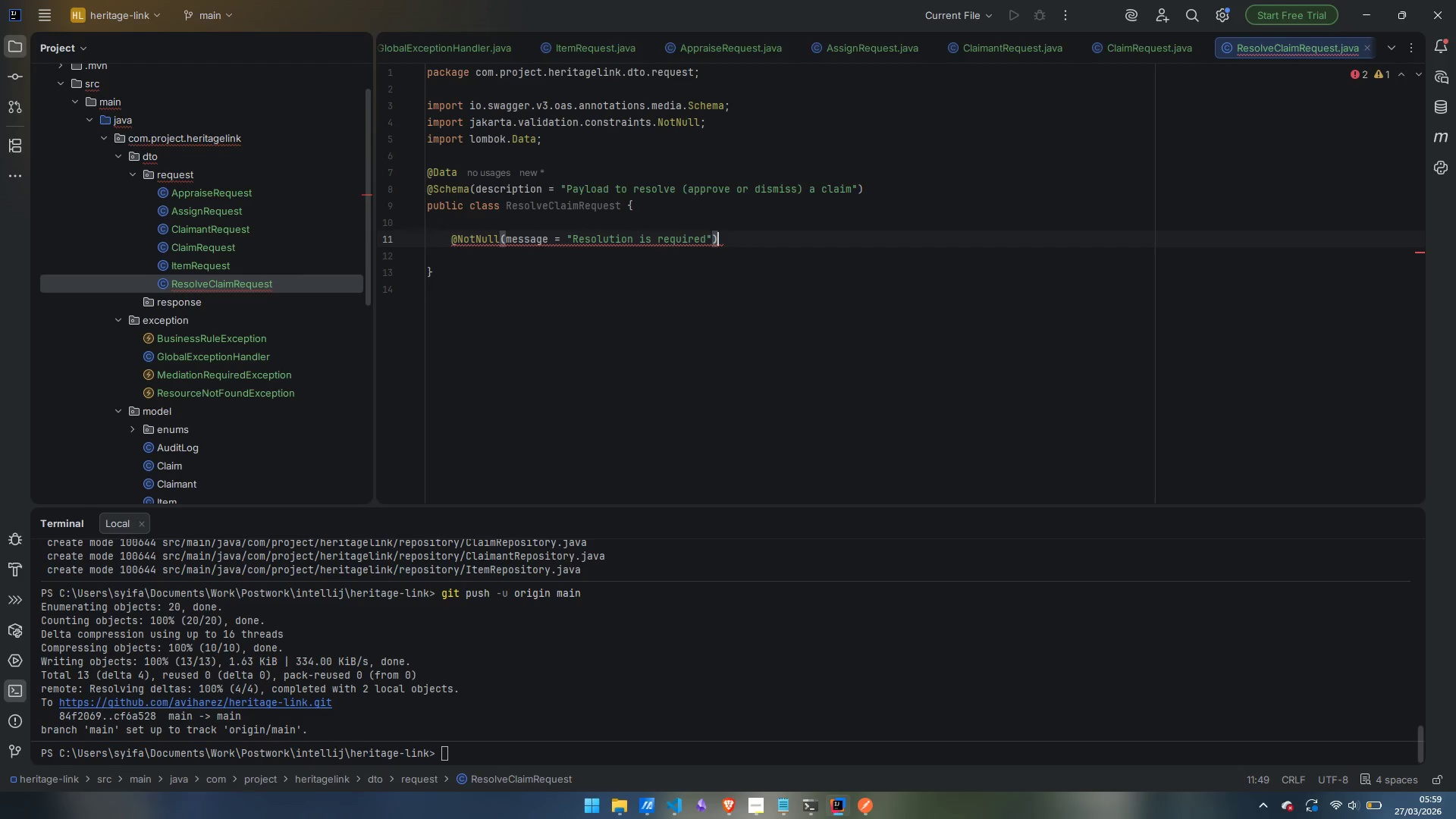 
key(Enter)
 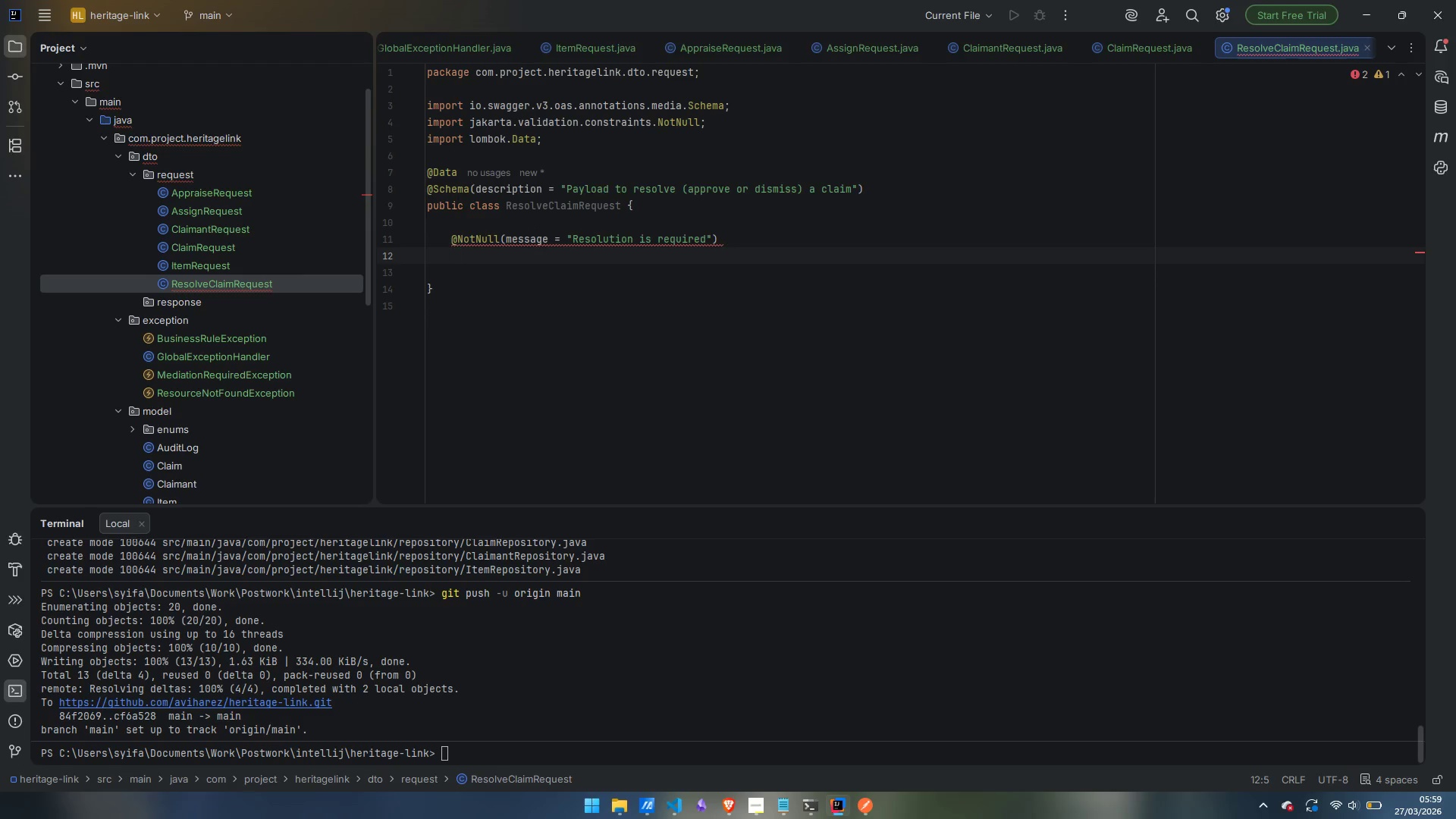 
wait(5.42)
 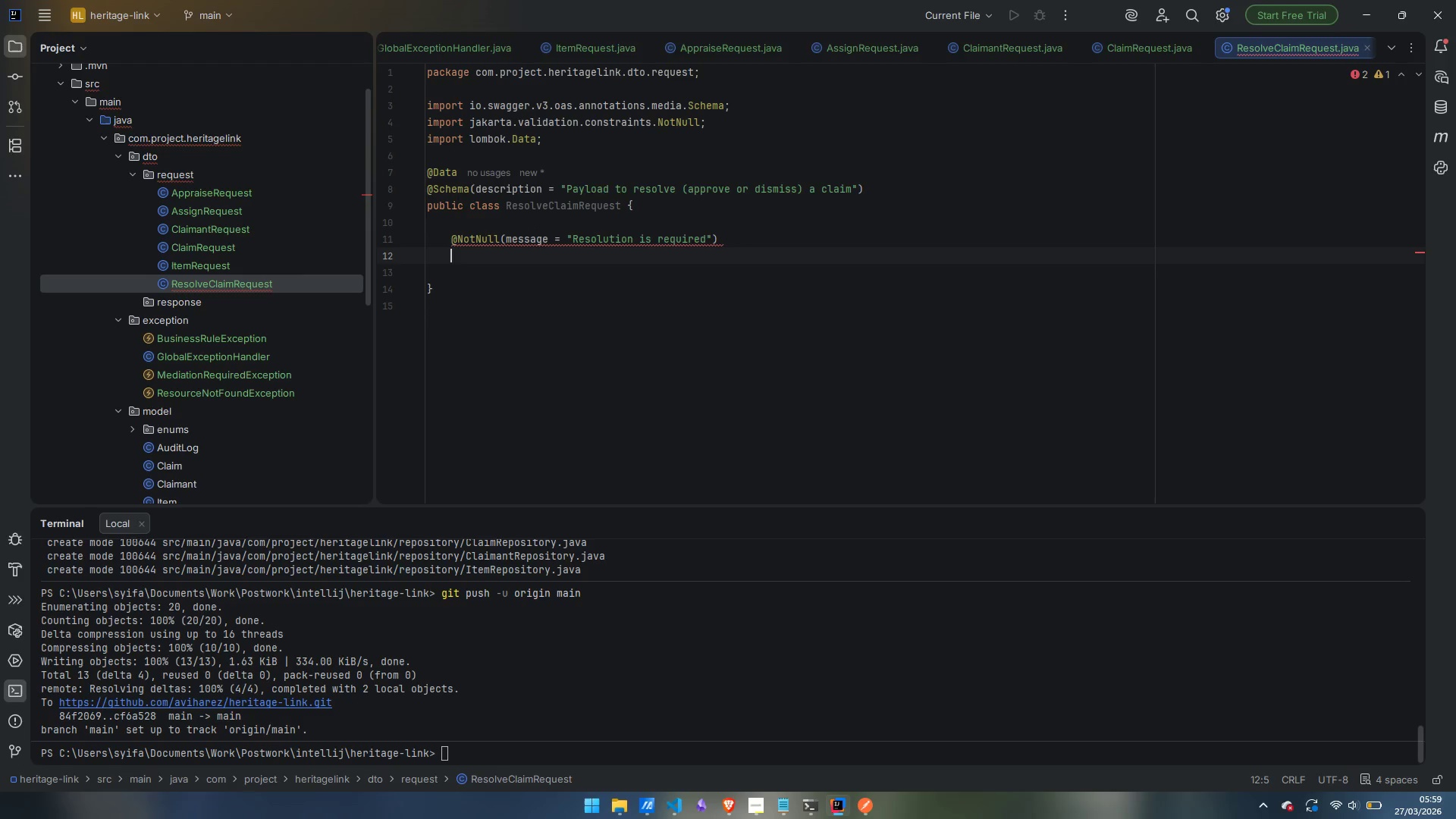 
type(@Schema)
 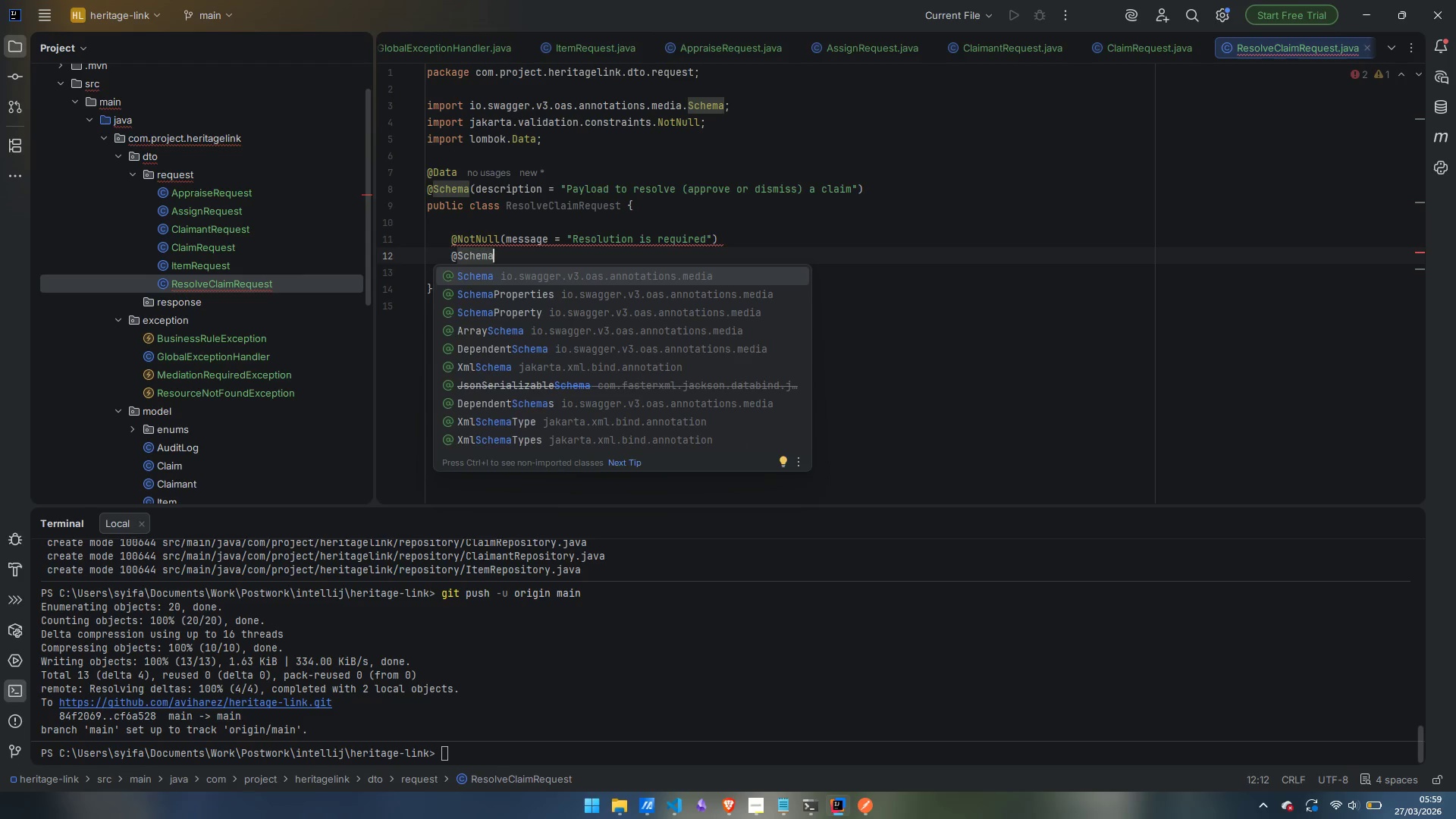 
key(Enter)
 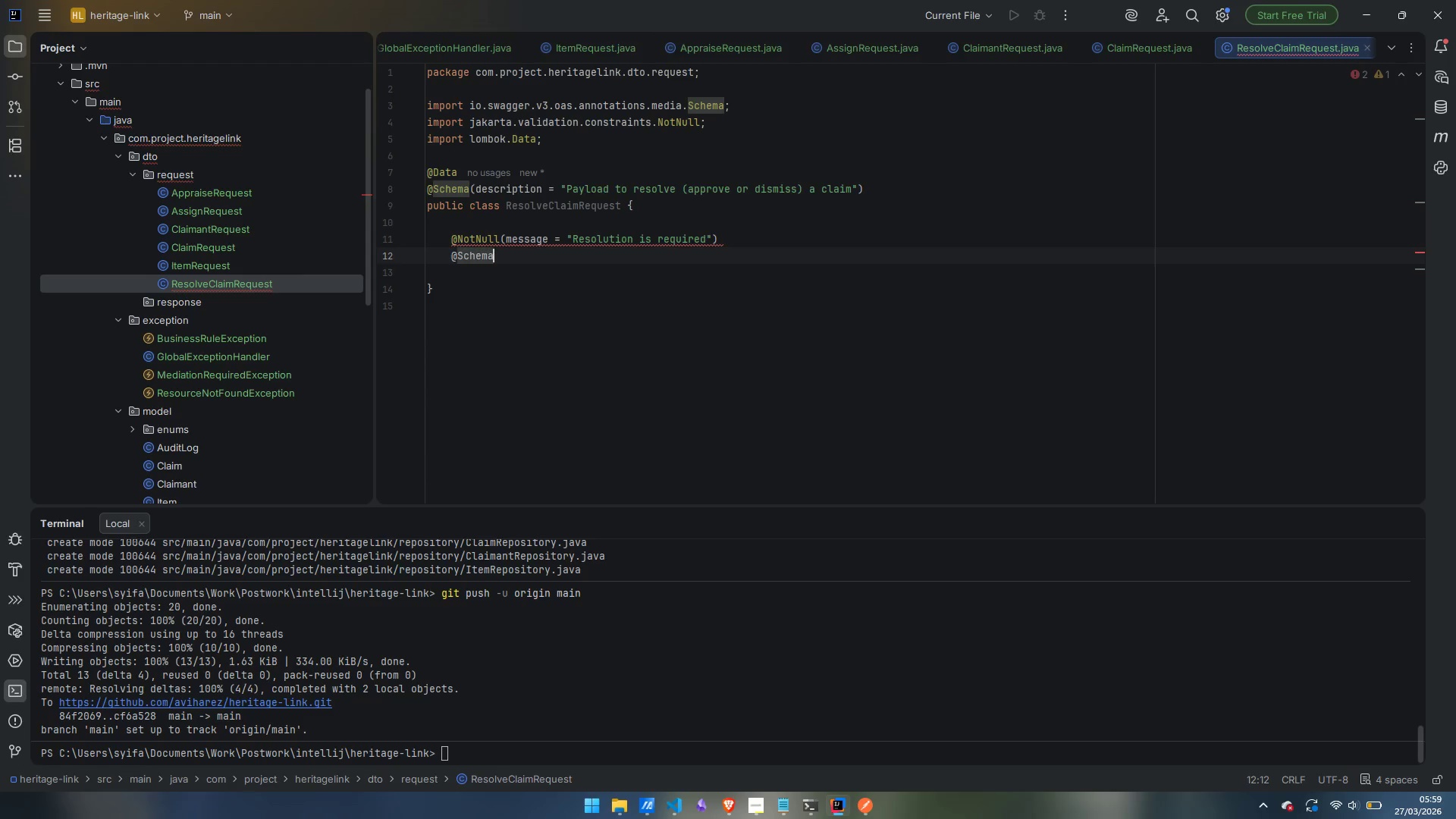 
type((descriot)
key(Backspace)
key(Backspace)
type(ption)
 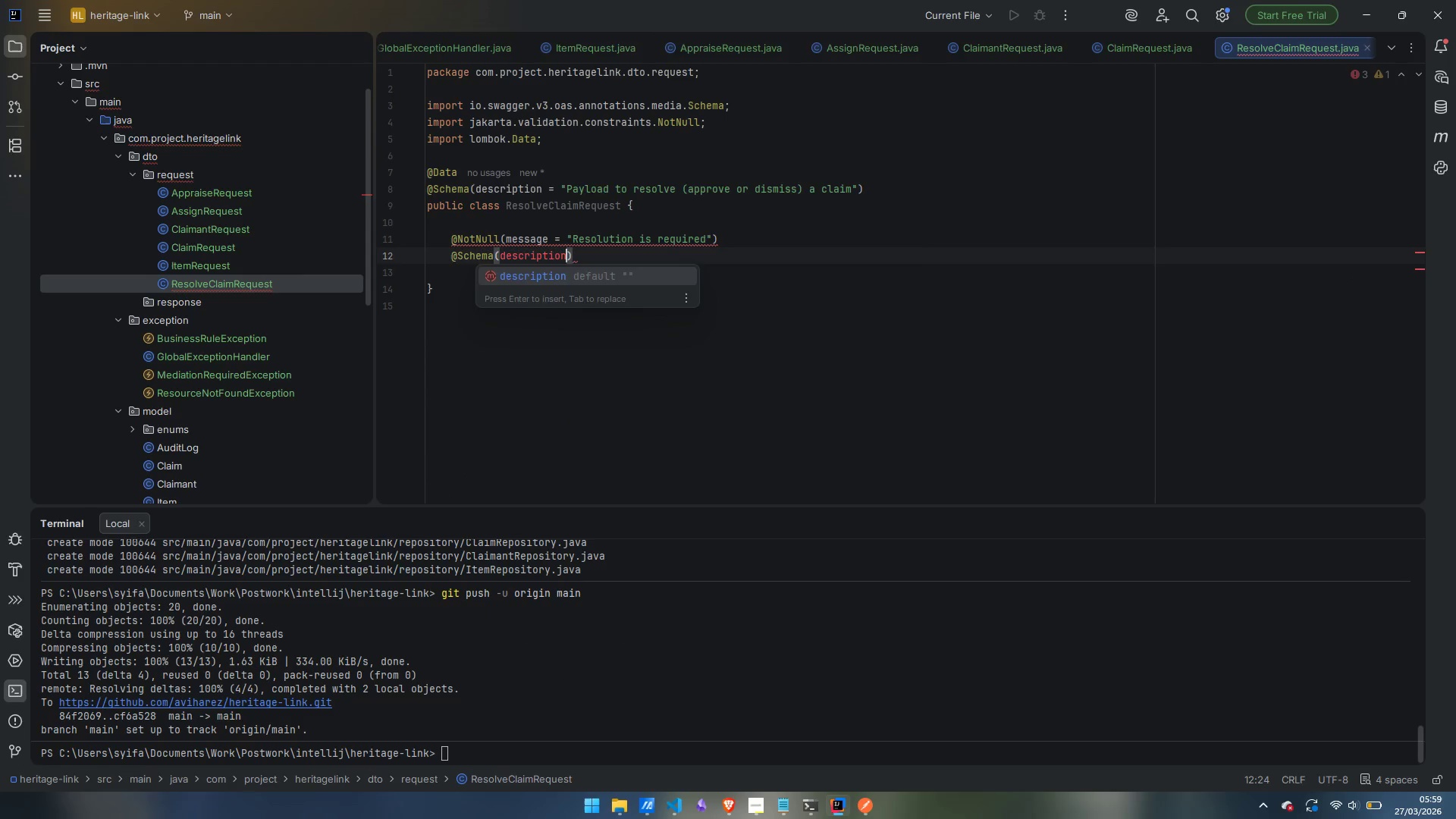 
key(Enter)
 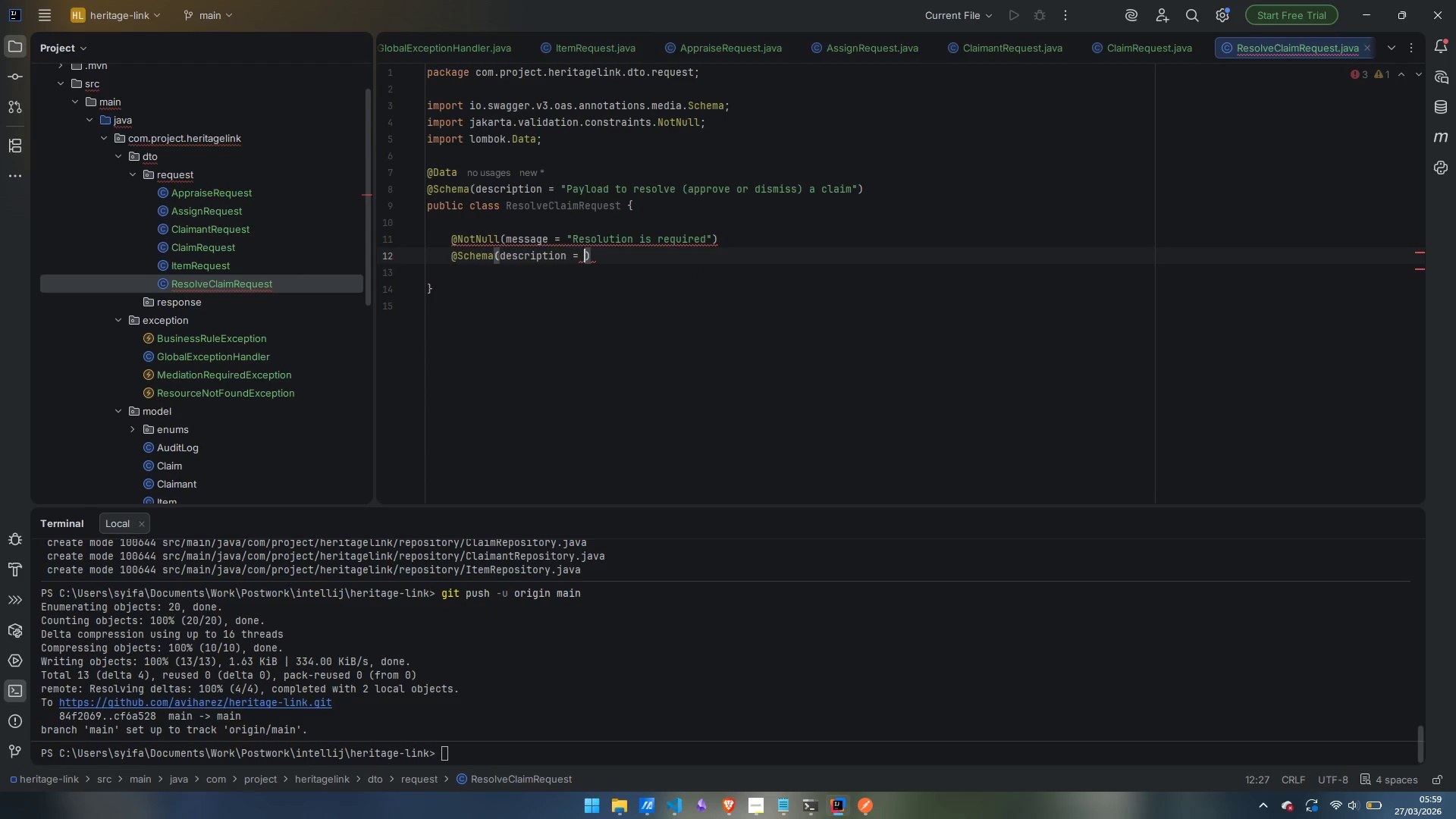 
key(Shift+Quote)
 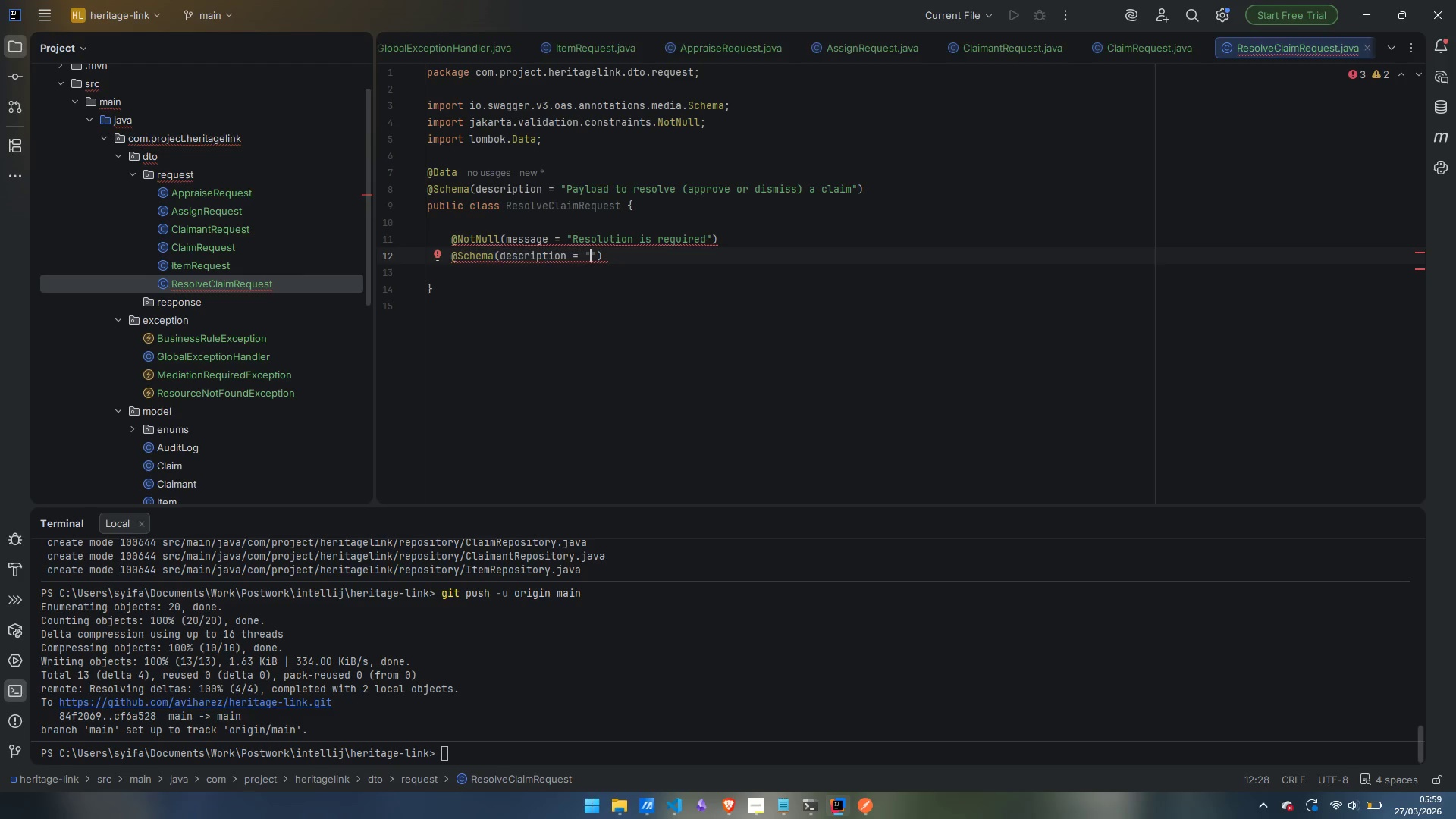 
type(Resolution decision. Must be APPROVED ir DISMISSED.)
 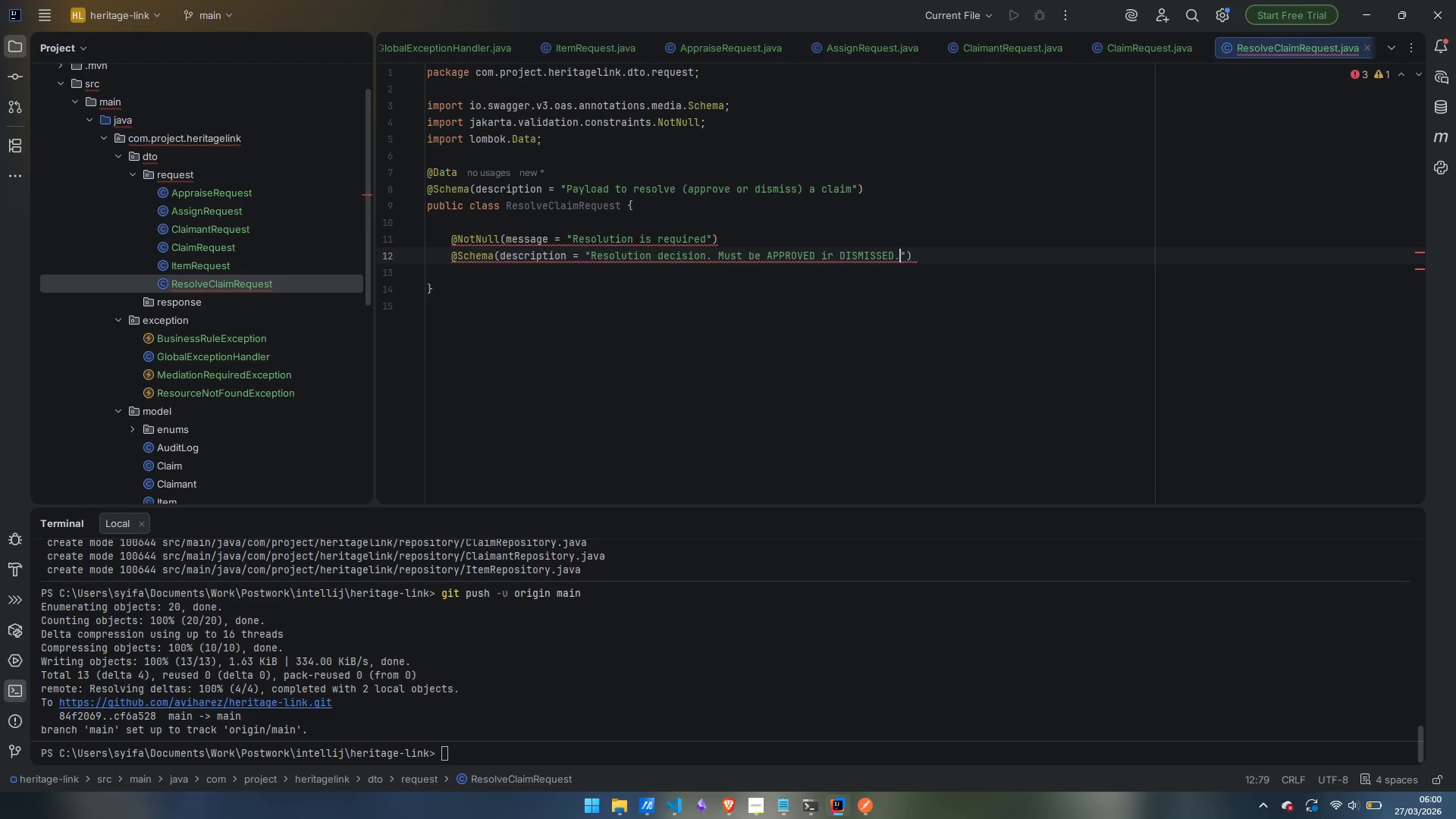 
key(ArrowRight)
 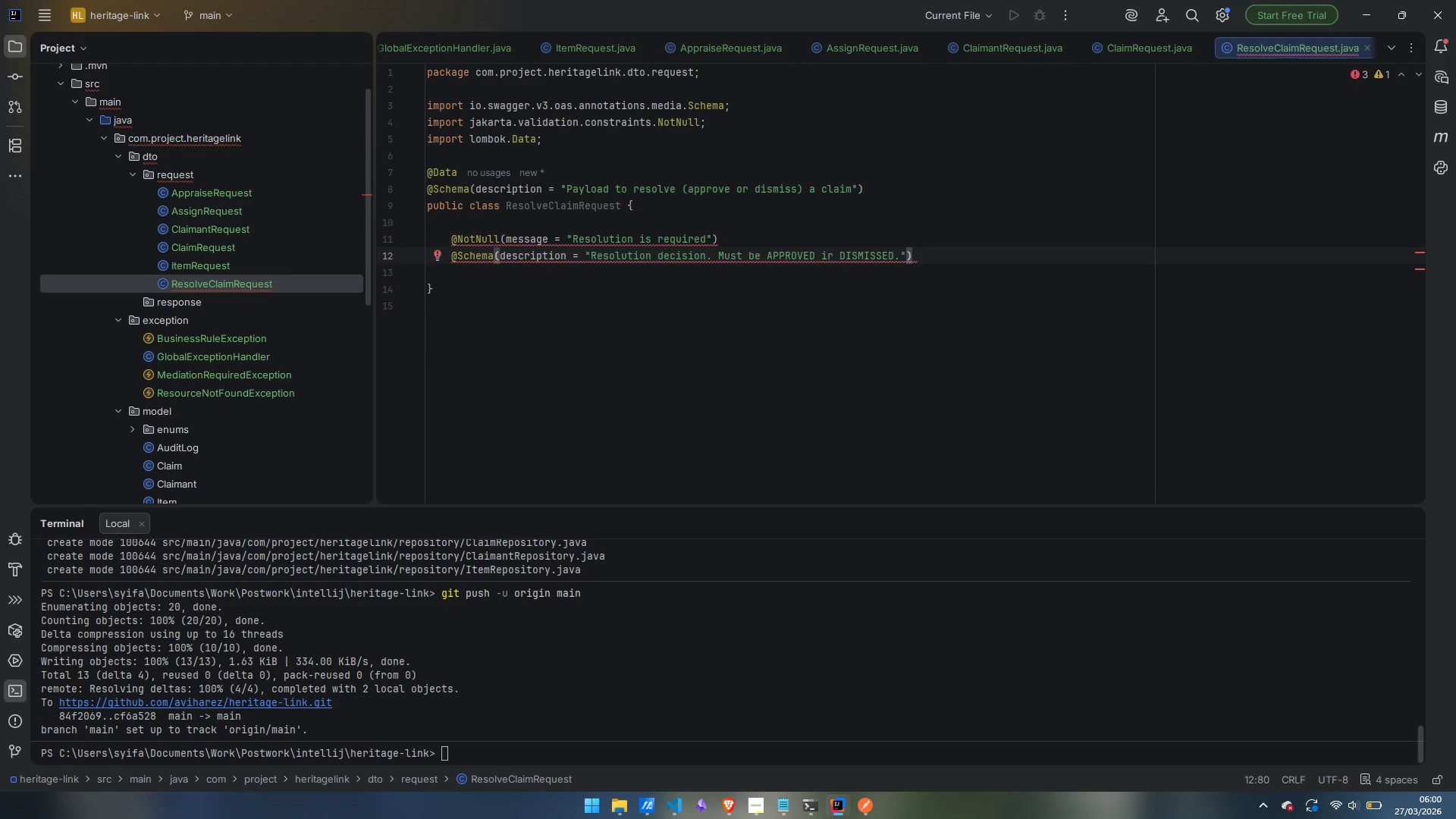 
key(Comma)
 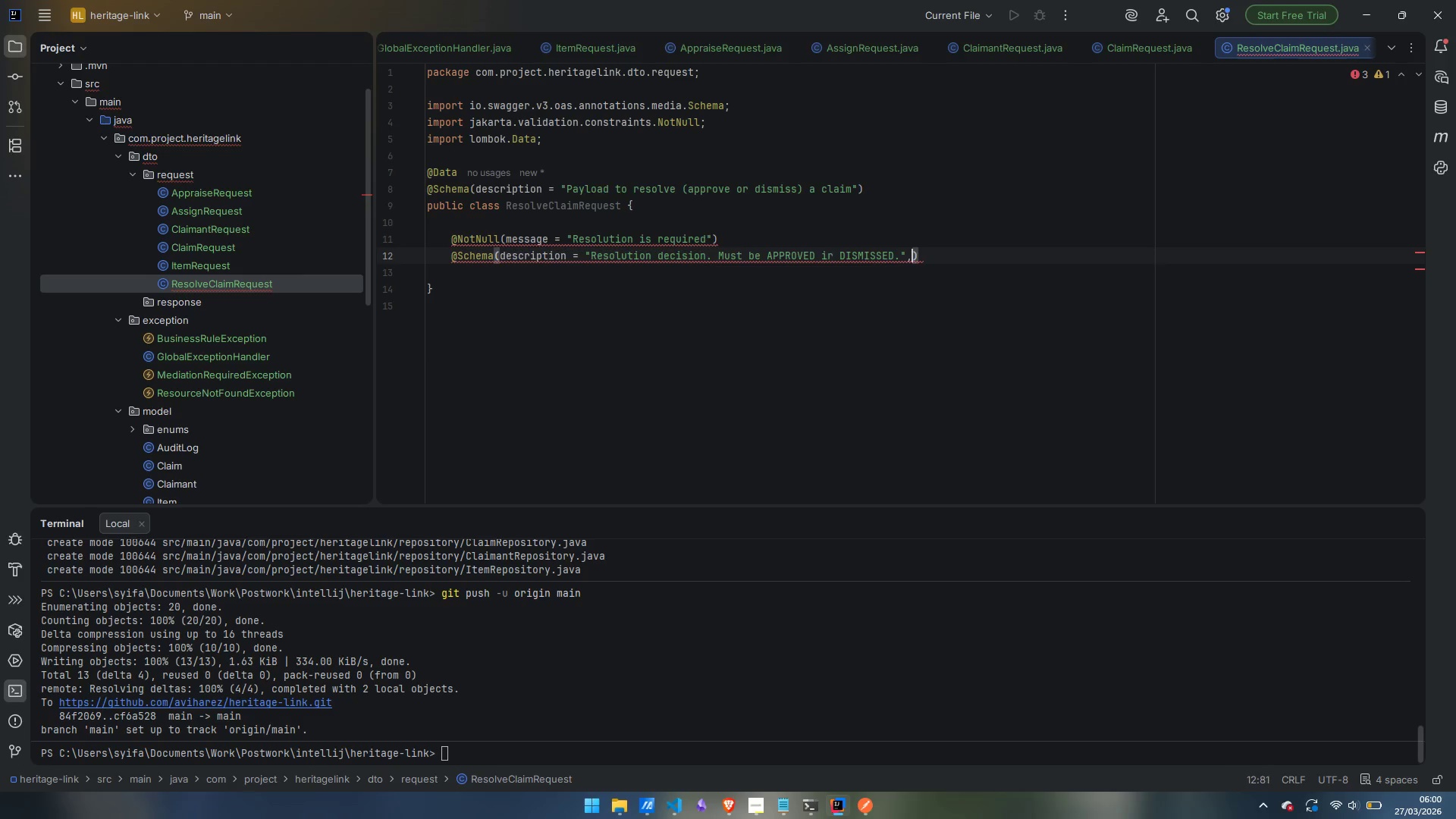 
key(Space)
 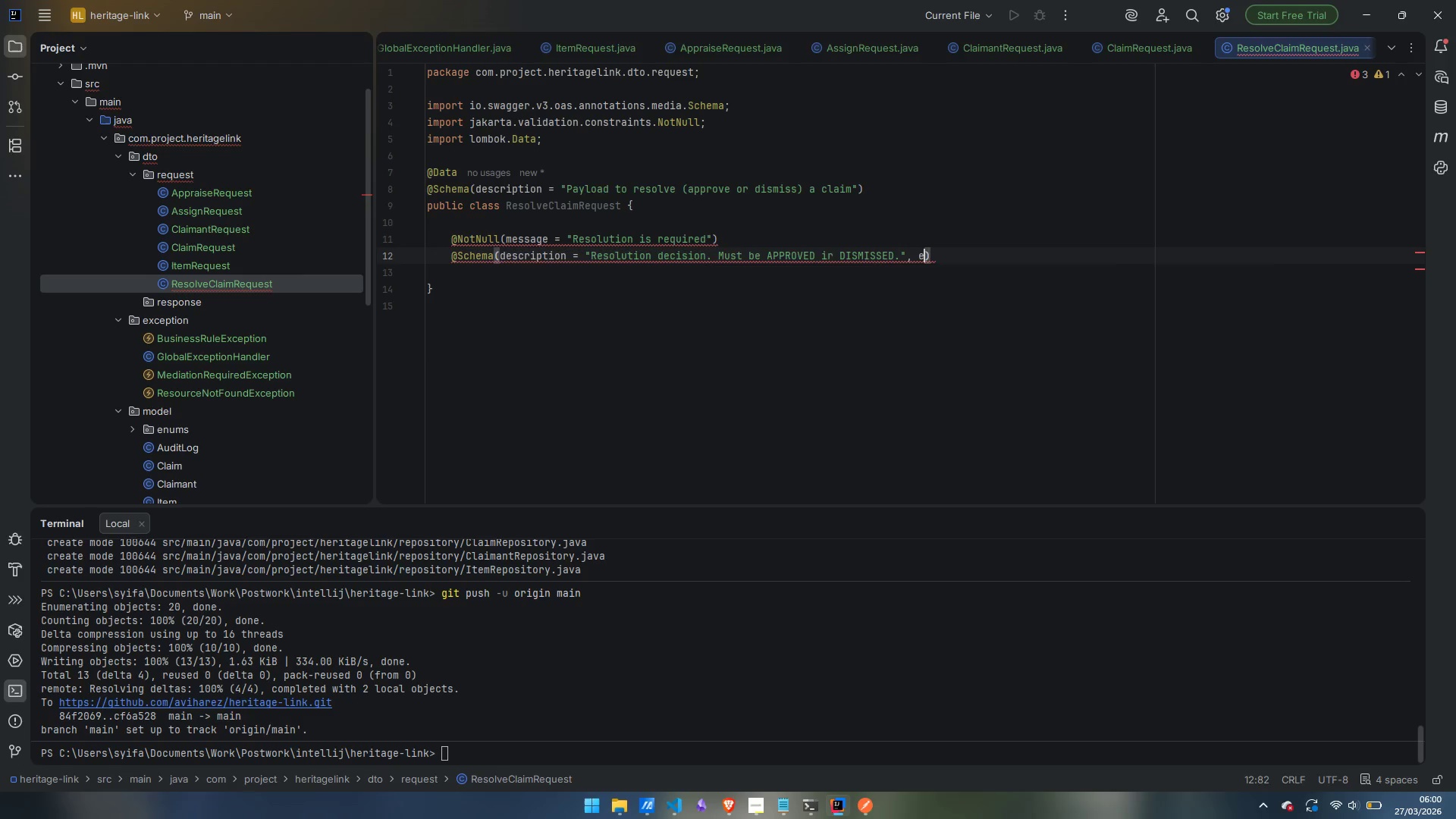 
key(E)
 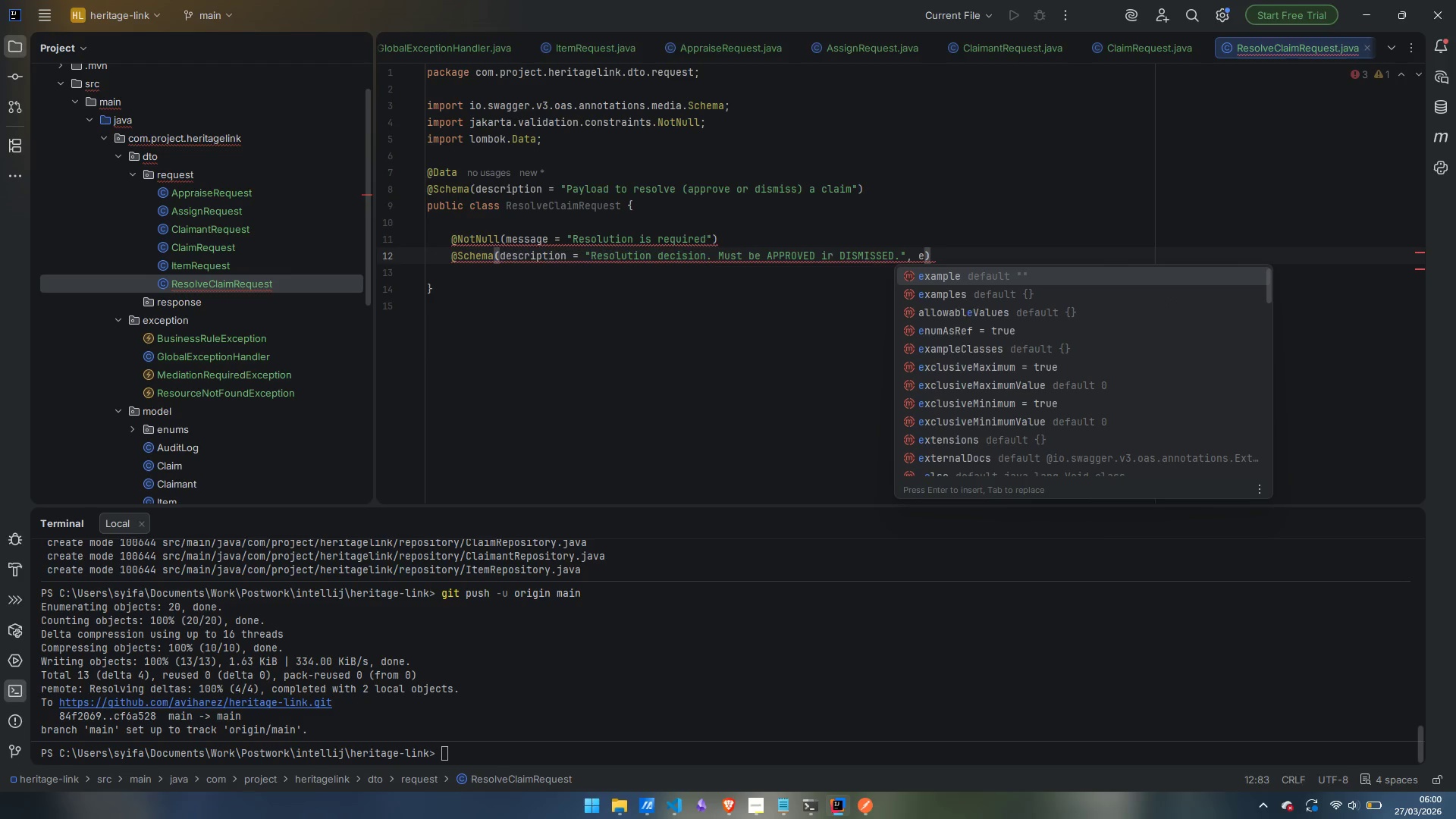 
key(Enter)
 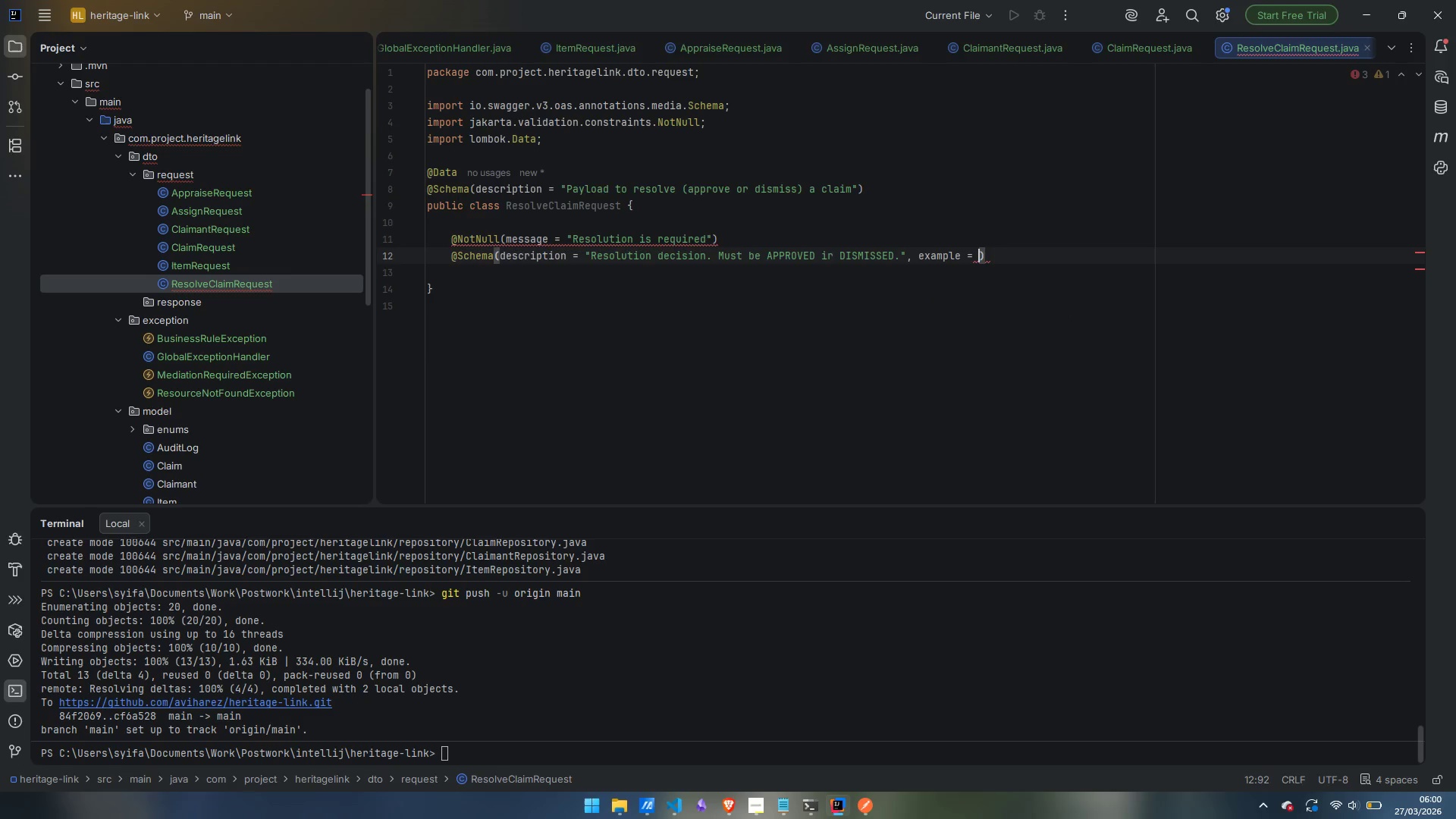 
key(Control+ArrowLeft)
 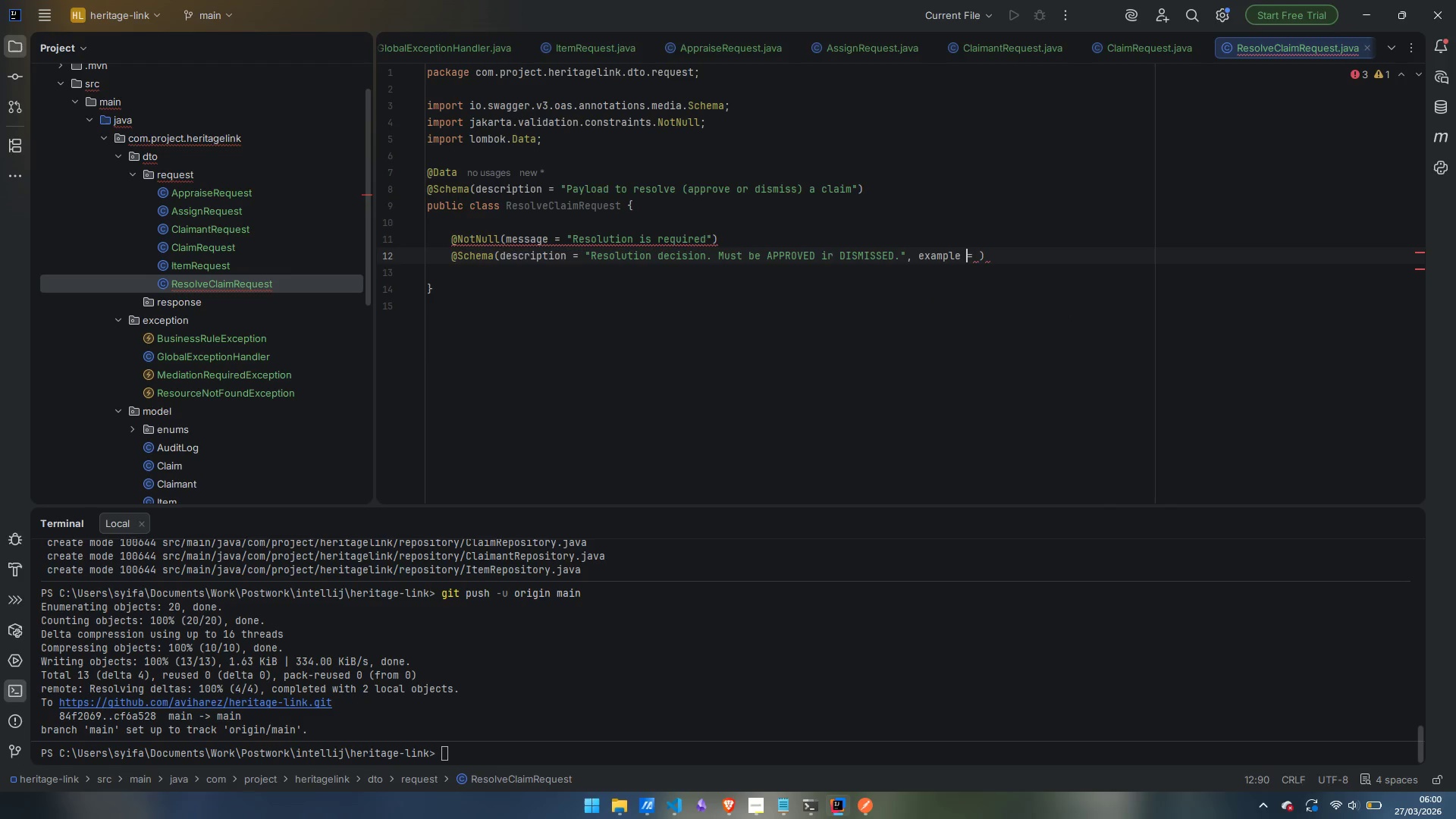 
key(Control+ArrowLeft)
 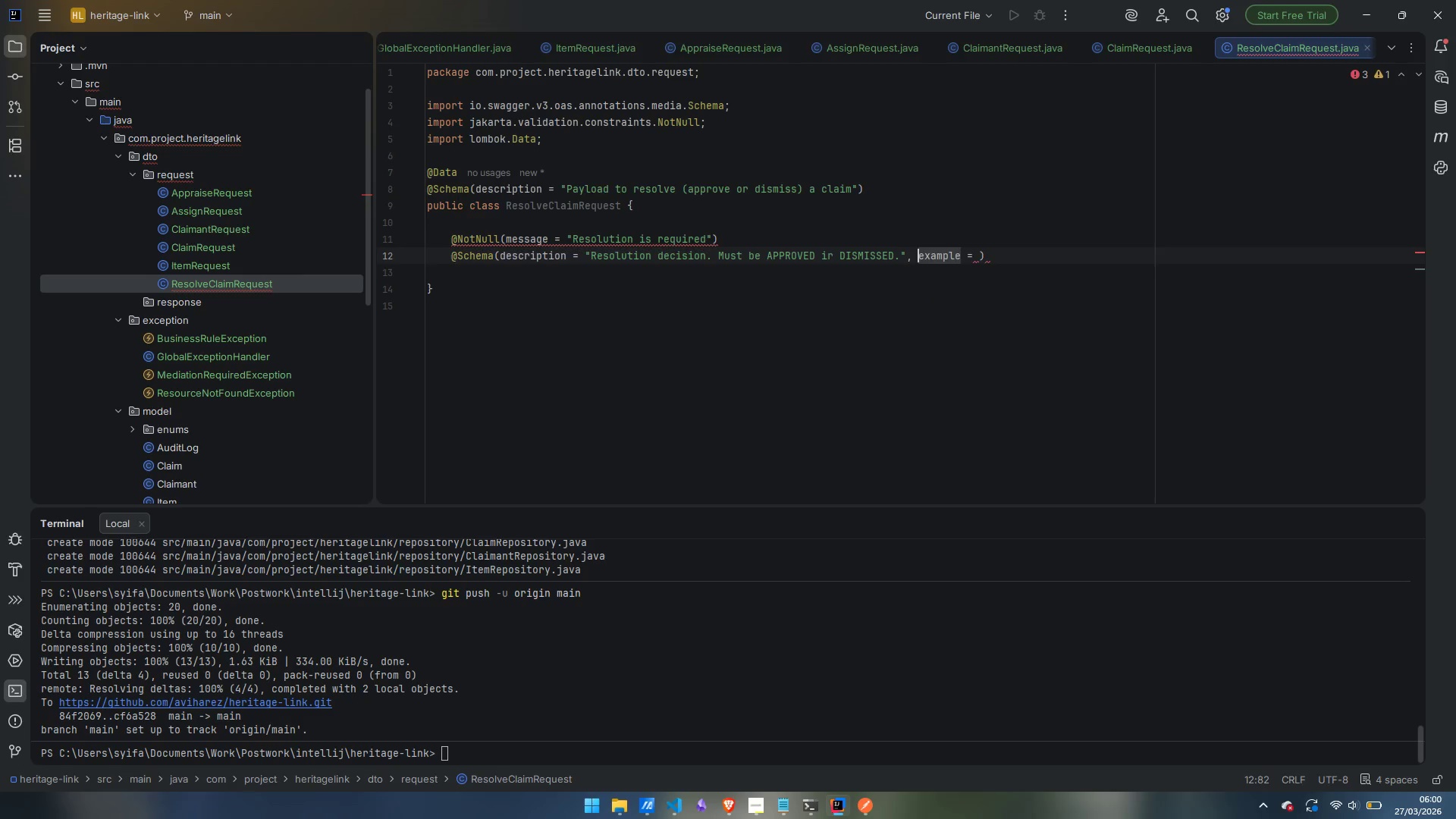 
key(Enter)
 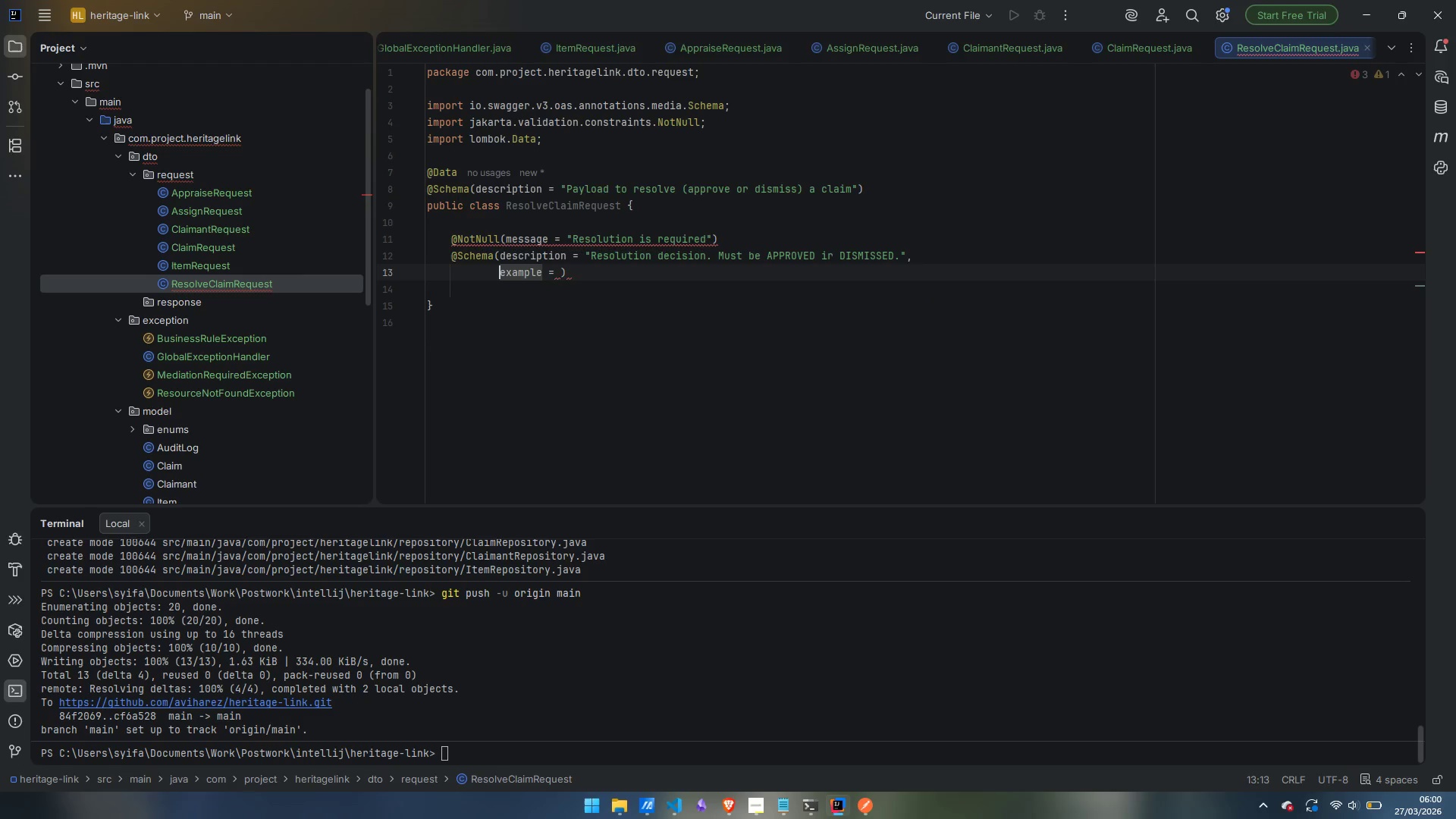 
key(Control+ArrowRight)
 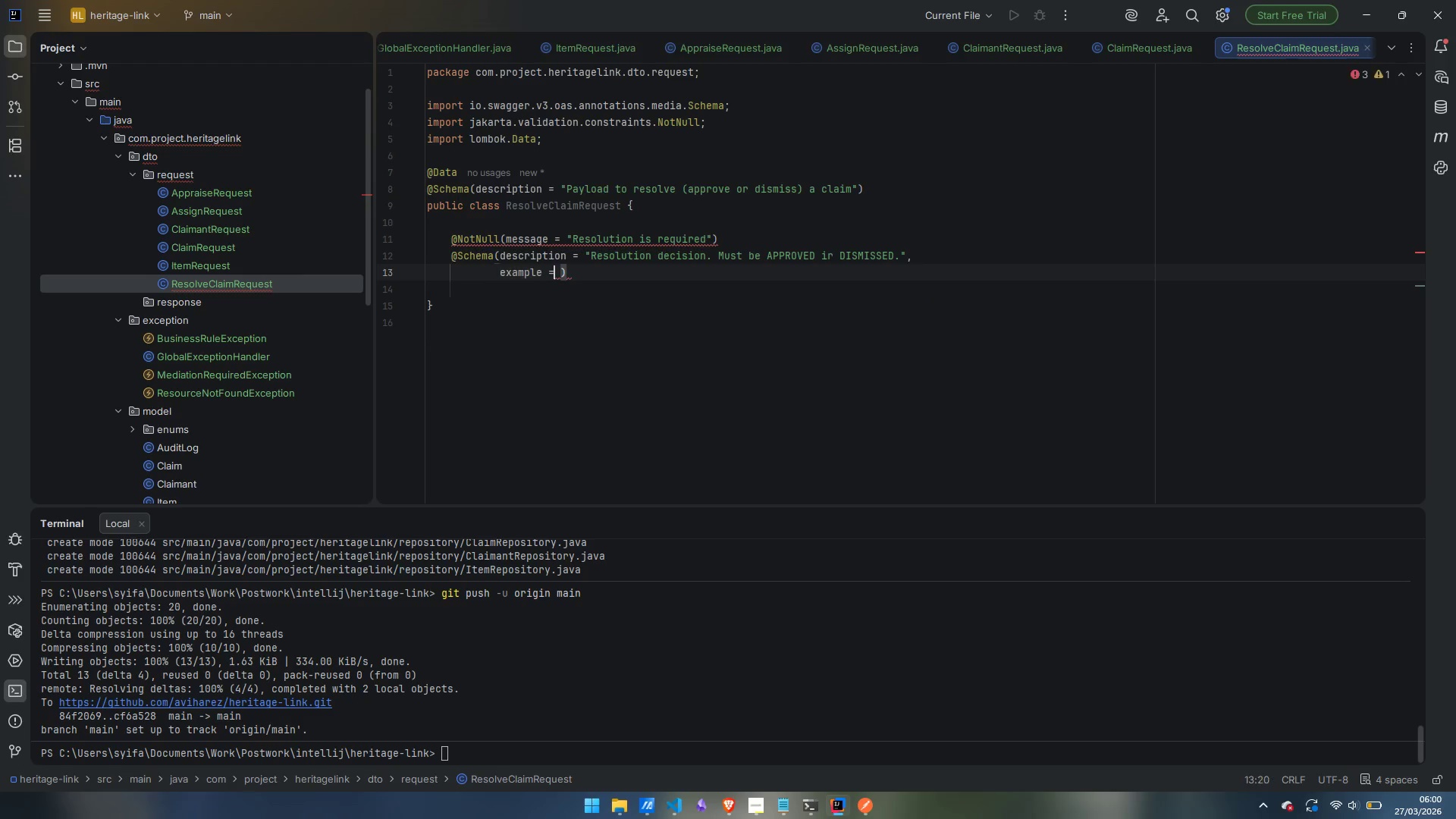 
key(Control+ArrowRight)
 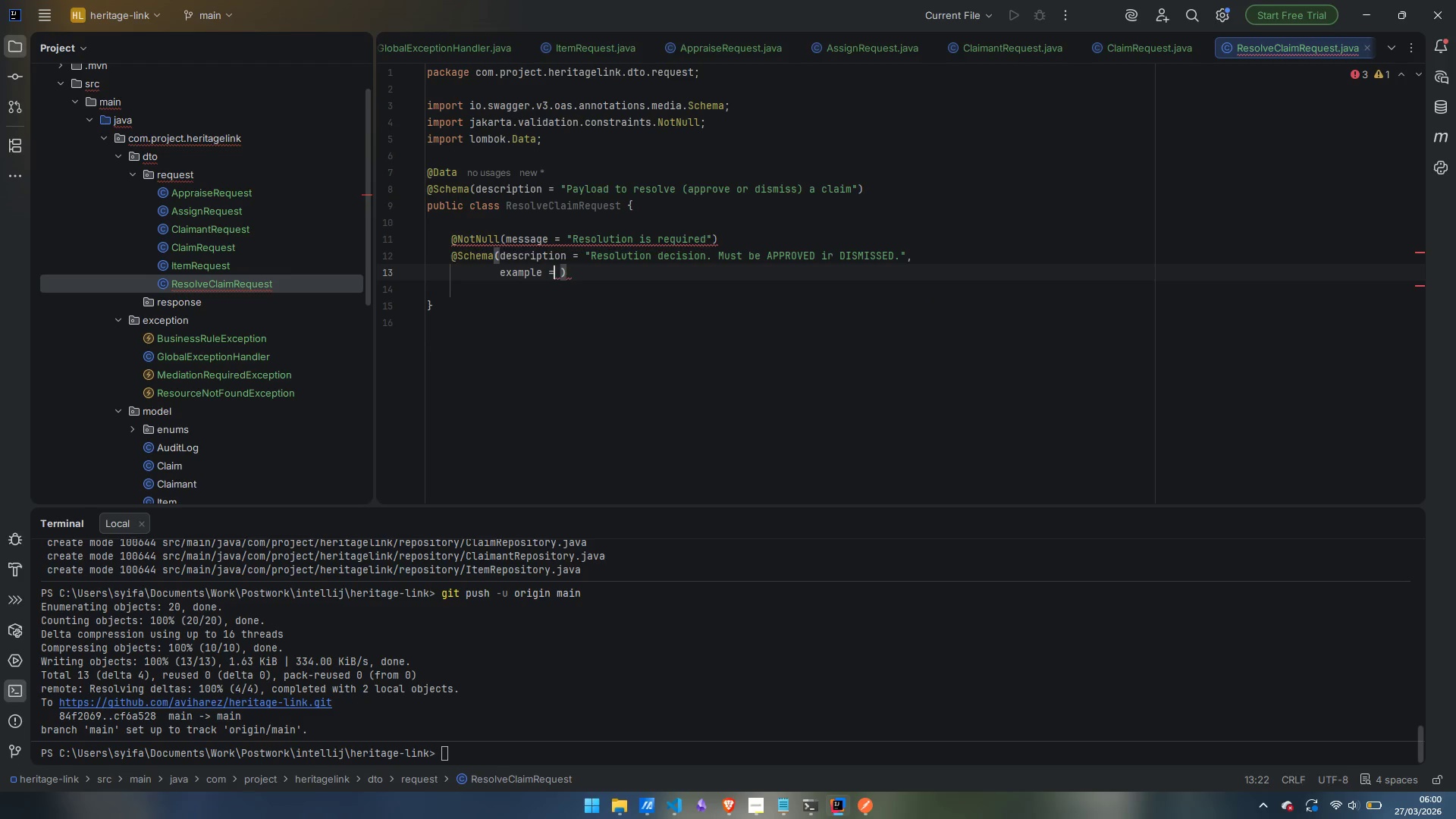 
key(ArrowRight)
 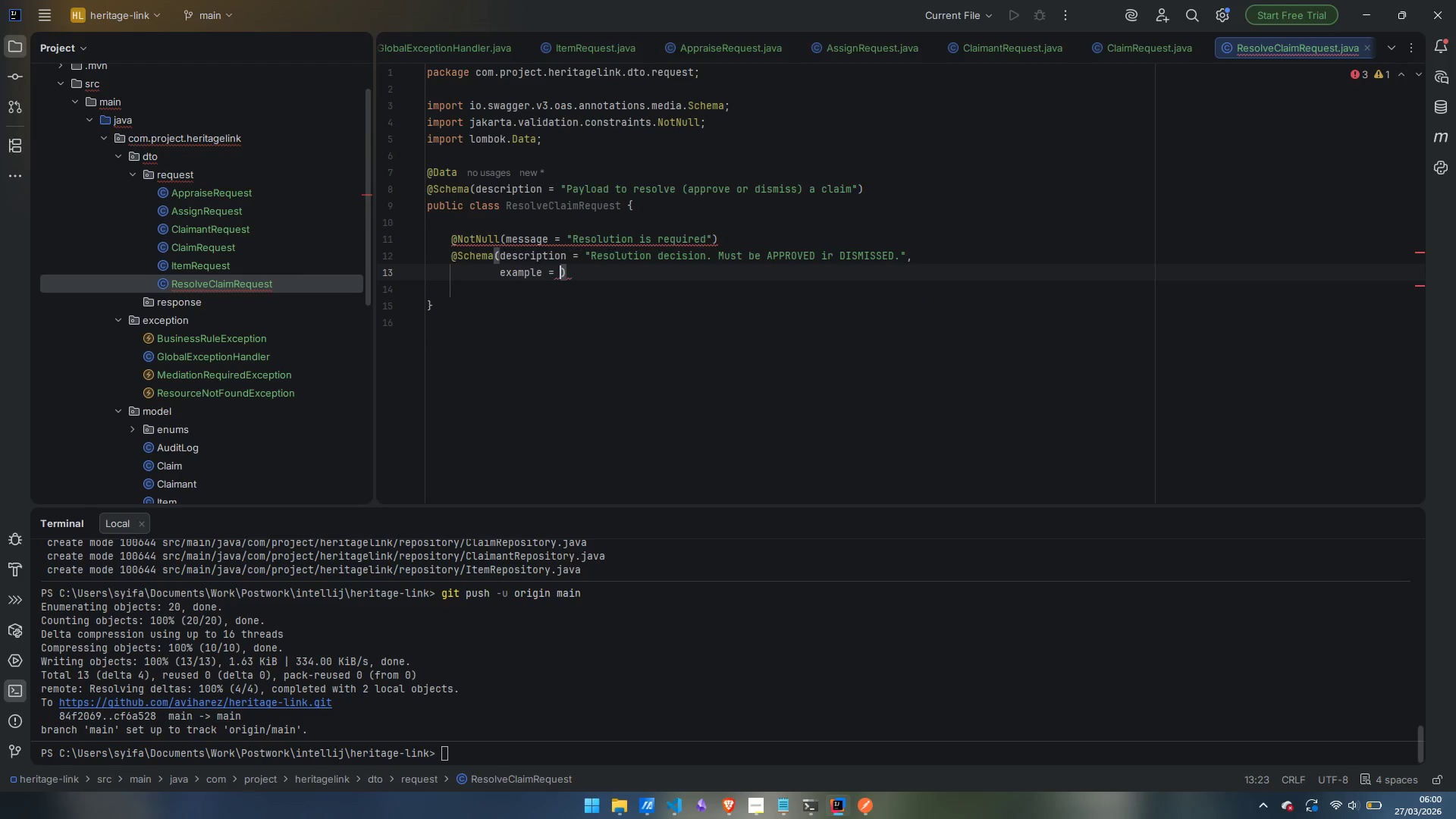 
type("APPROVED)
 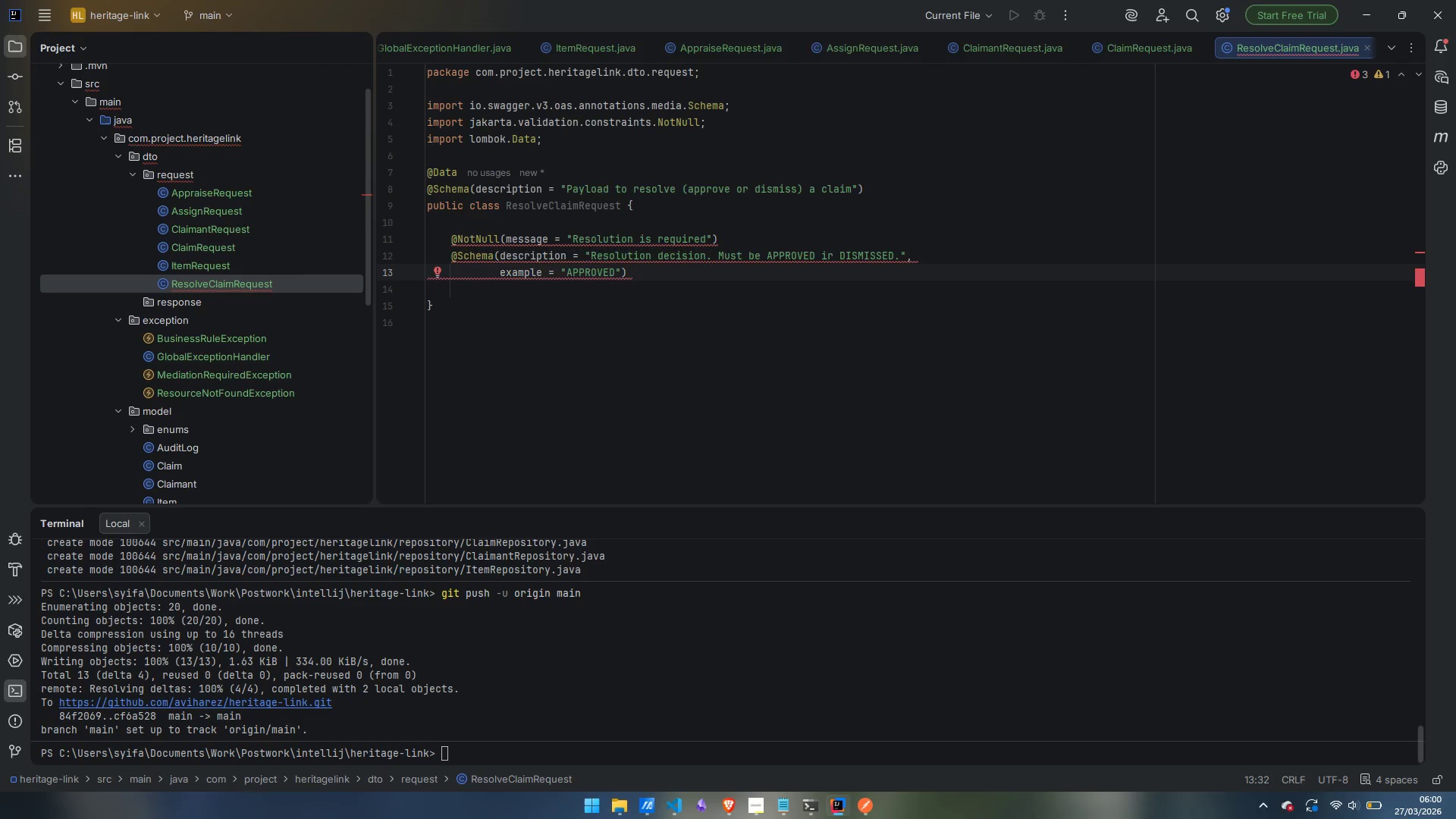 
key(ArrowRight)
 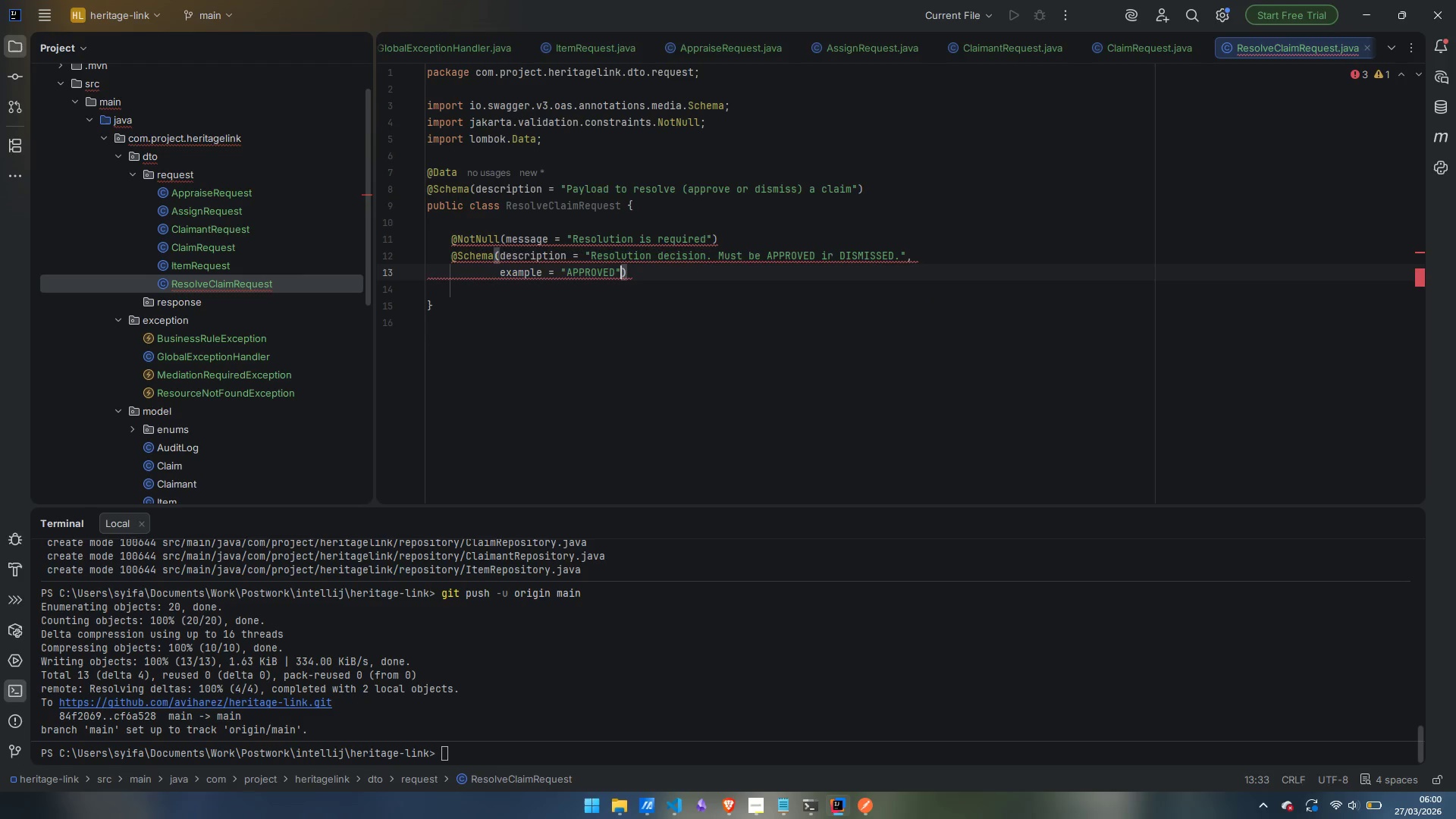 
key(Comma)
 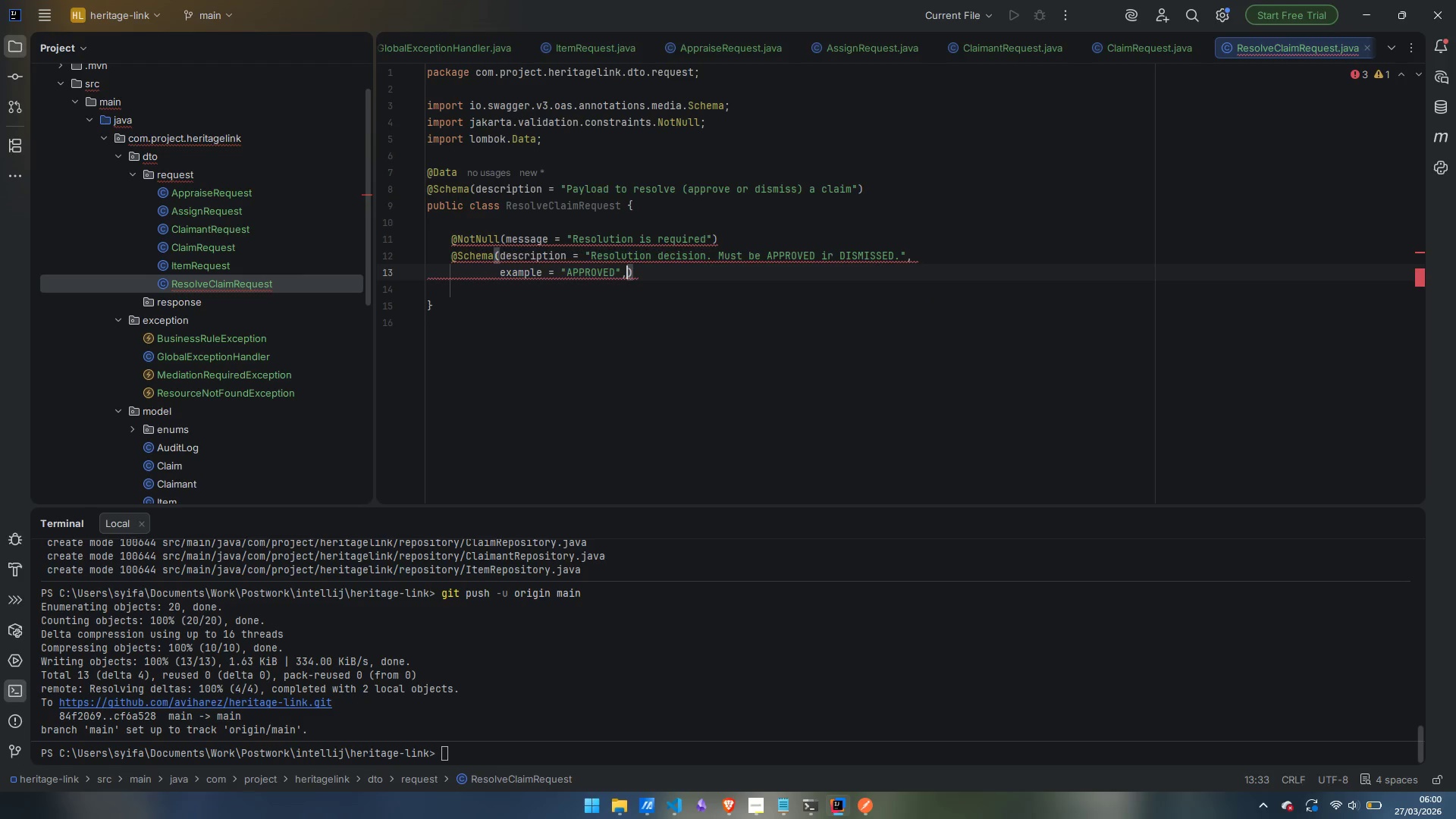 
key(Space)
 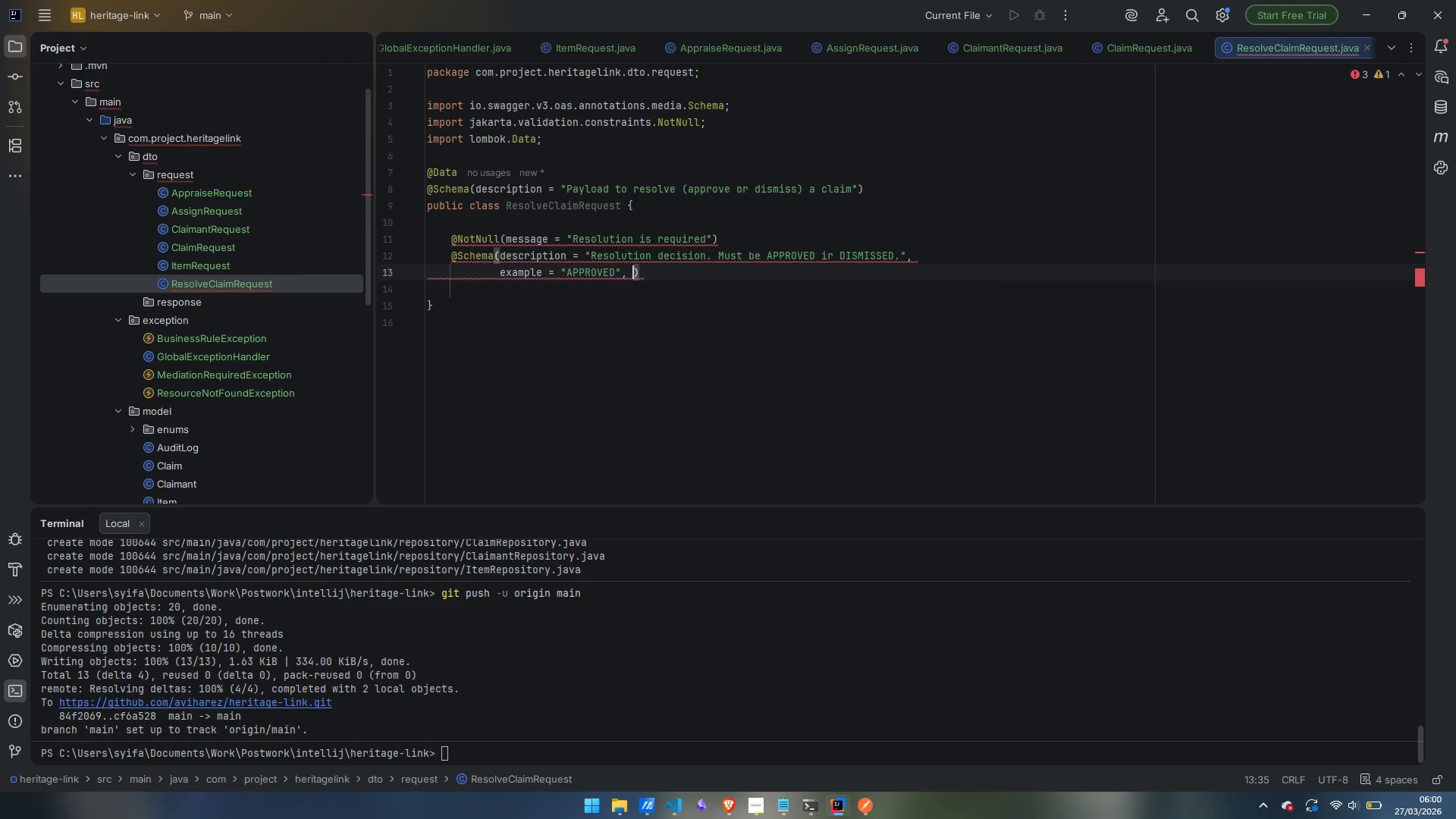 
key(A)
 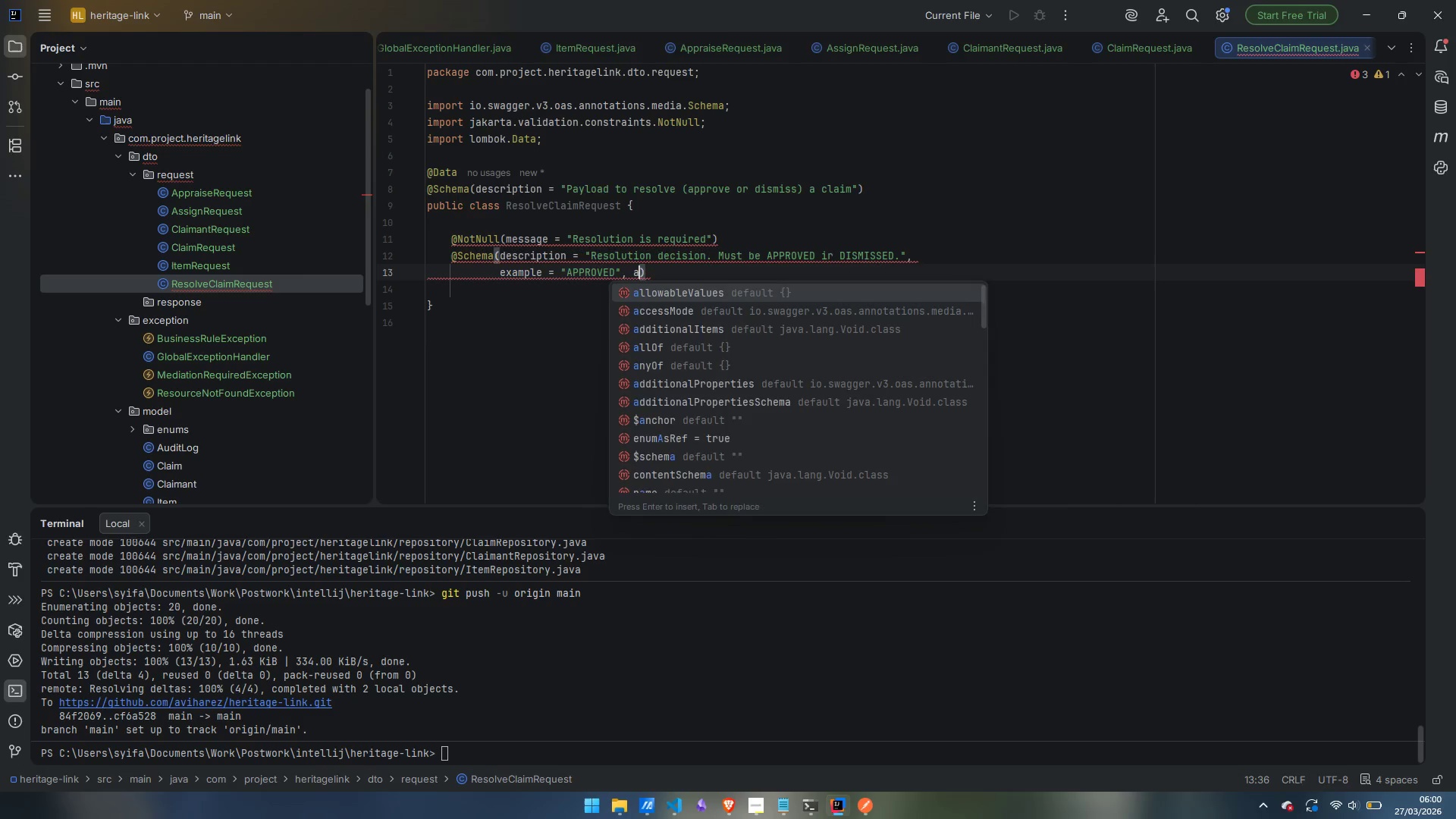 
key(Control+ControlLeft)
 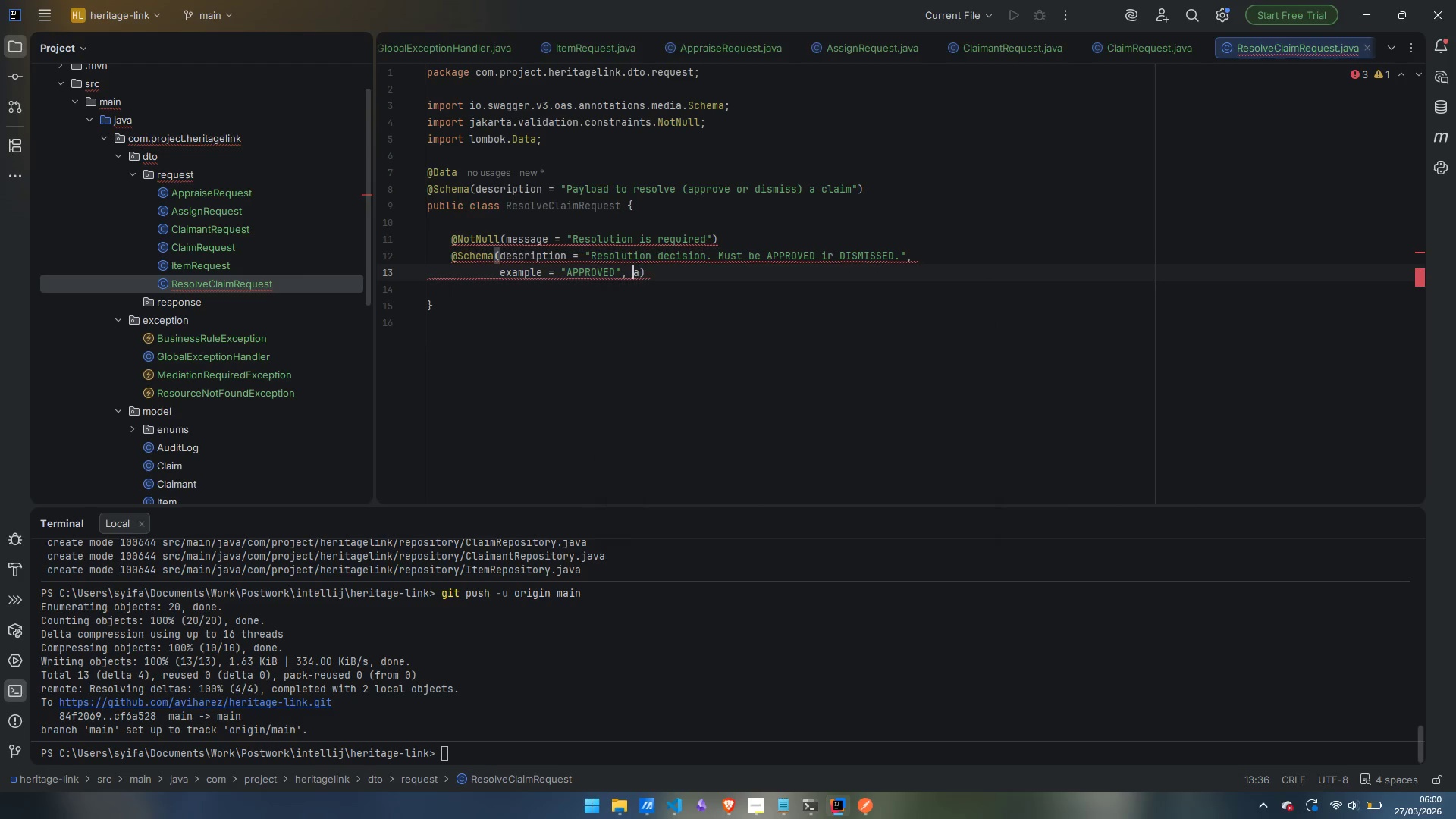 
key(Control+ArrowLeft)
 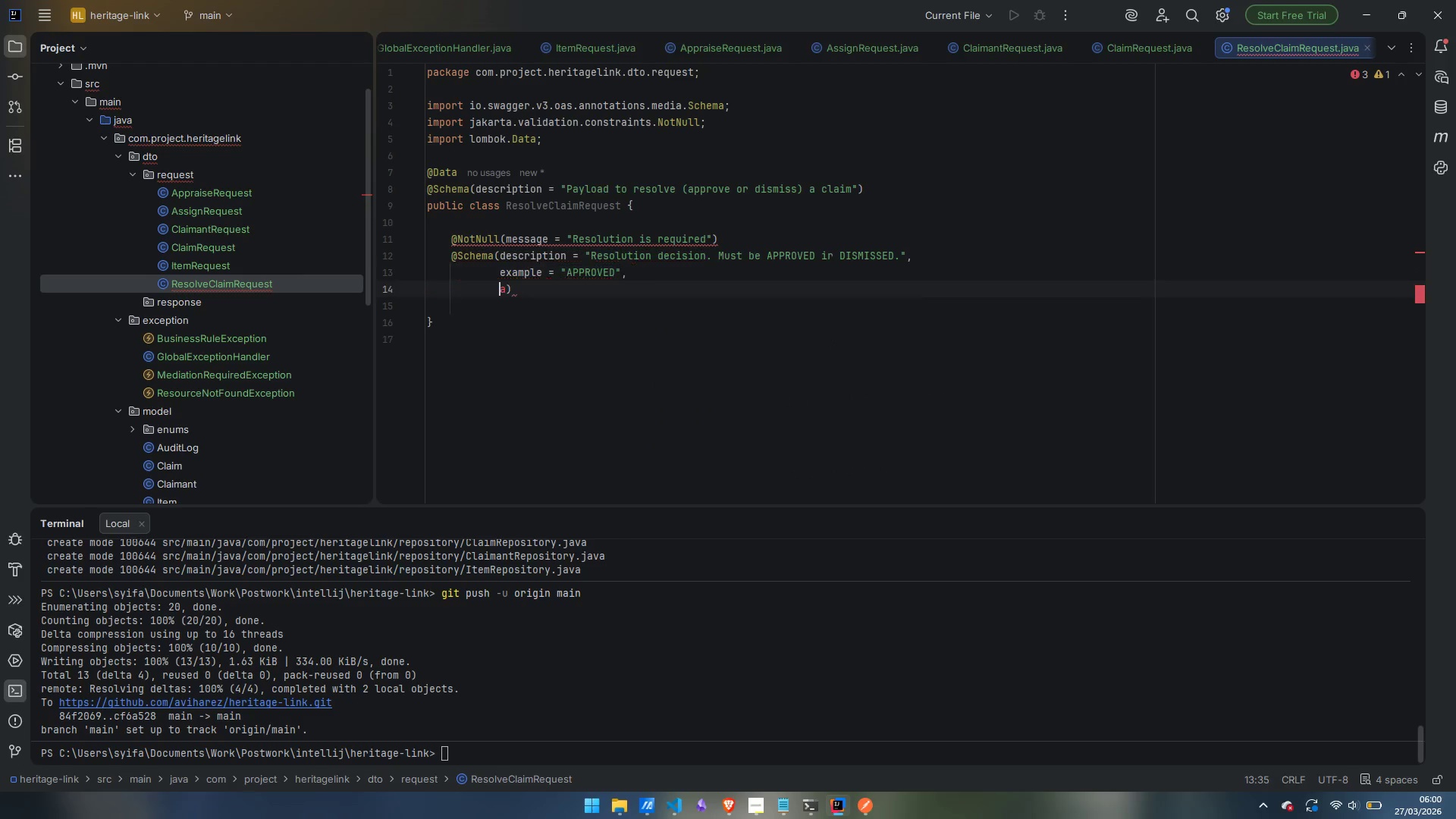 
key(Enter)
 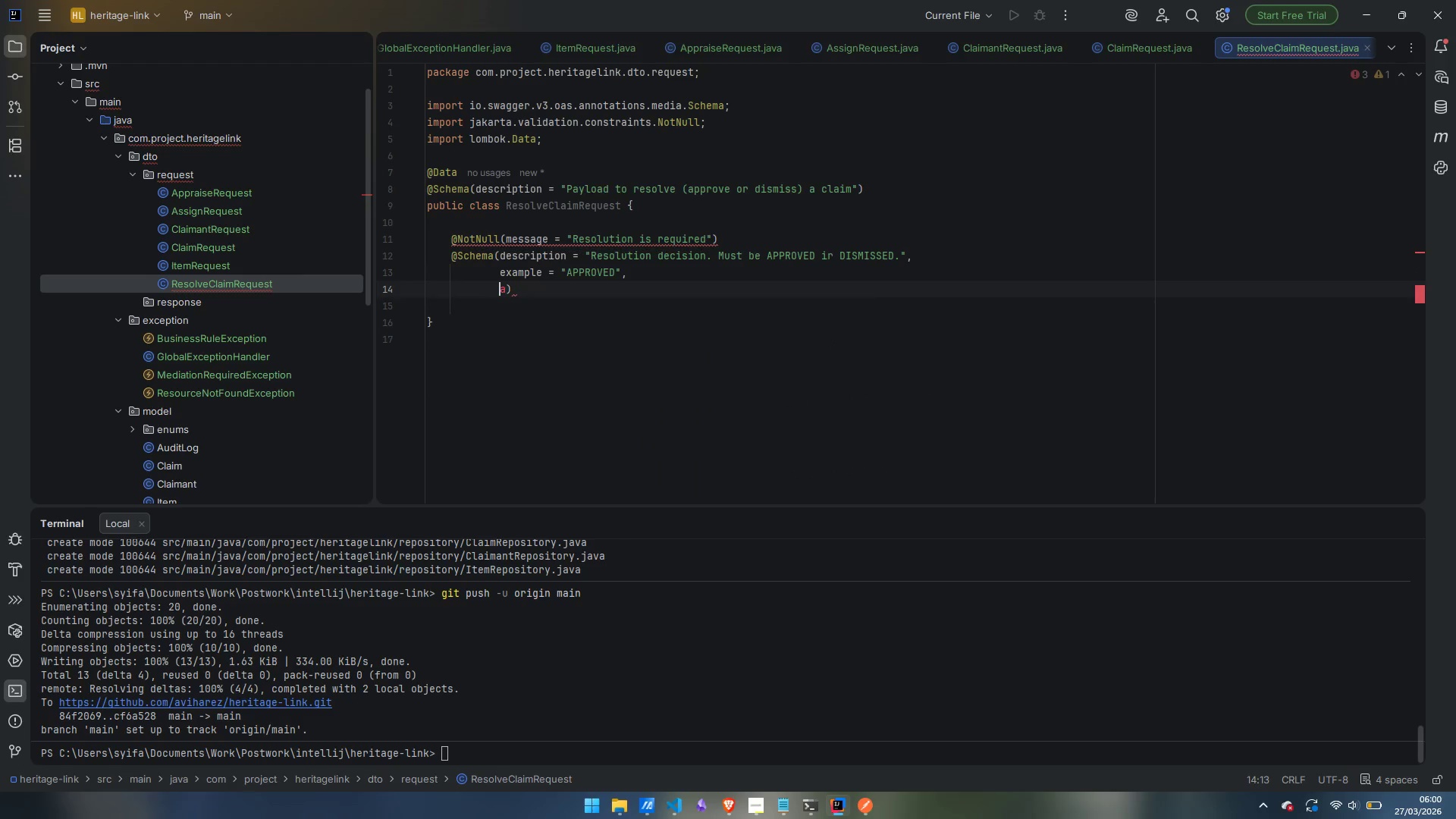 
key(Control+ControlLeft)
 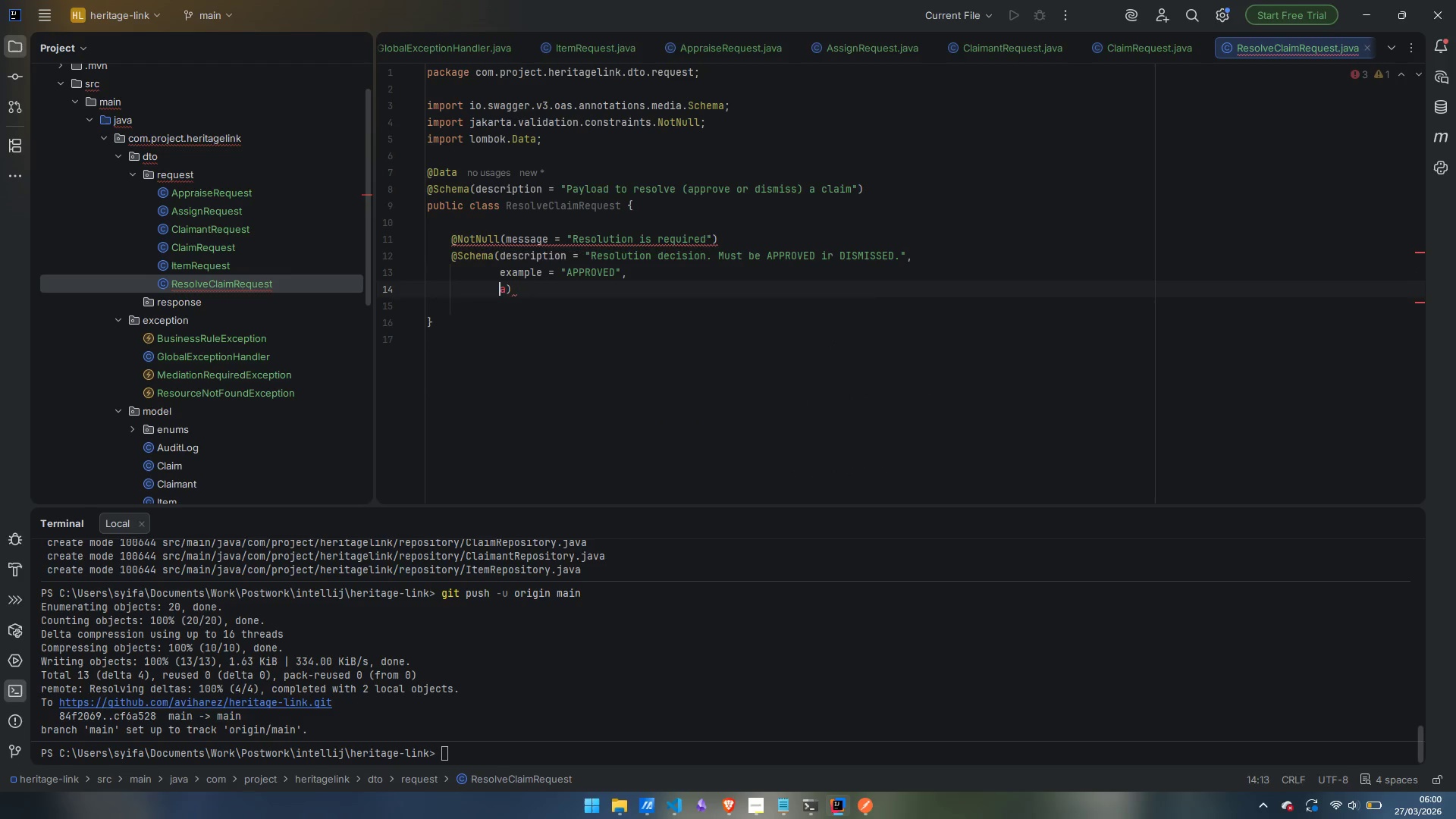 
key(Control+ArrowRight)
 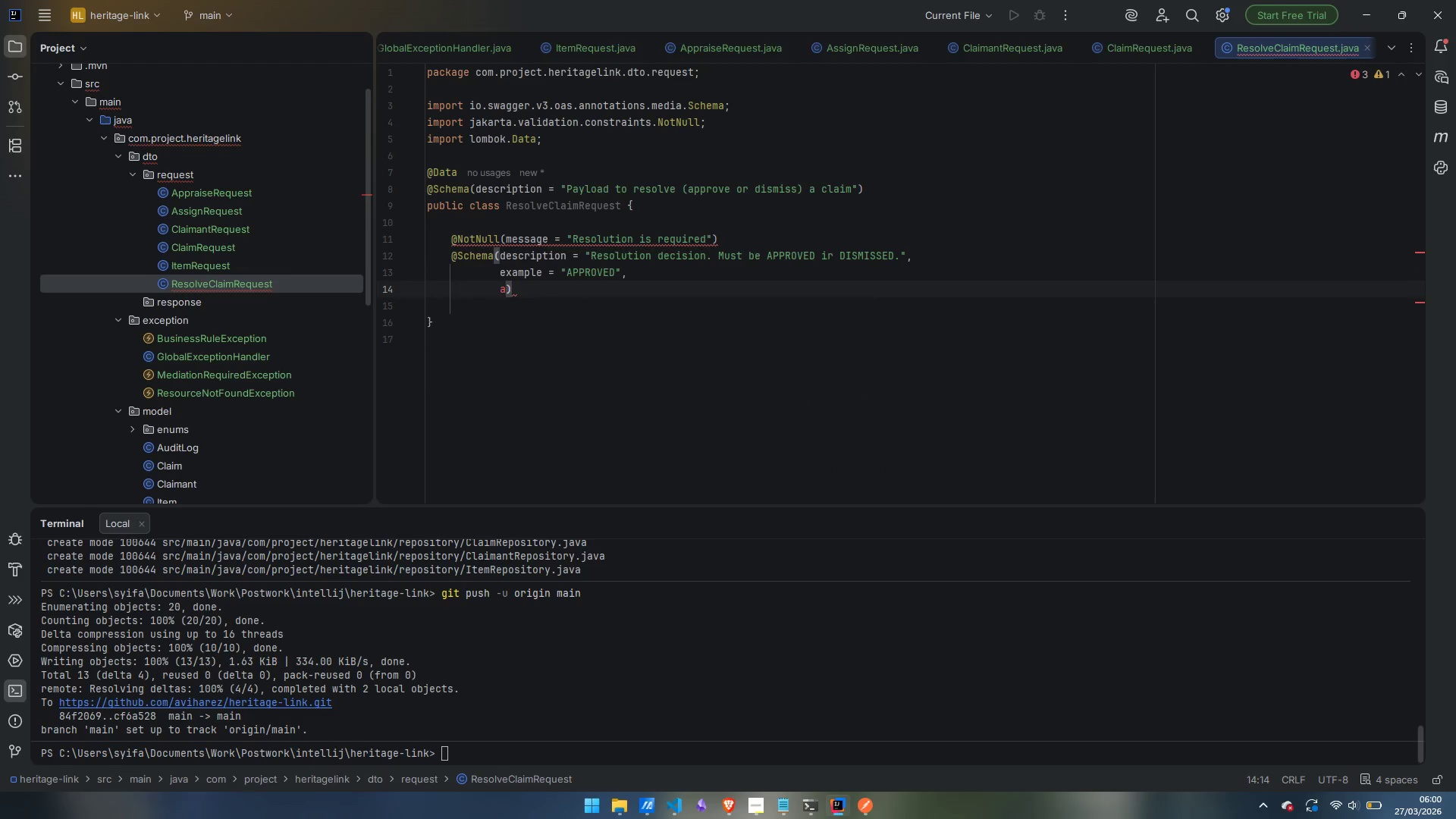 
type(llowableValues = ")
key(Backspace)
type({"APPROVED)
 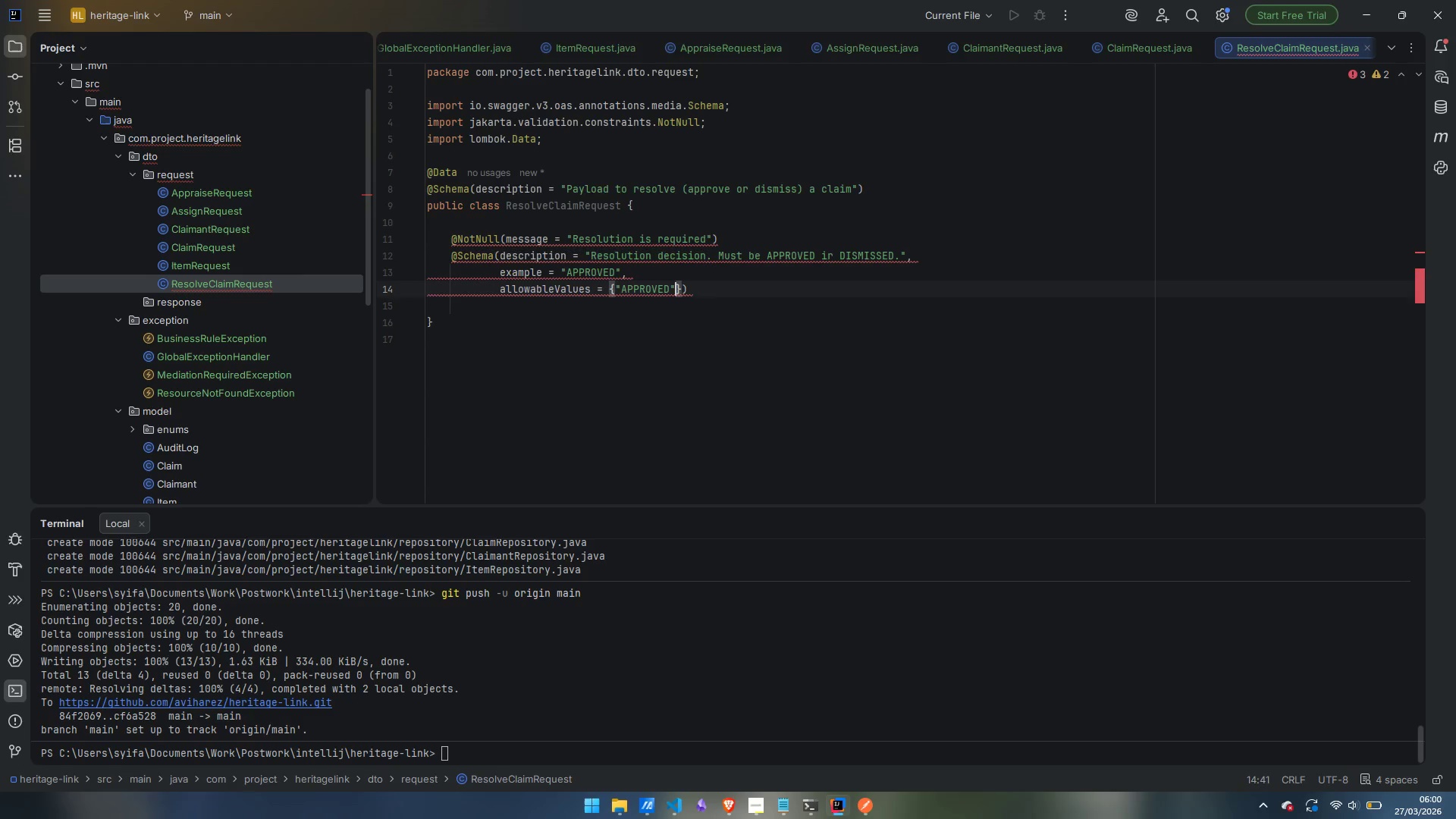 
 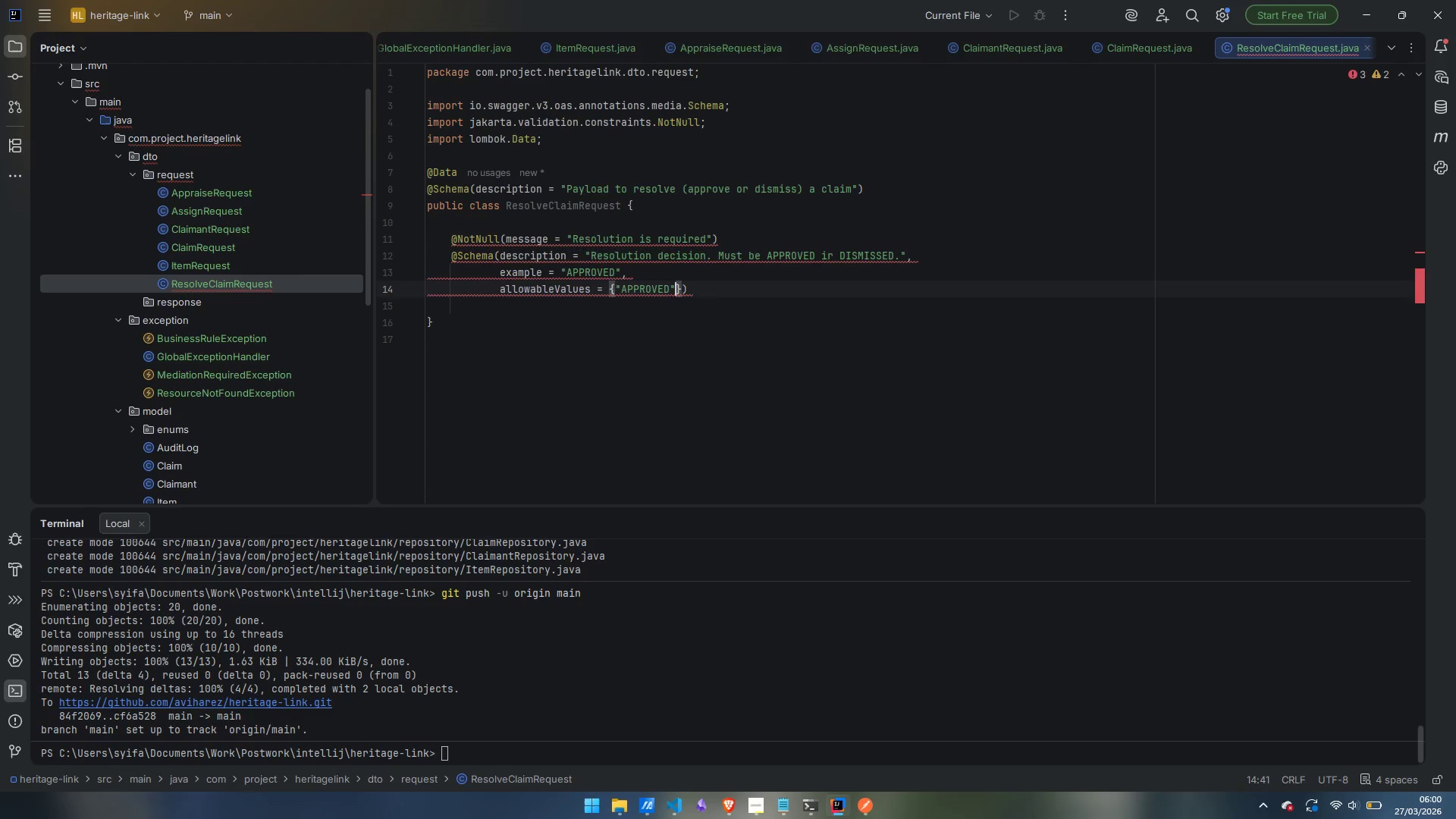 
key(ArrowRight)
 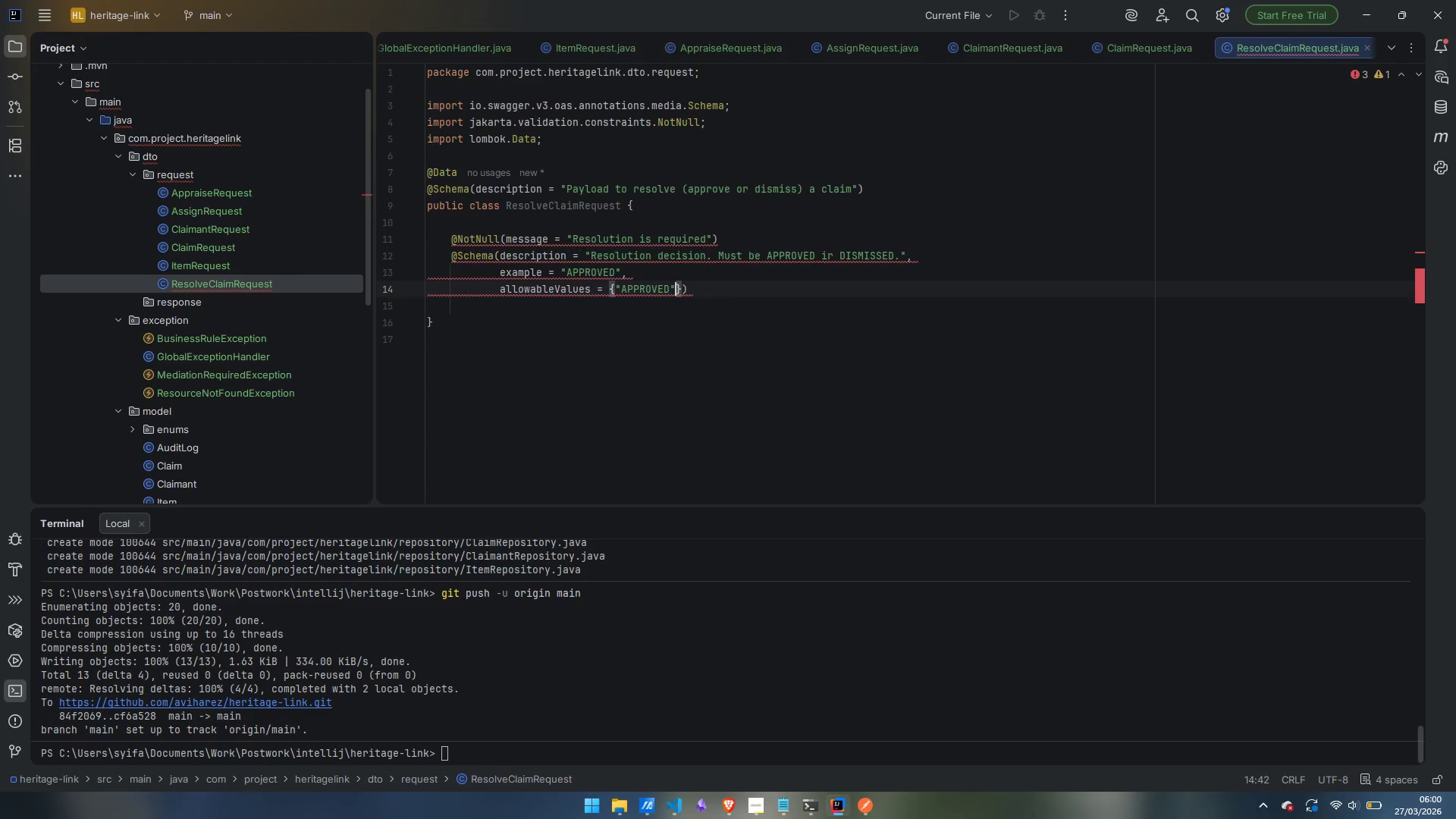 
type(, "DIMISS)
key(Backspace)
key(Backspace)
key(Backspace)
key(Backspace)
type(SMISSED)
 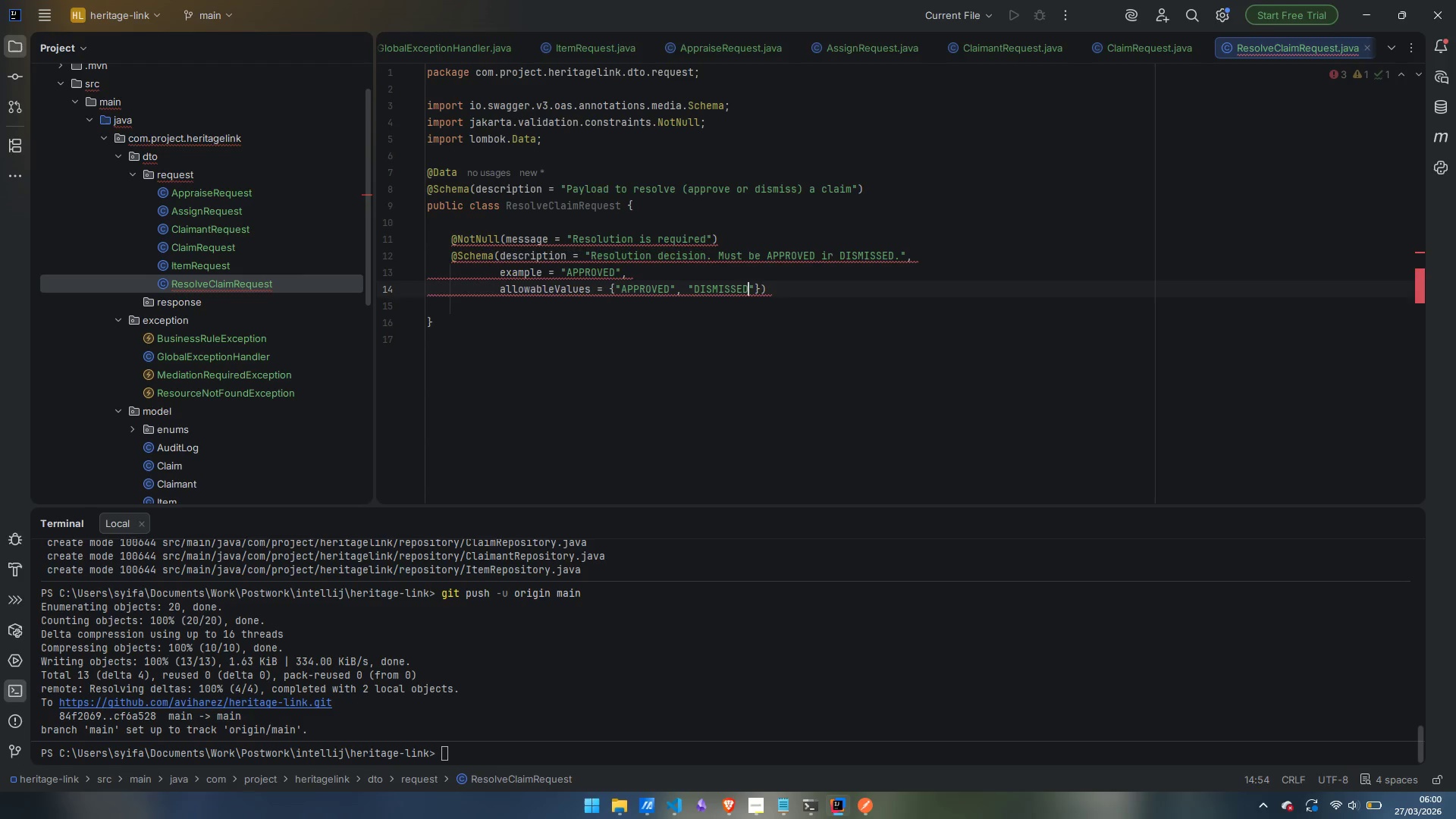 
key(ArrowRight)
 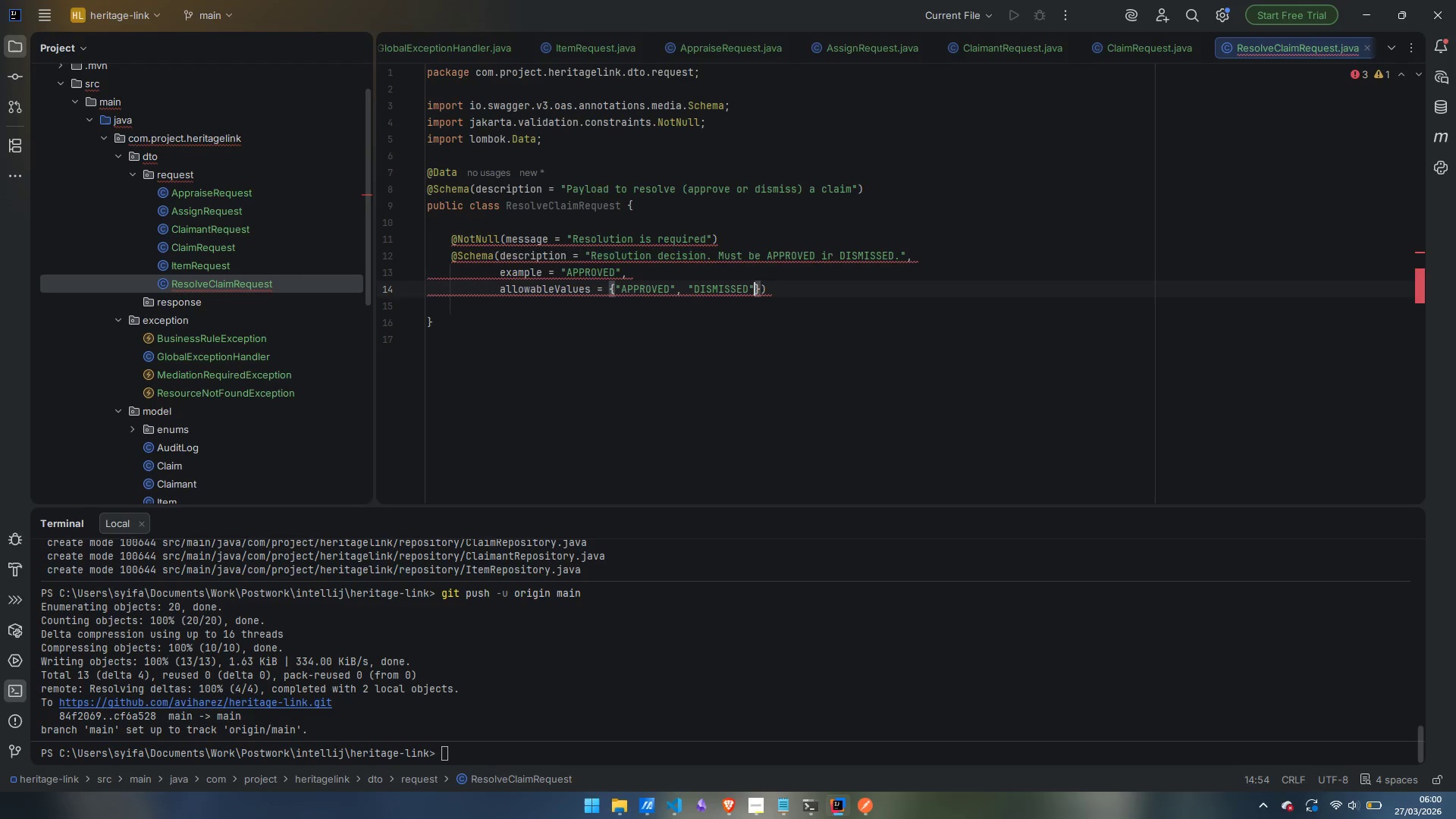 
key(ArrowRight)
 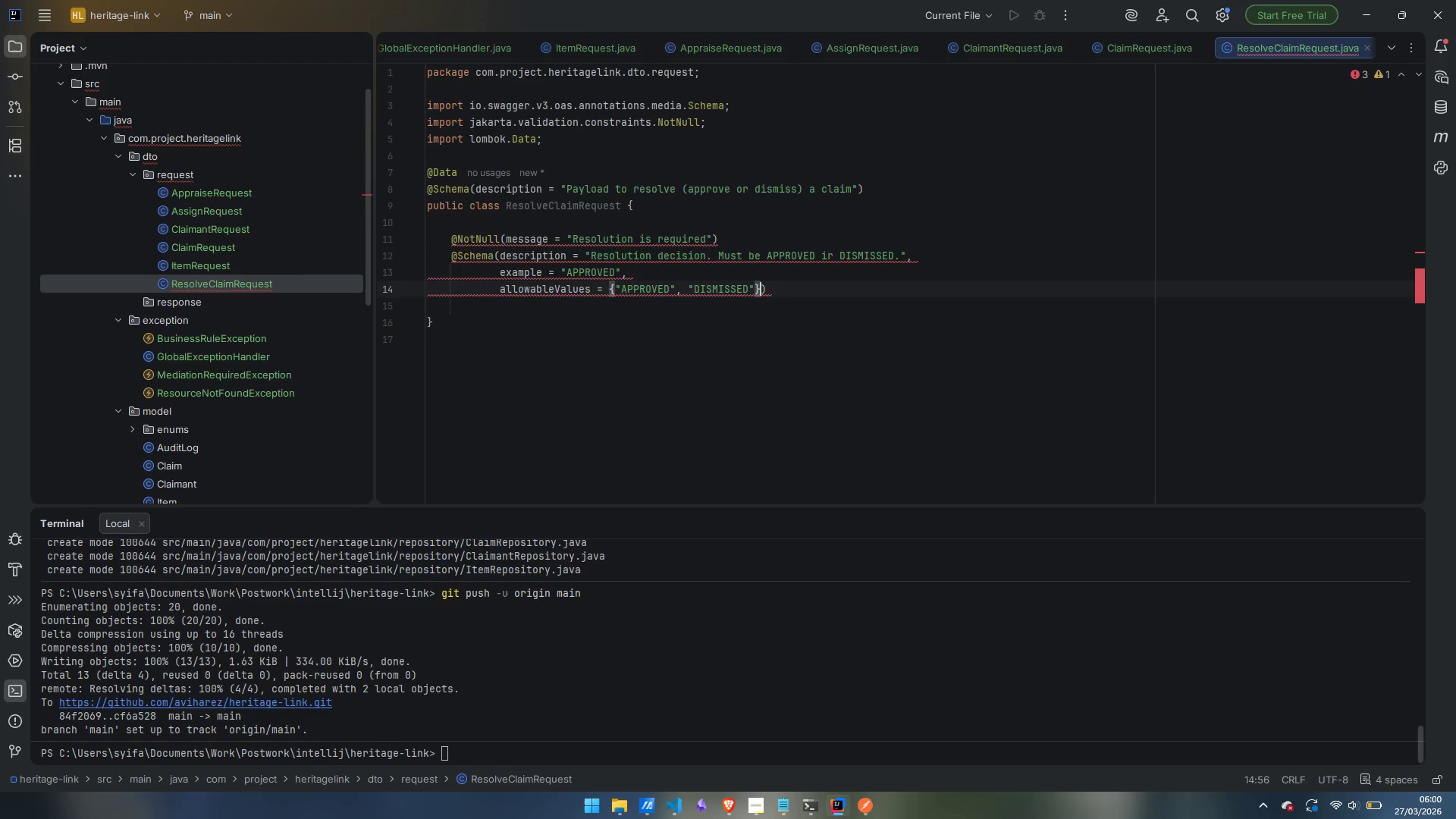 
key(ArrowRight)
 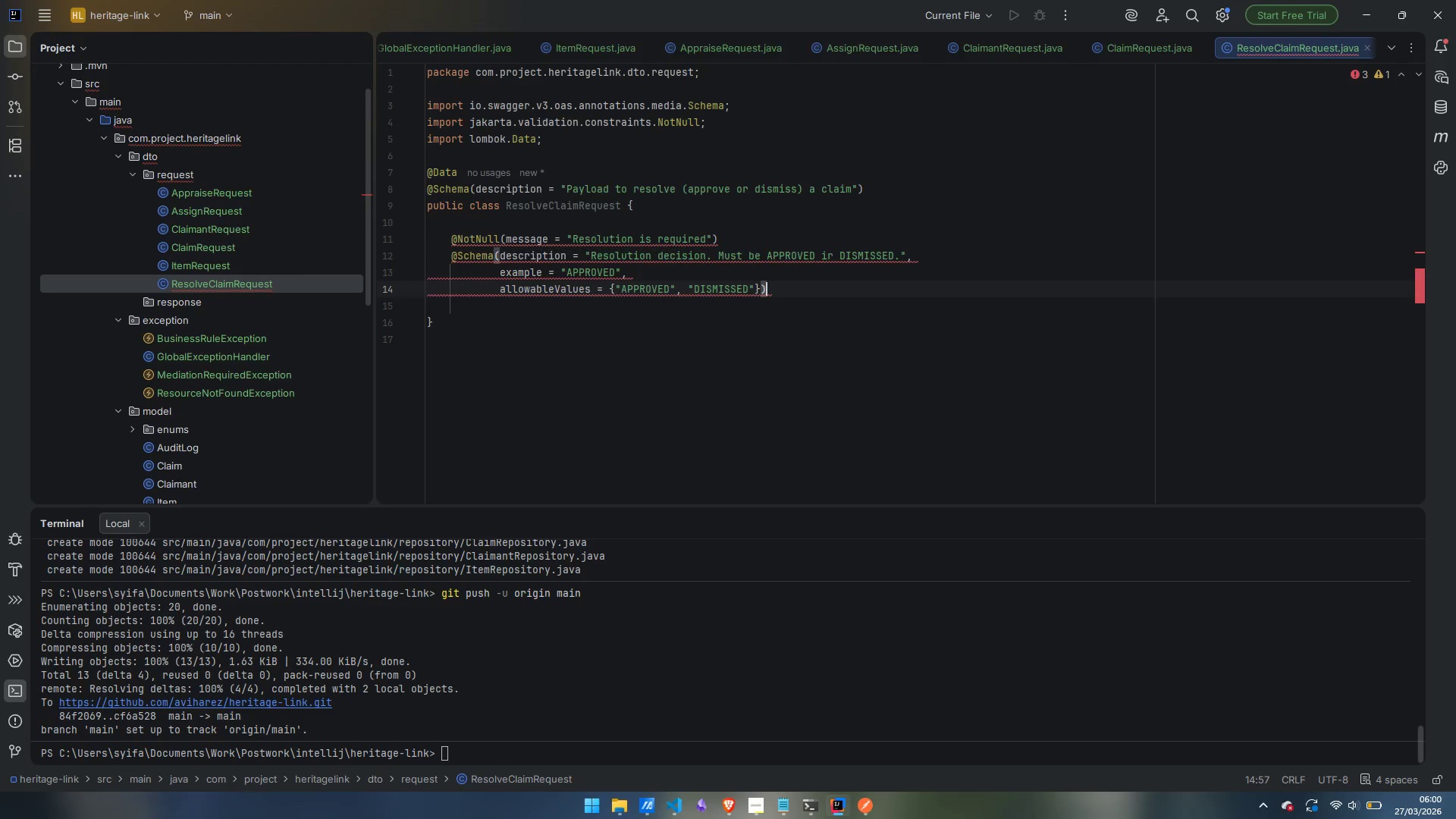 
key(Enter)
 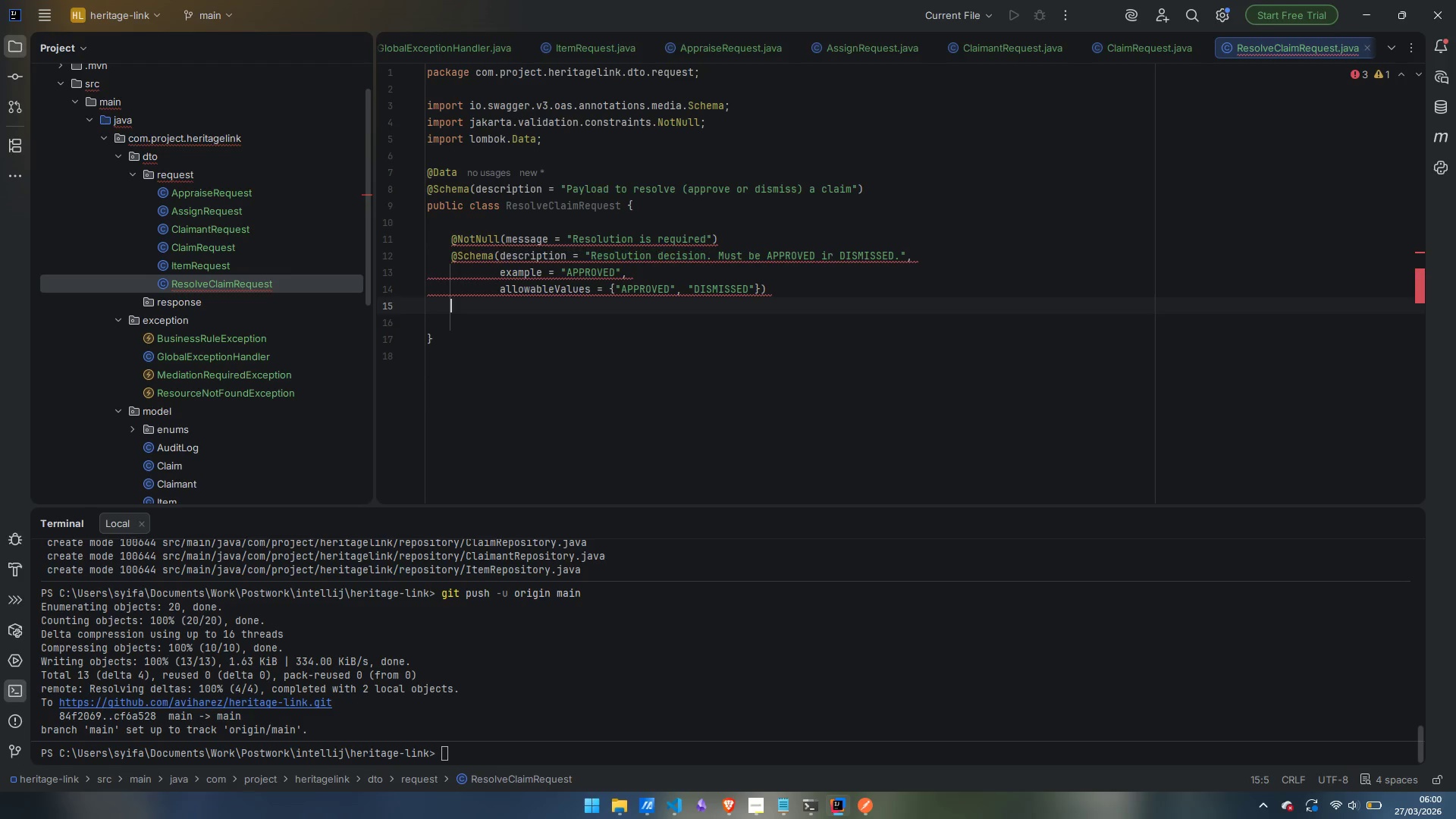 
type(privae)
key(Backspace)
type(te ClaimStatus )
 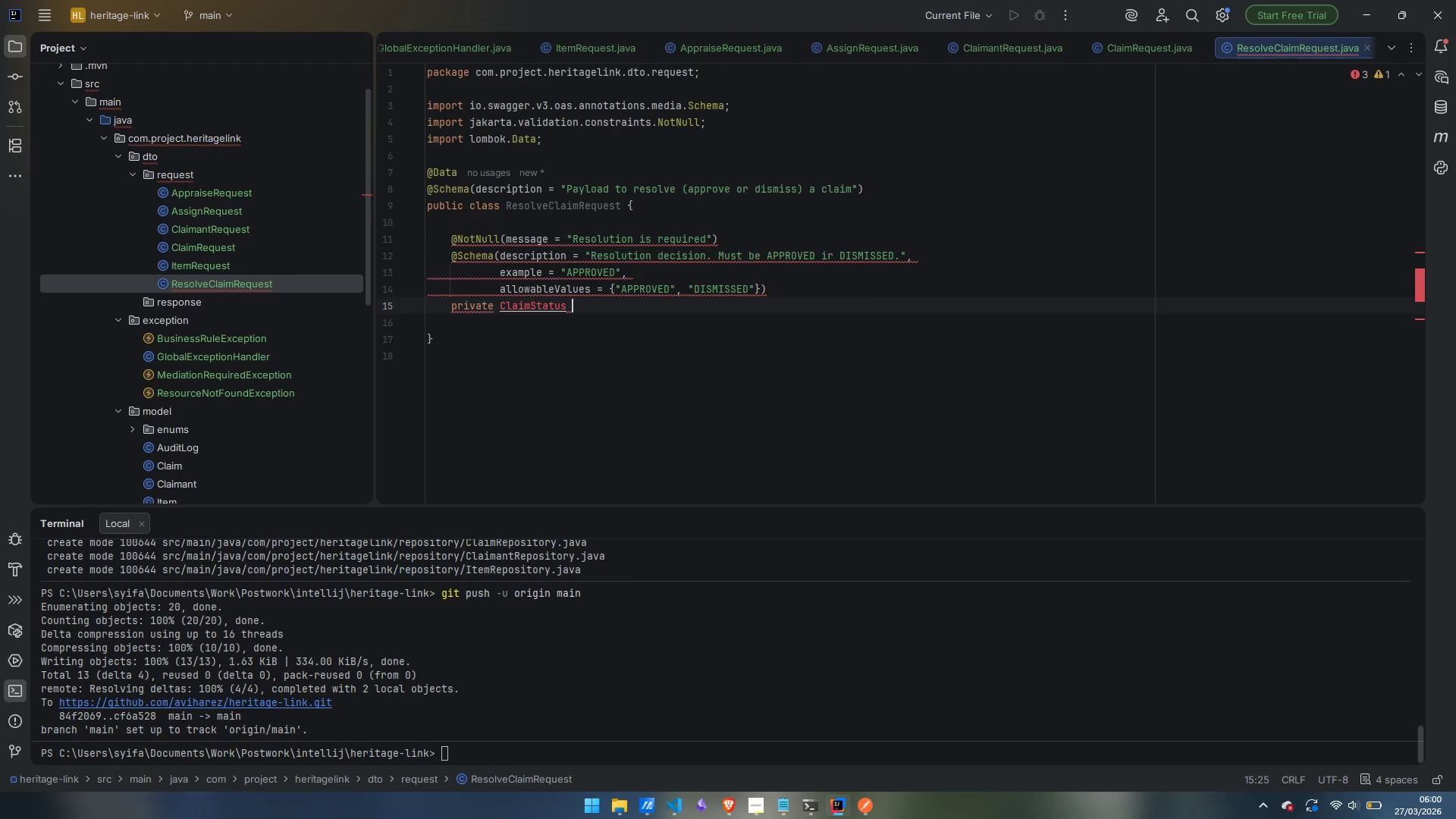 
key(Control+Period)
 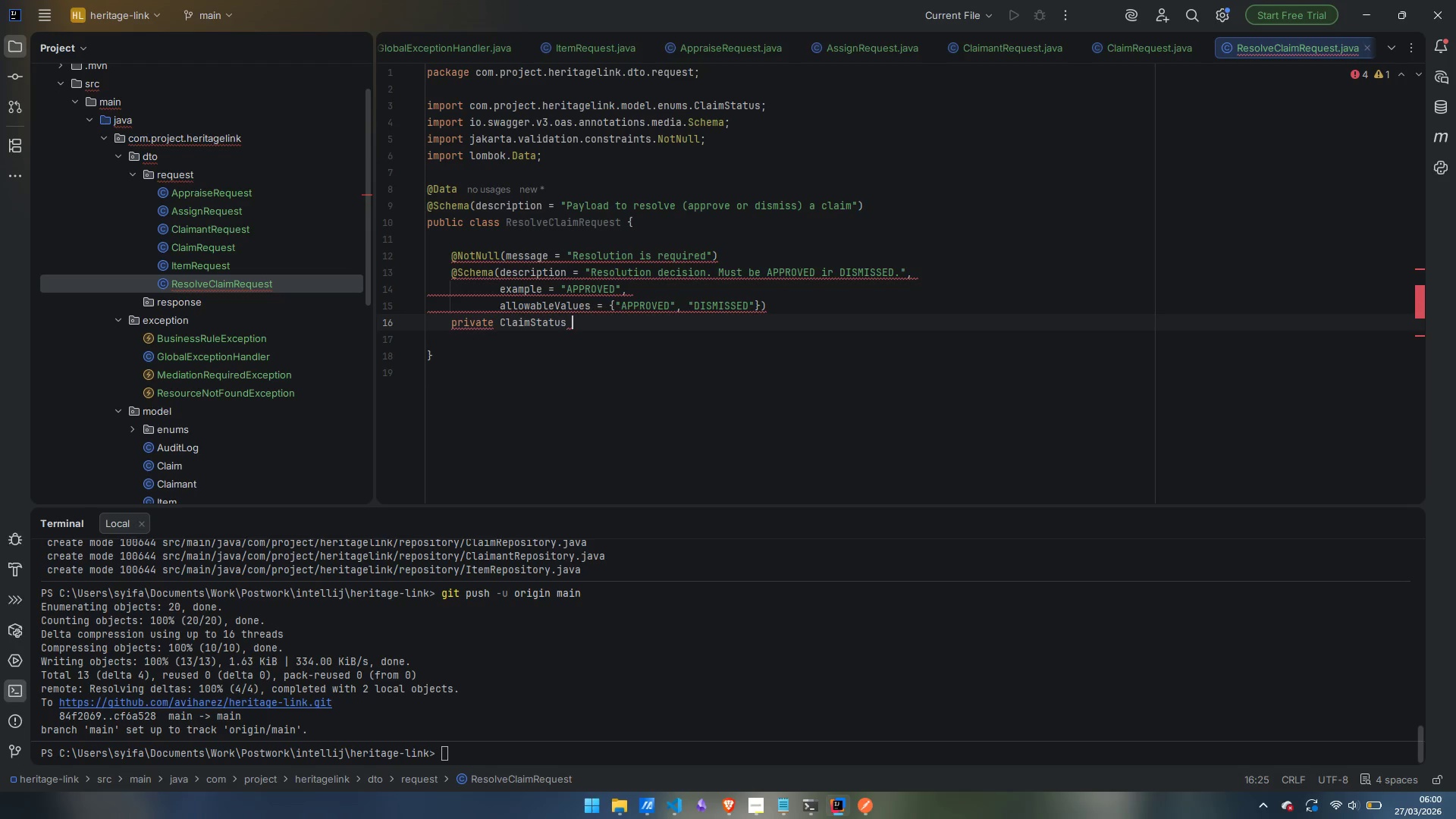 
type(resolution;)
 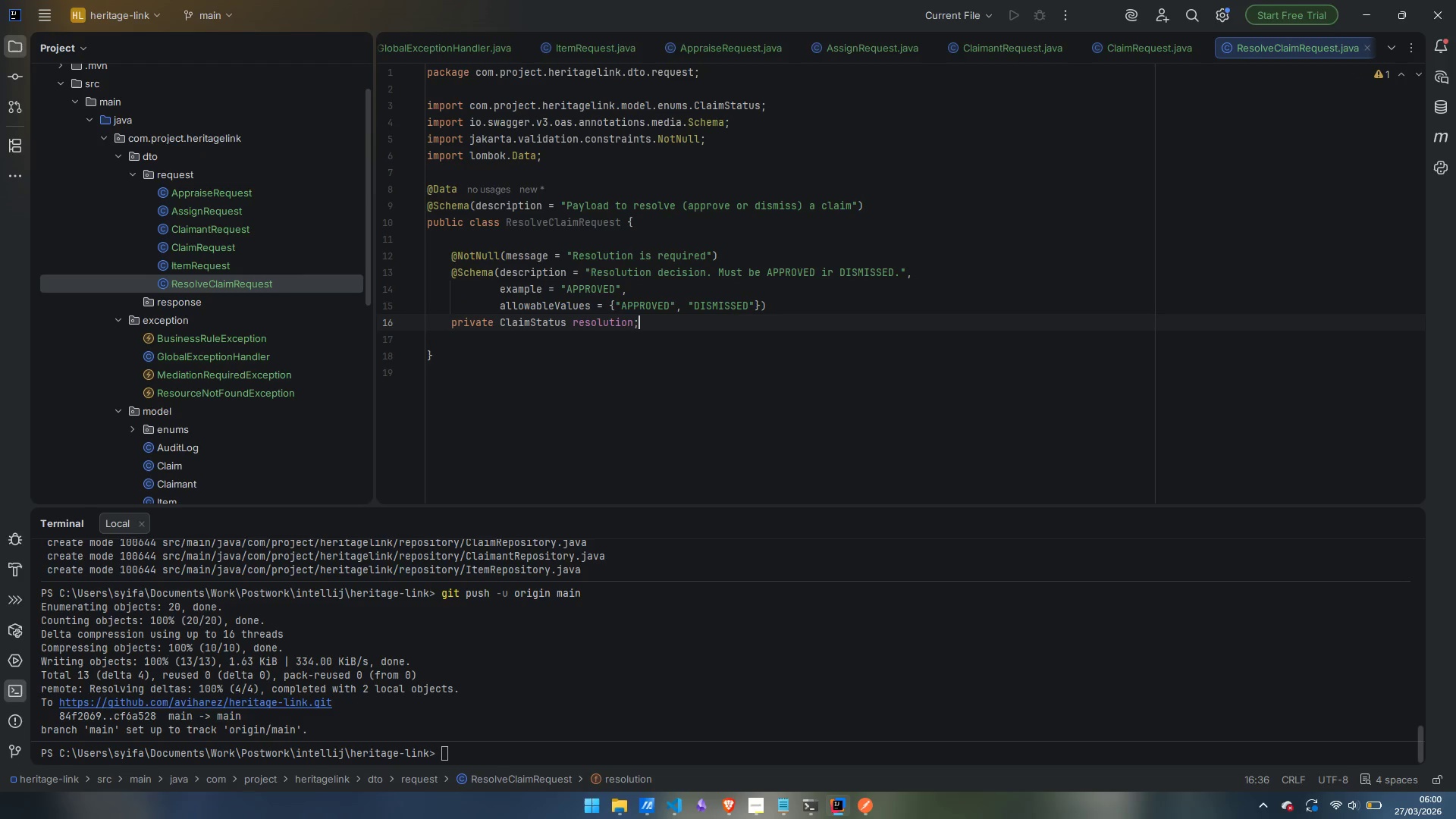 
key(Enter)
 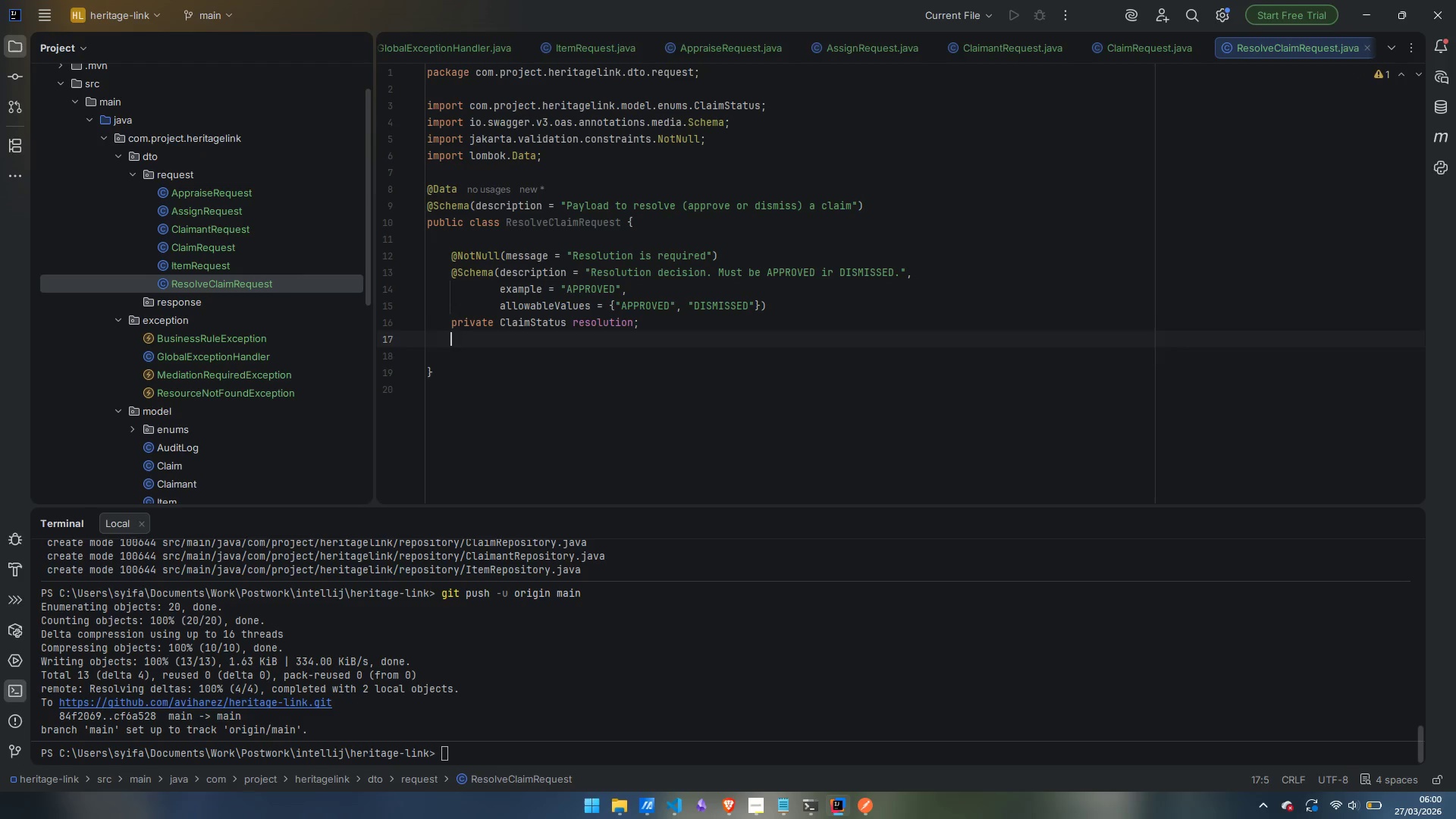 
key(Enter)
 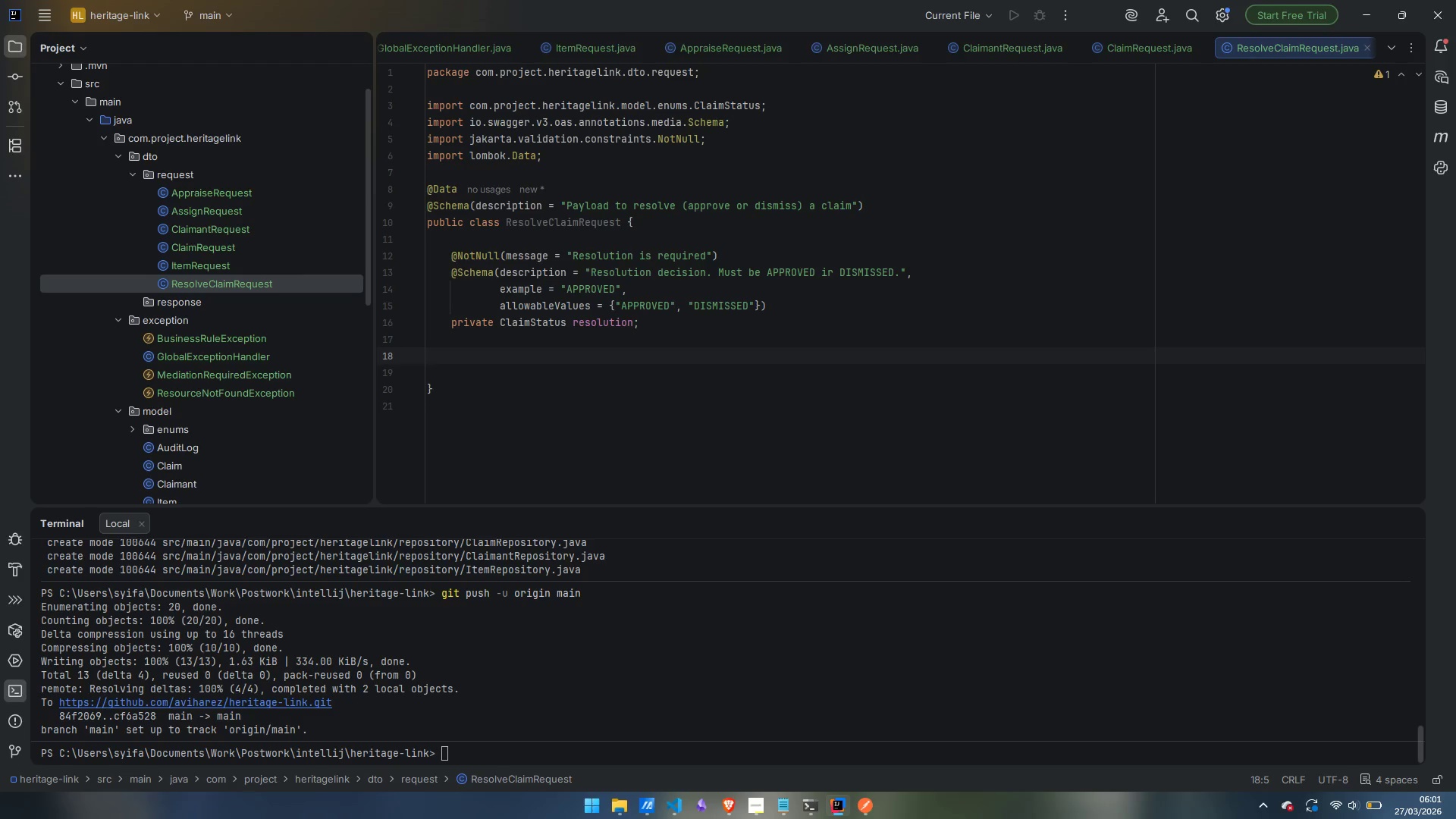 
wait(12.47)
 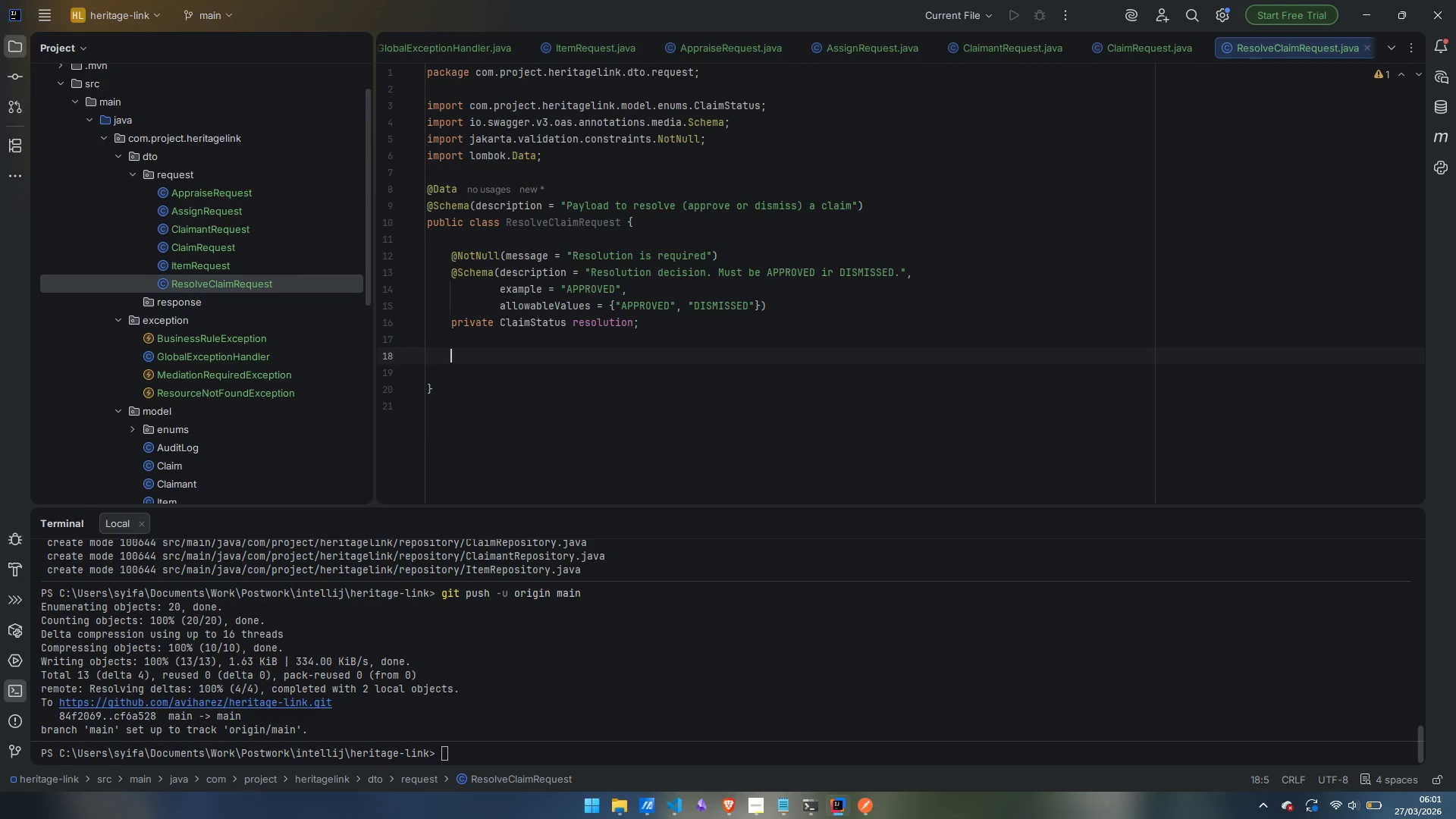 
type(@Schema(descriotuoi)
key(Backspace)
key(Backspace)
key(Backspace)
key(Backspace)
key(Backspace)
type(ptiuo)
key(Backspace)
key(Backspace)
type(on )
 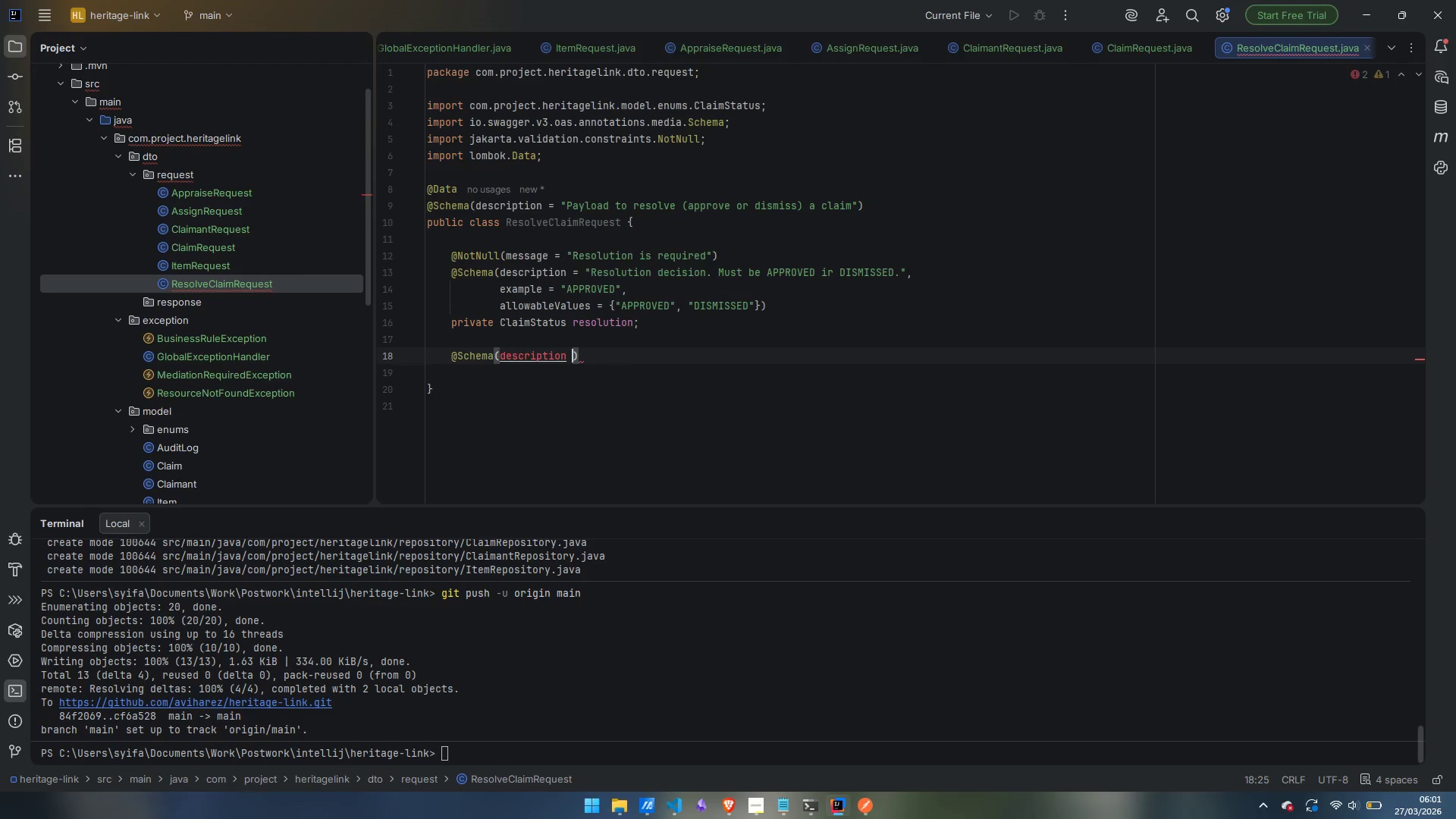 
key(Equal)
 